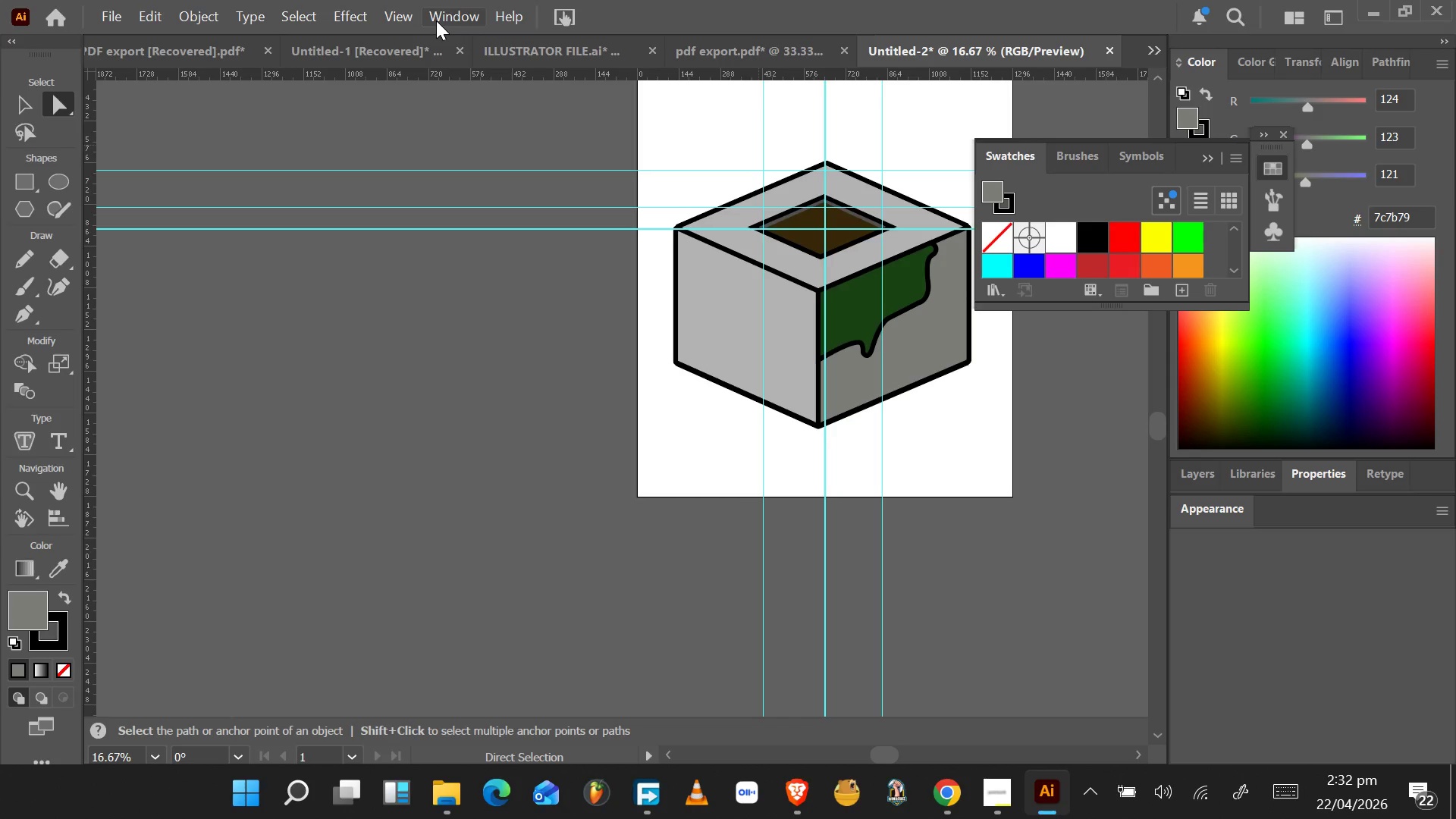 
key(VolumeDown)
 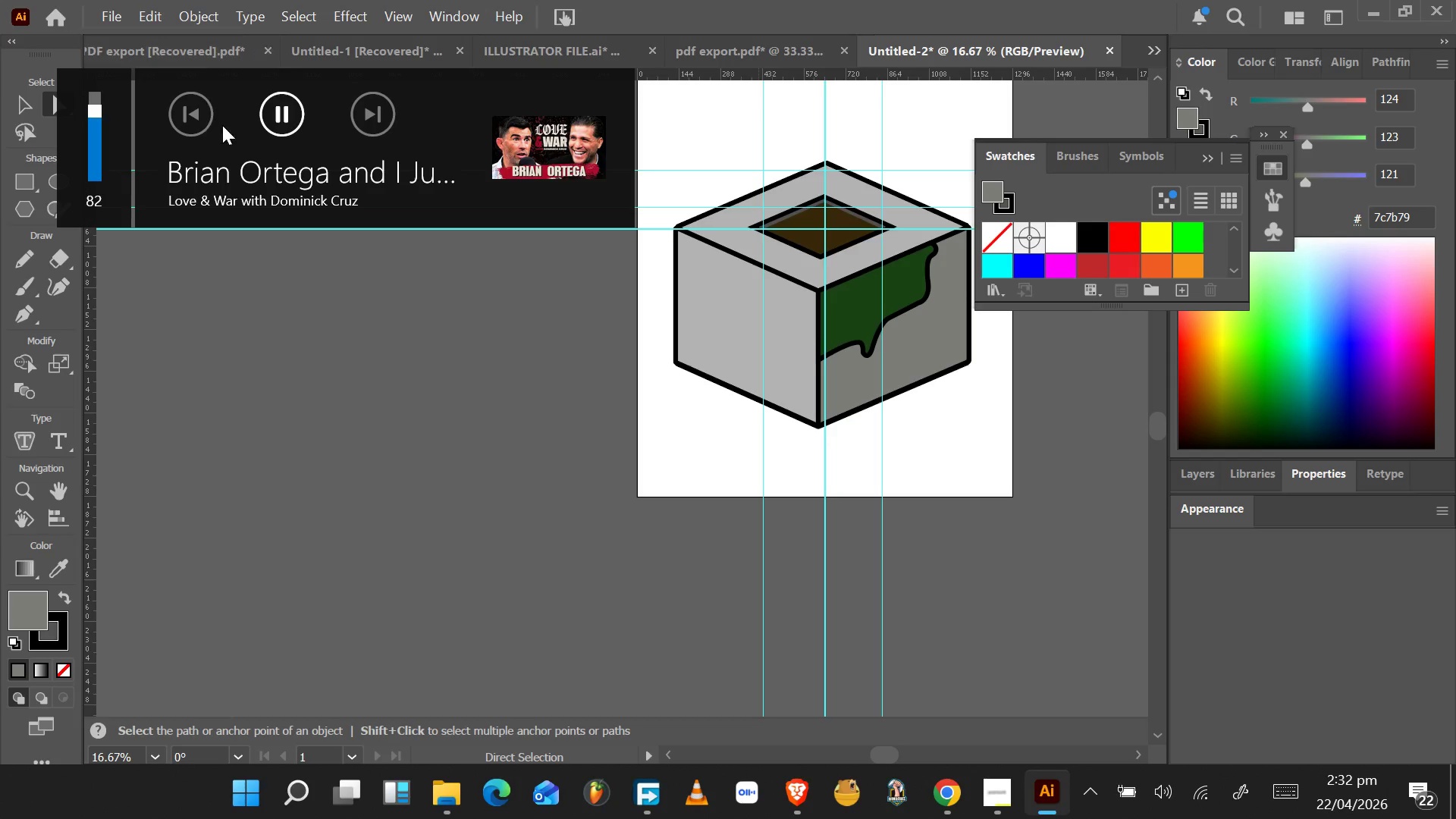 
left_click([277, 115])
 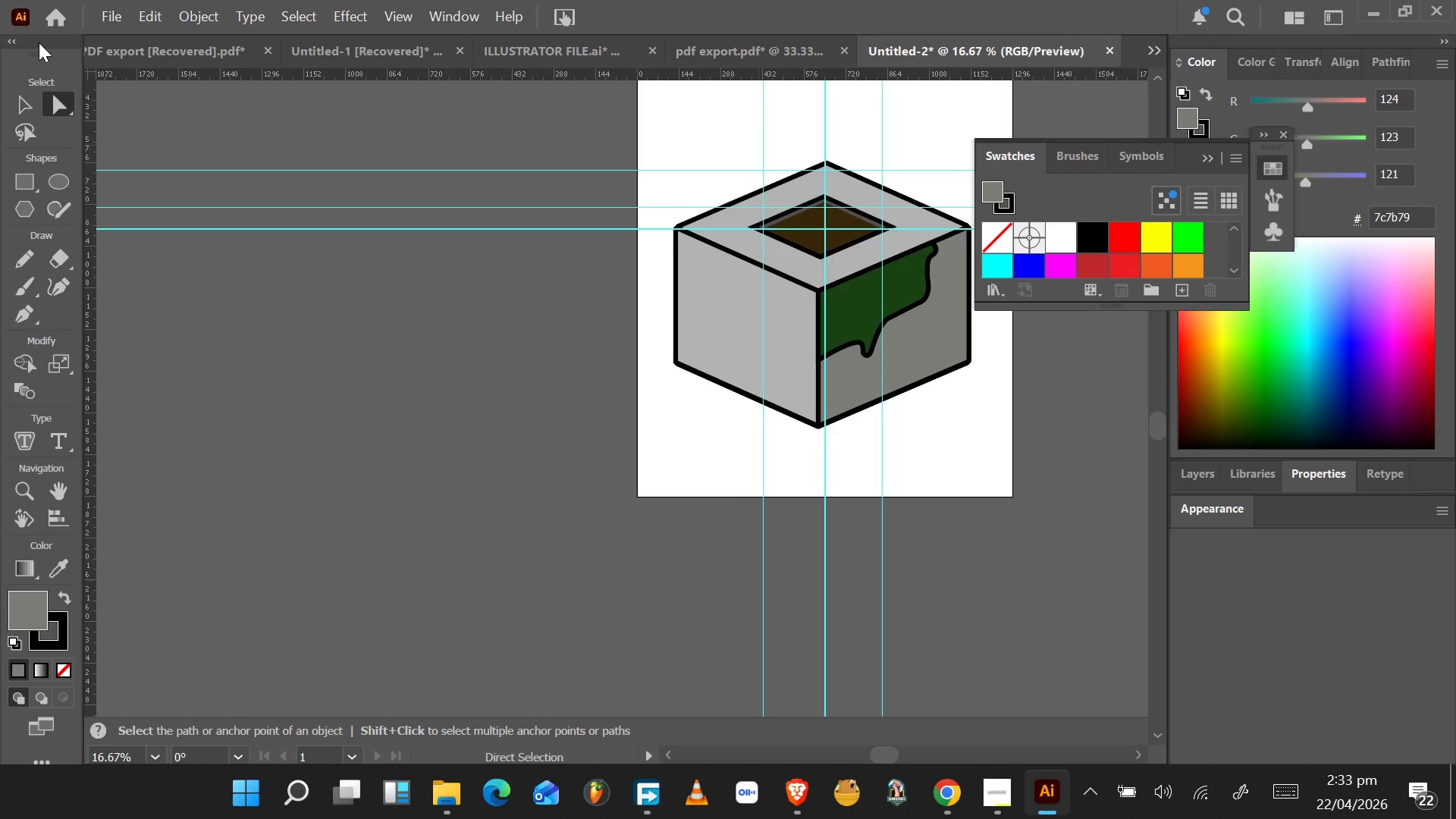 
wait(45.38)
 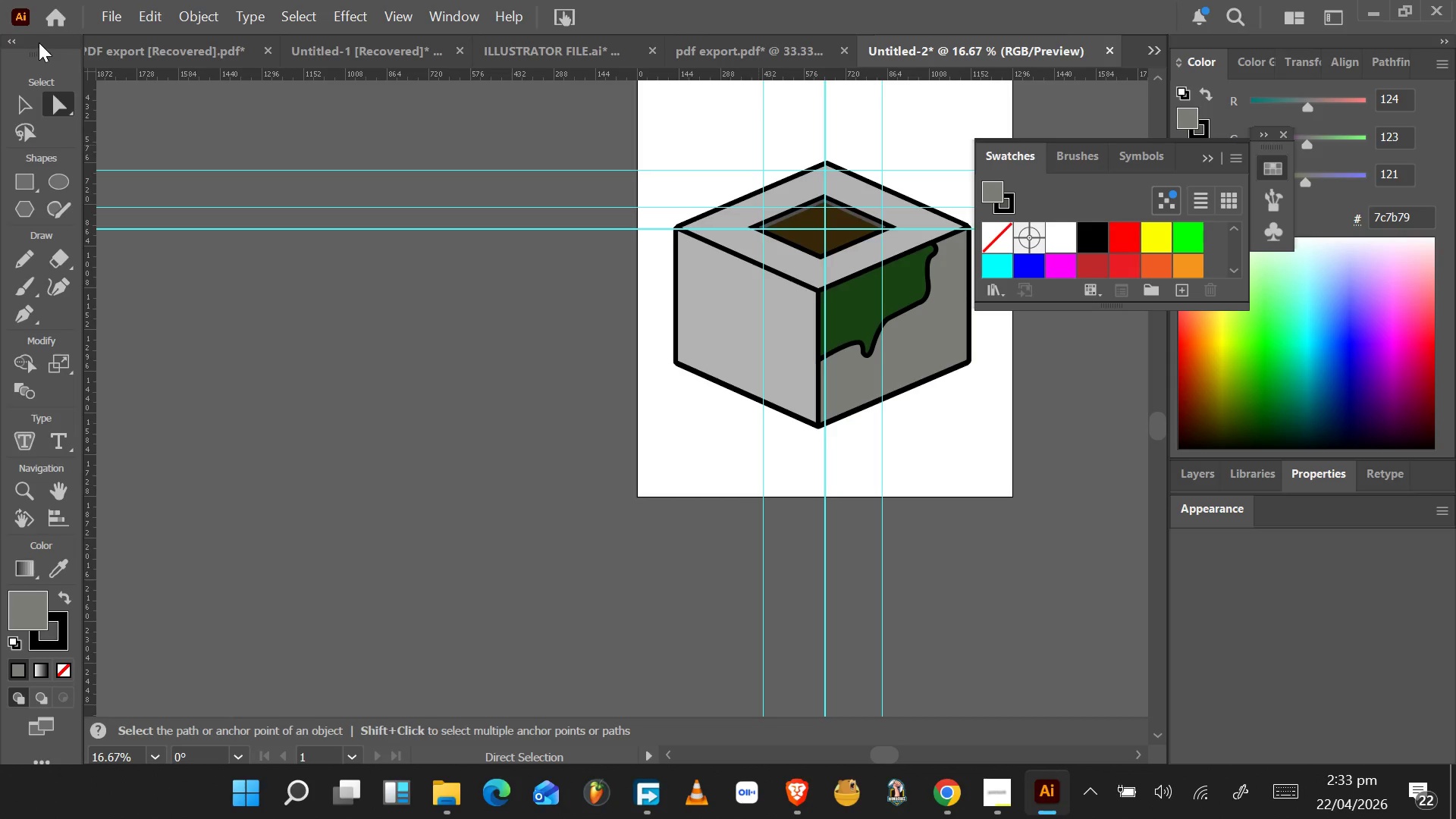 
scroll: coordinate [39, 42], scroll_direction: down, amount: 4.0
 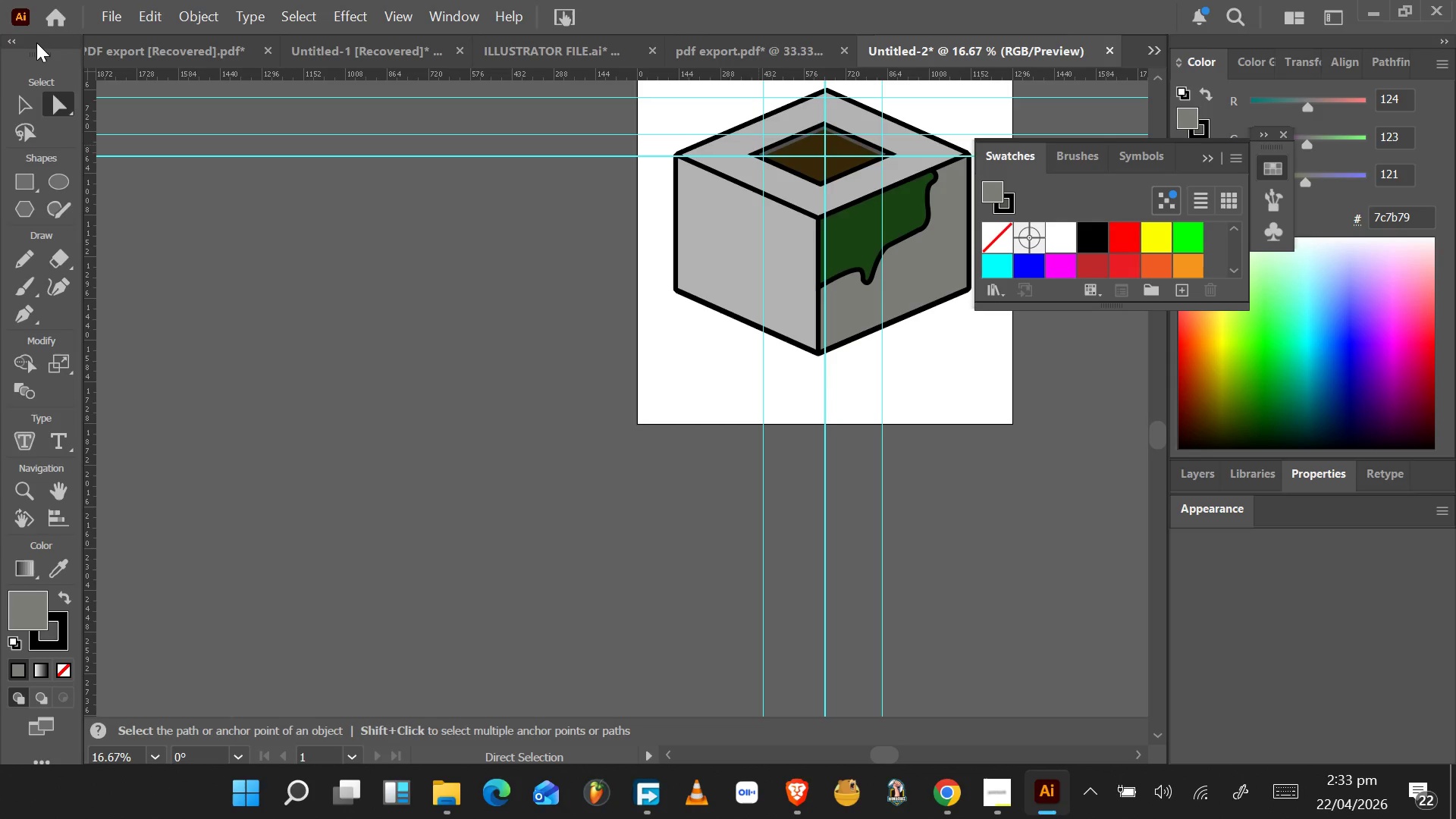 
wait(12.12)
 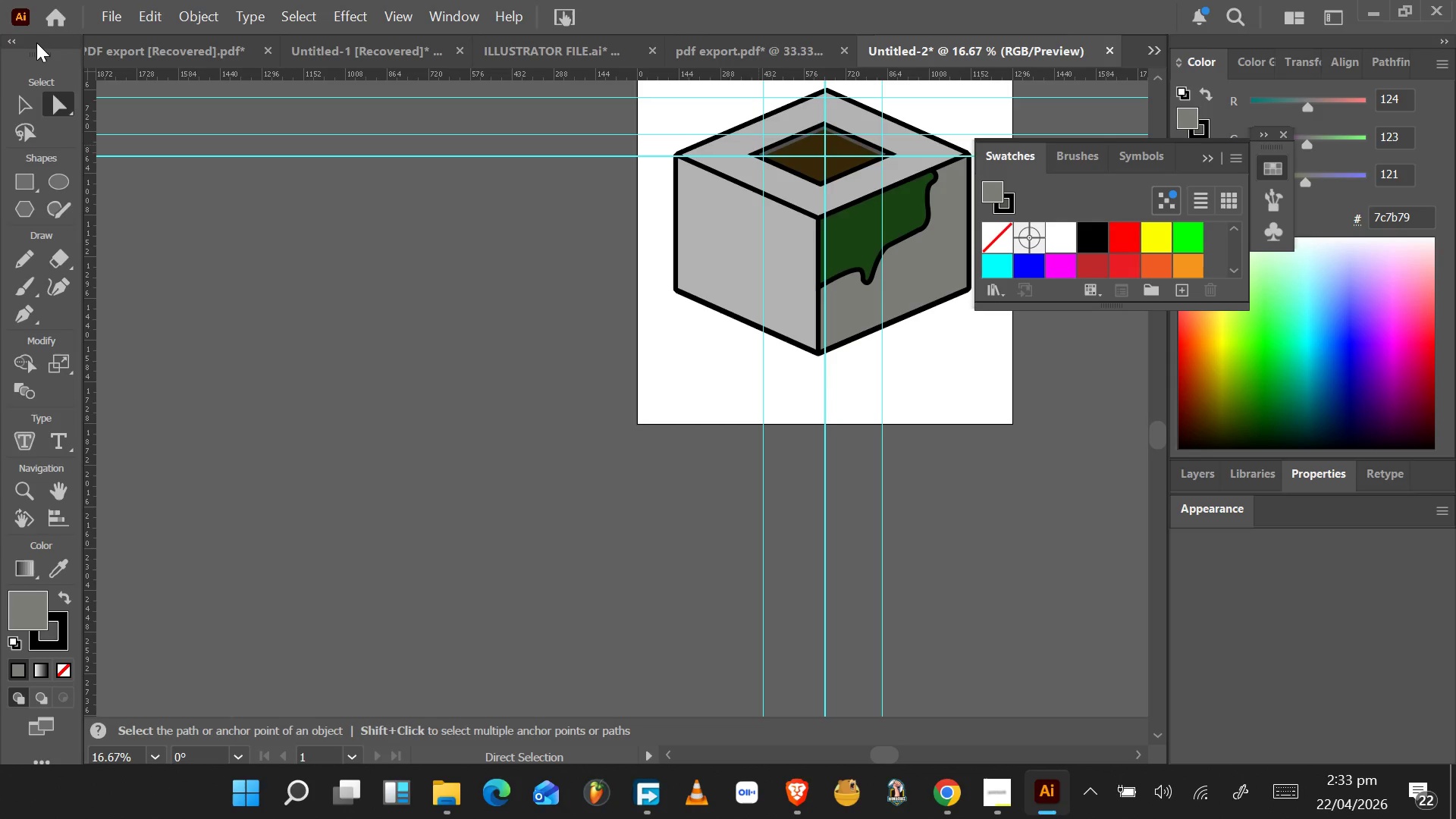 
mouse_move([43, 14])
 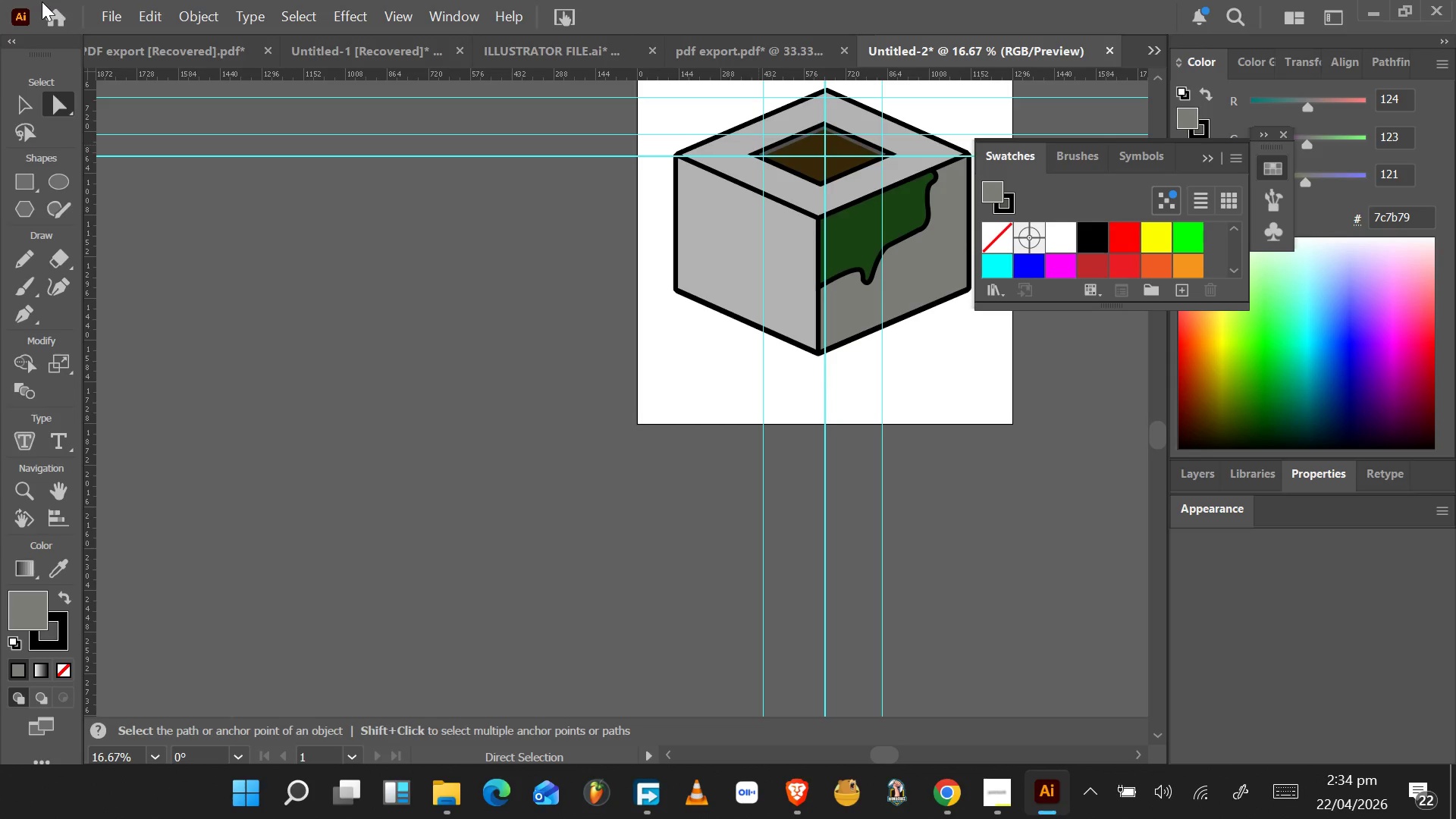 
wait(25.75)
 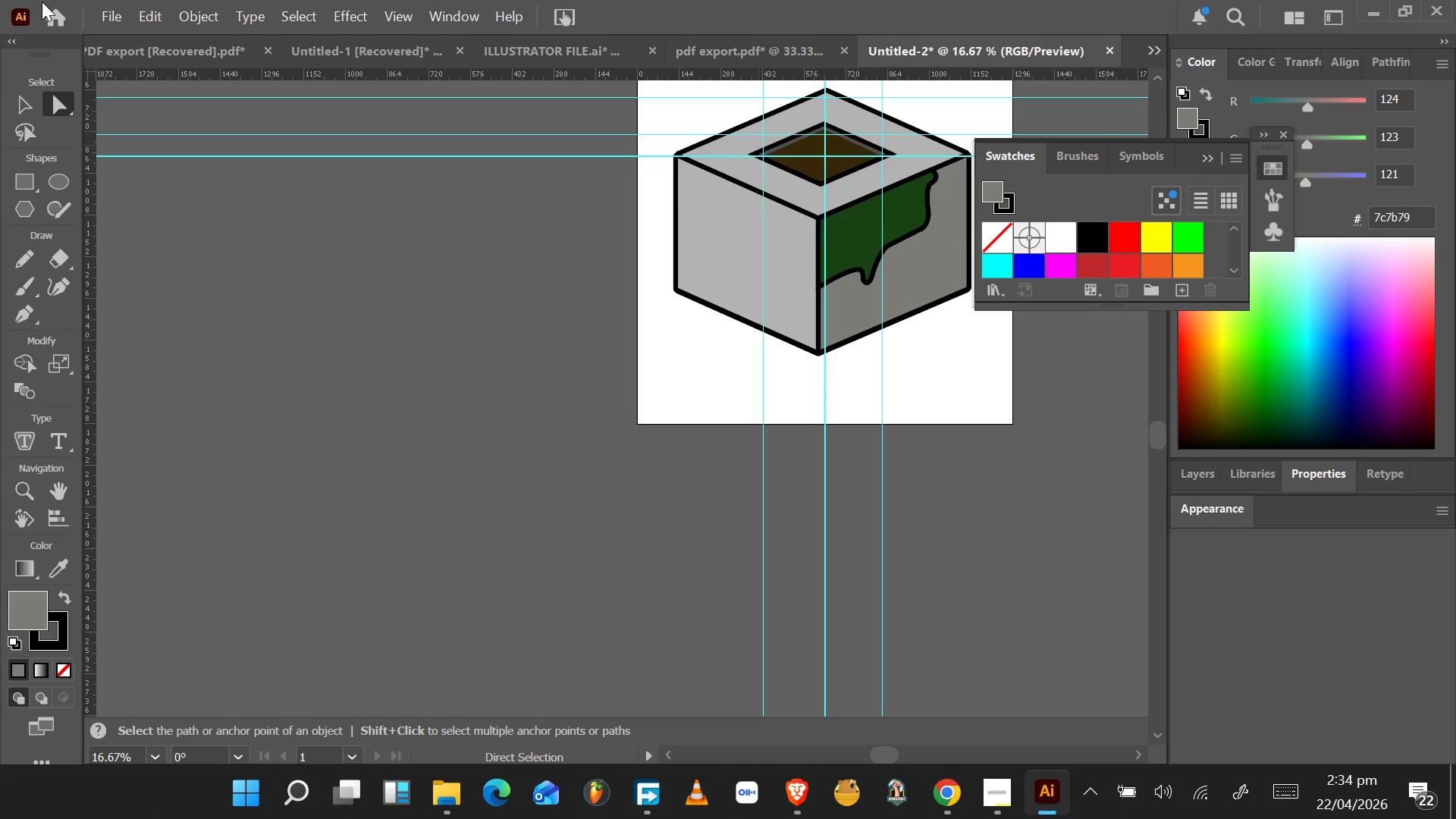 
scroll: coordinate [12, 111], scroll_direction: down, amount: 2.0
 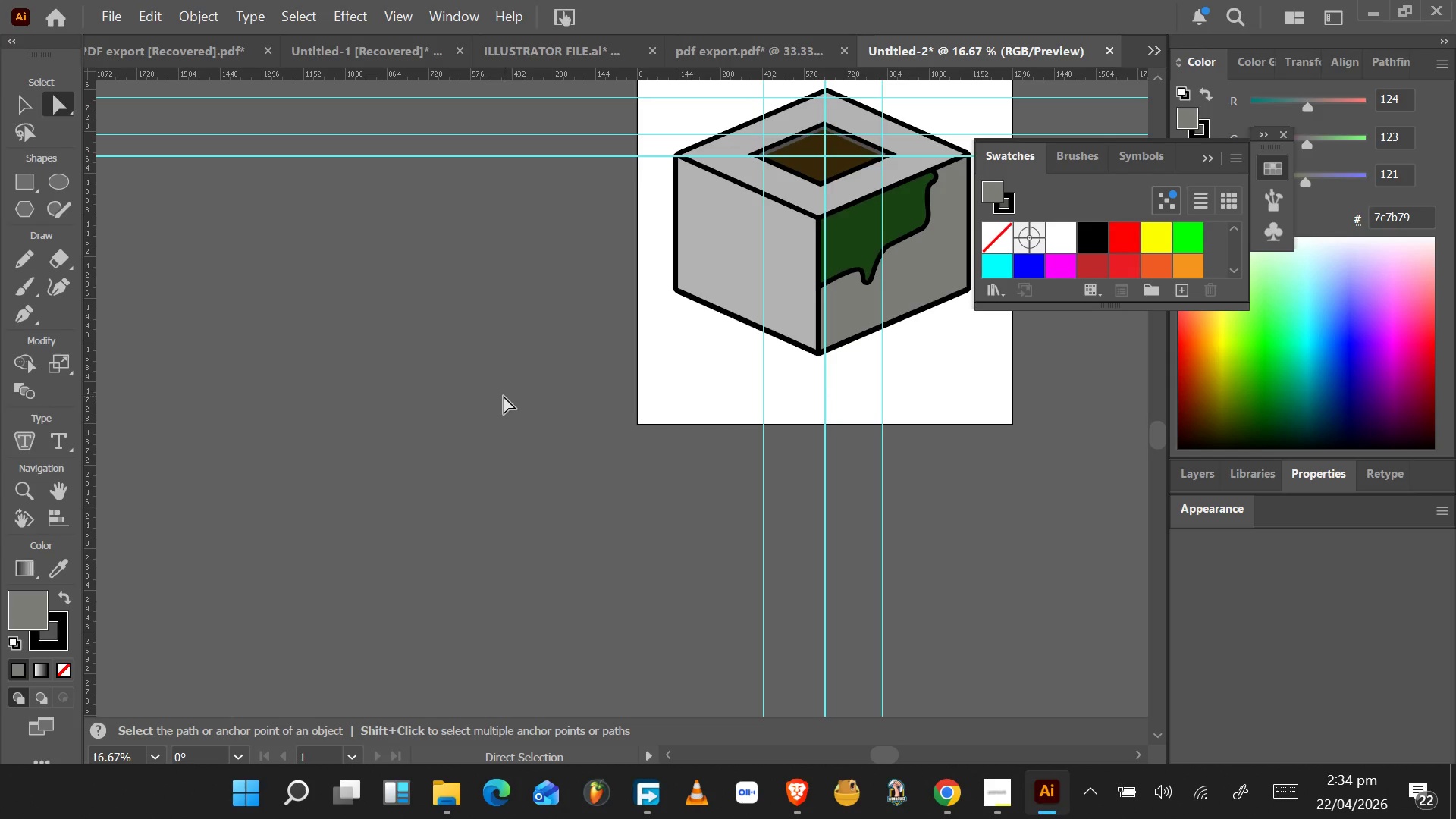 
scroll: coordinate [852, 355], scroll_direction: up, amount: 4.0
 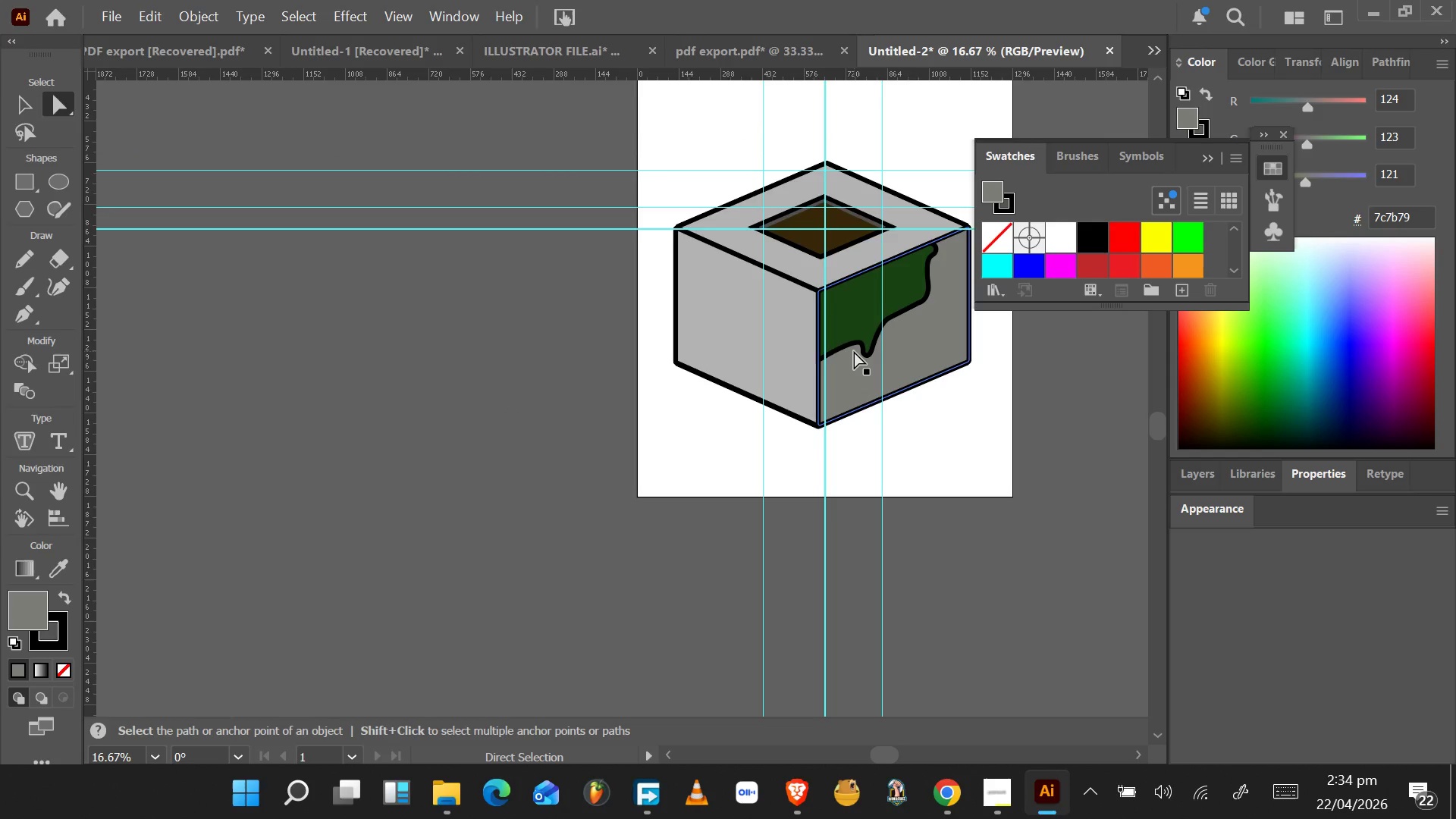 
scroll: coordinate [854, 351], scroll_direction: down, amount: 1.0
 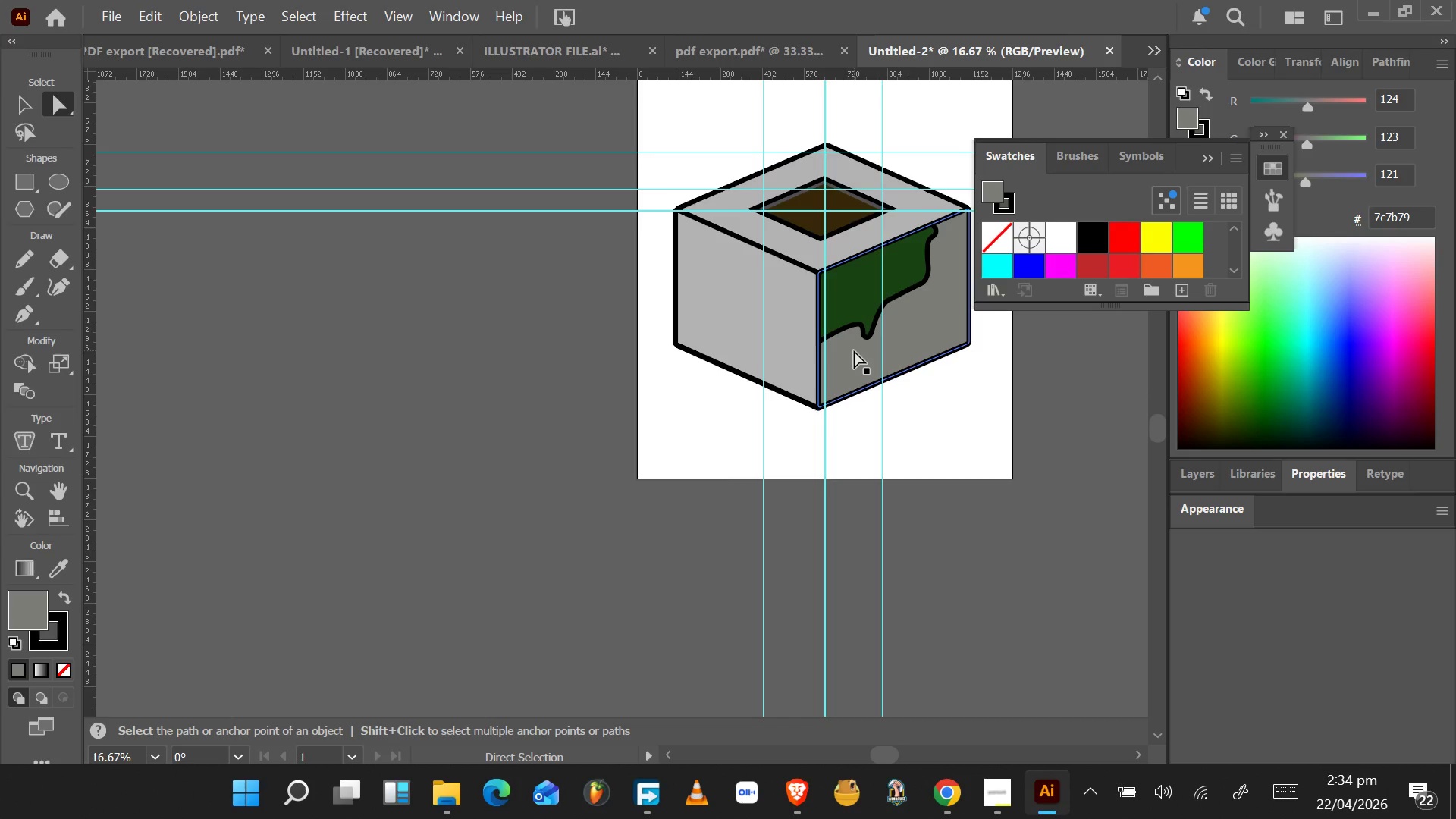 
wait(6.05)
 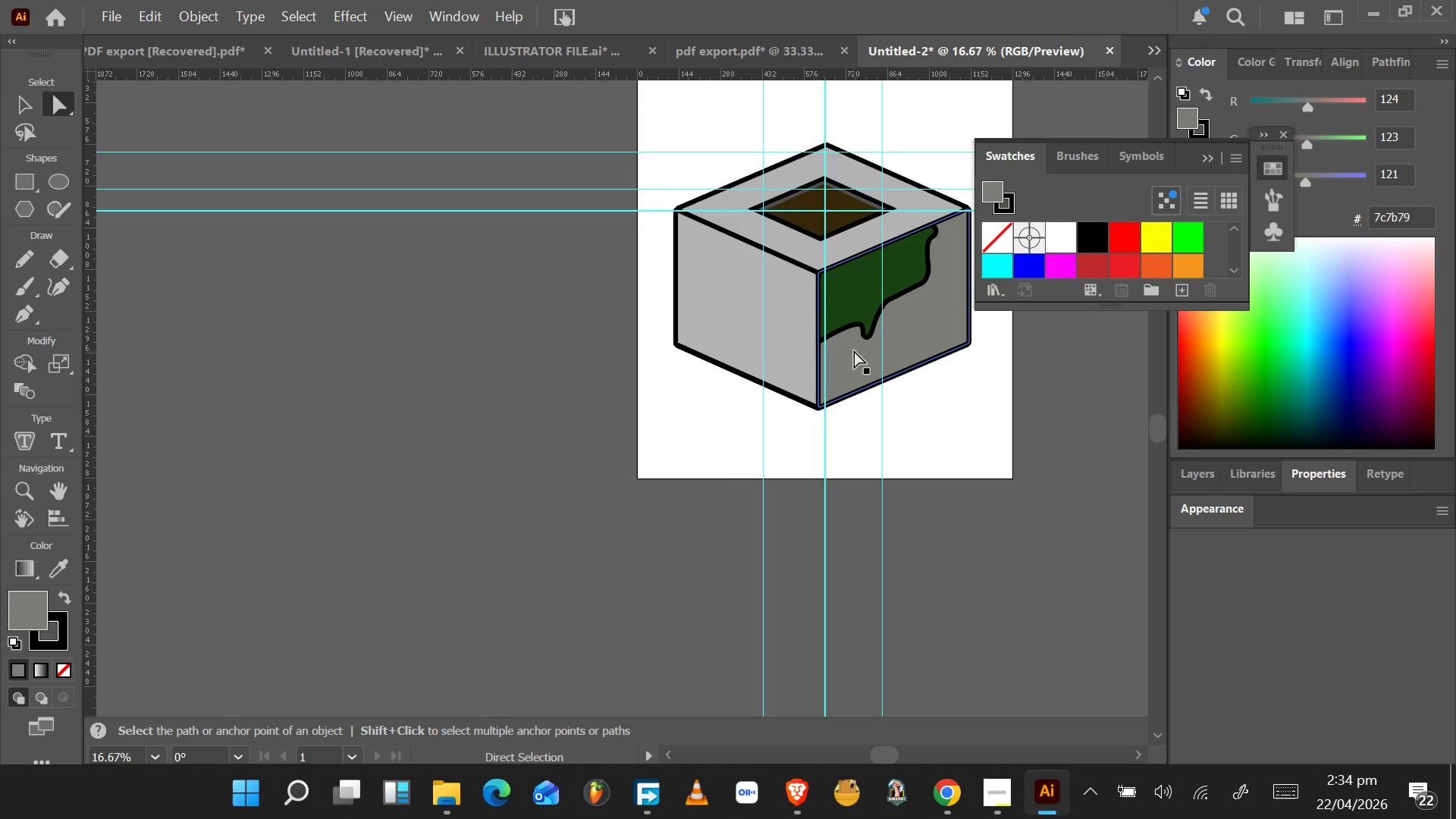 
scroll: coordinate [854, 350], scroll_direction: down, amount: 1.0
 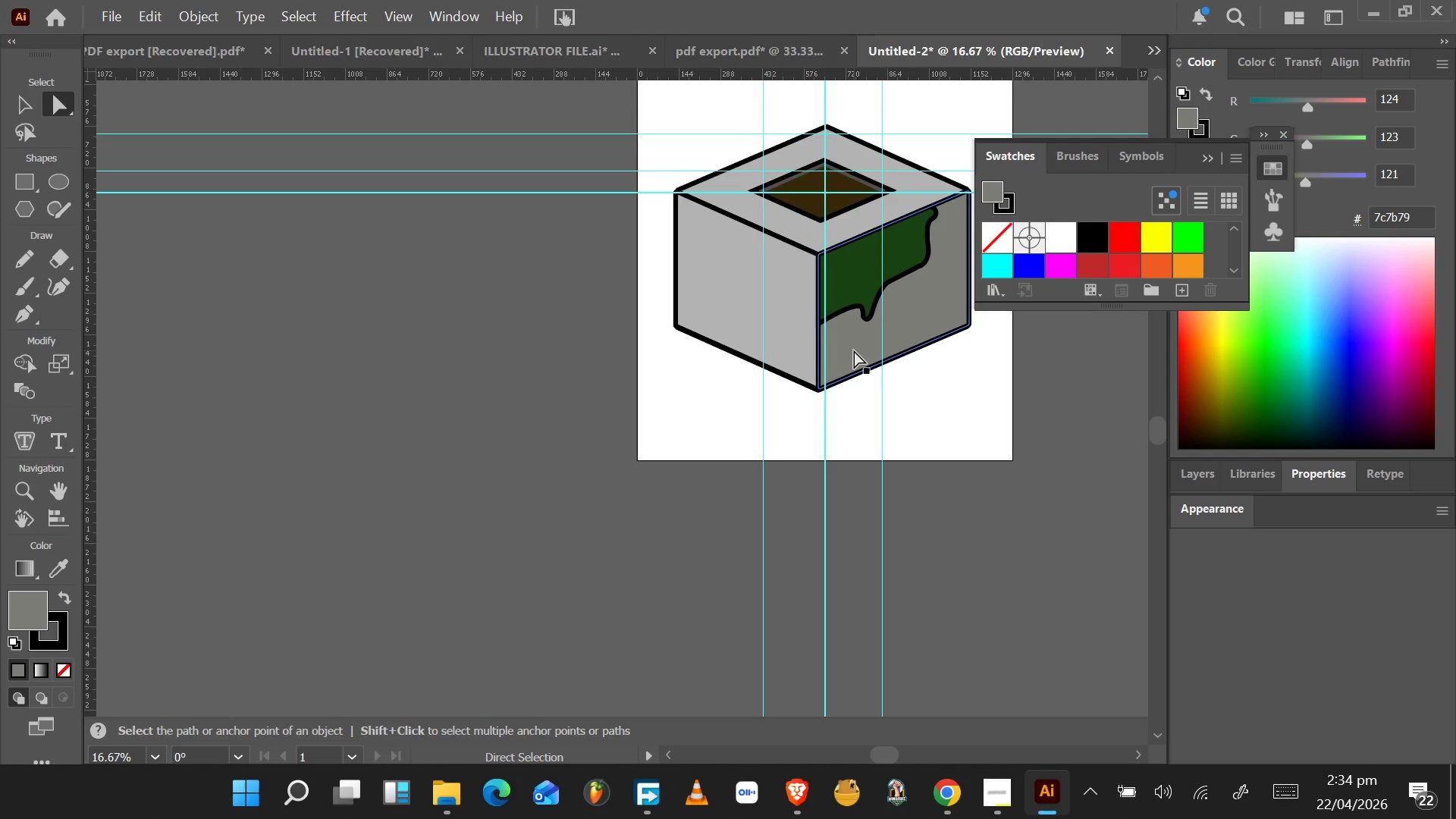 
scroll: coordinate [854, 350], scroll_direction: up, amount: 1.0
 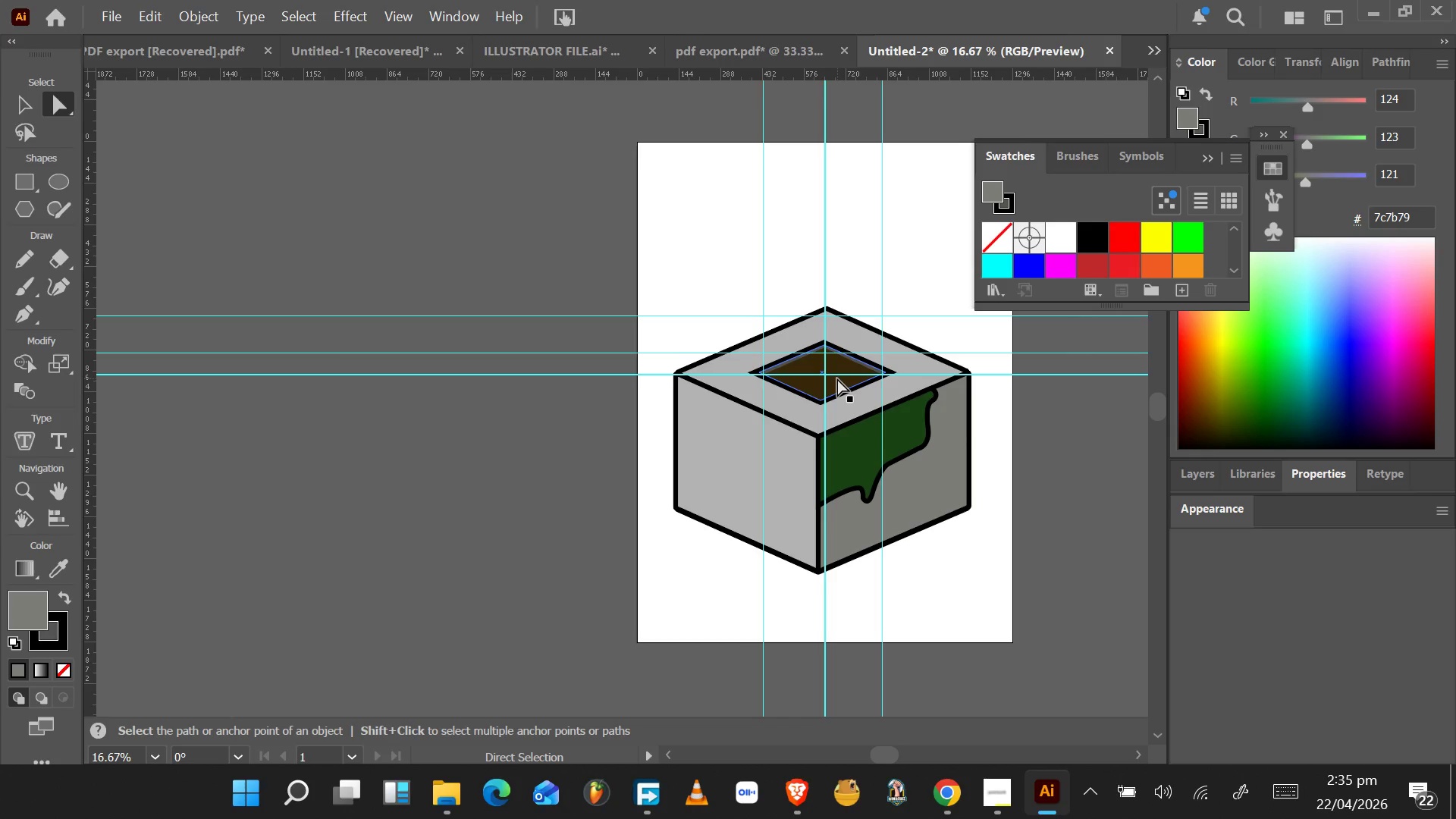 
wait(36.14)
 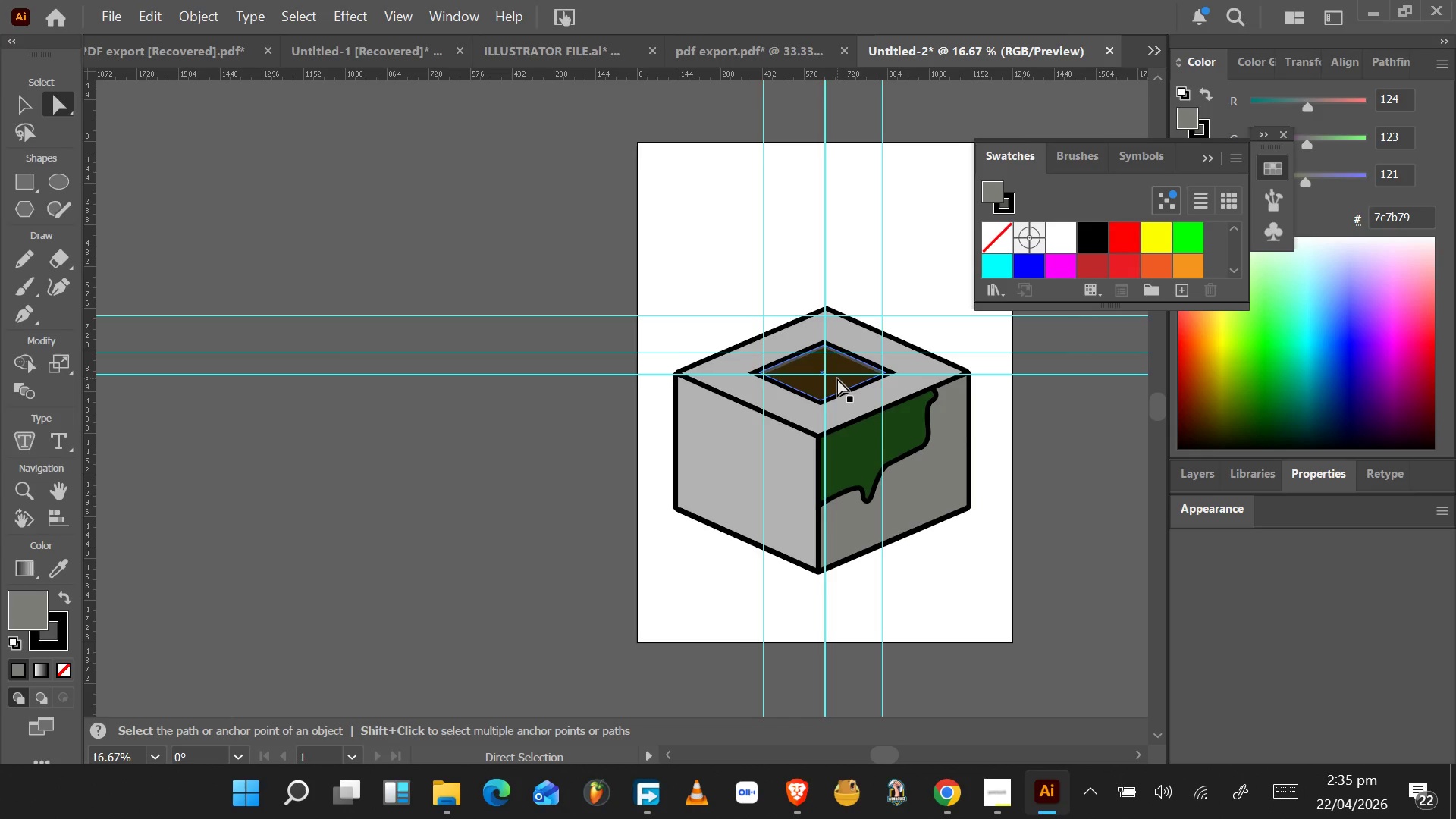 
scroll: coordinate [837, 378], scroll_direction: down, amount: 3.0
 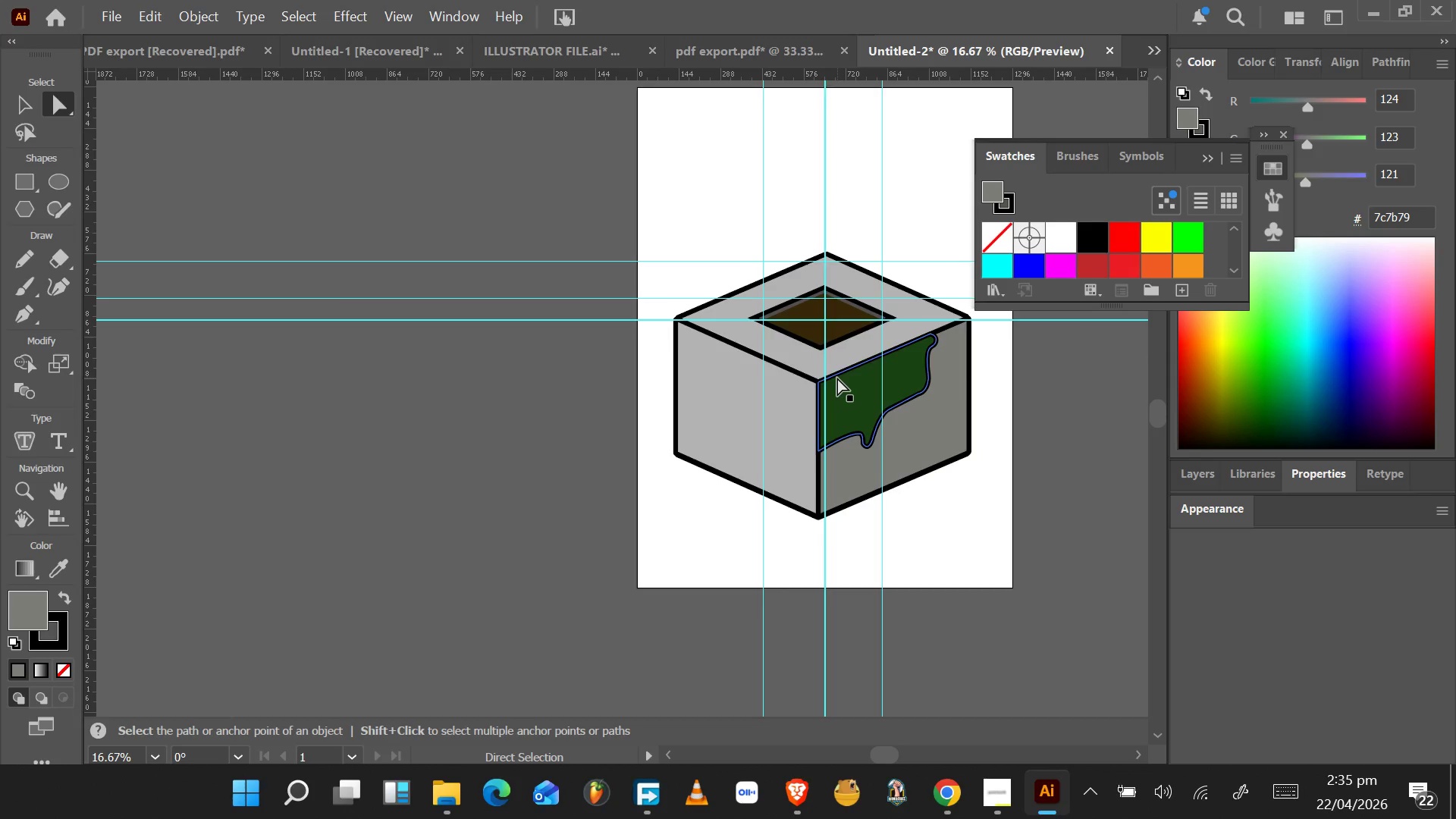 
scroll: coordinate [837, 378], scroll_direction: up, amount: 3.0
 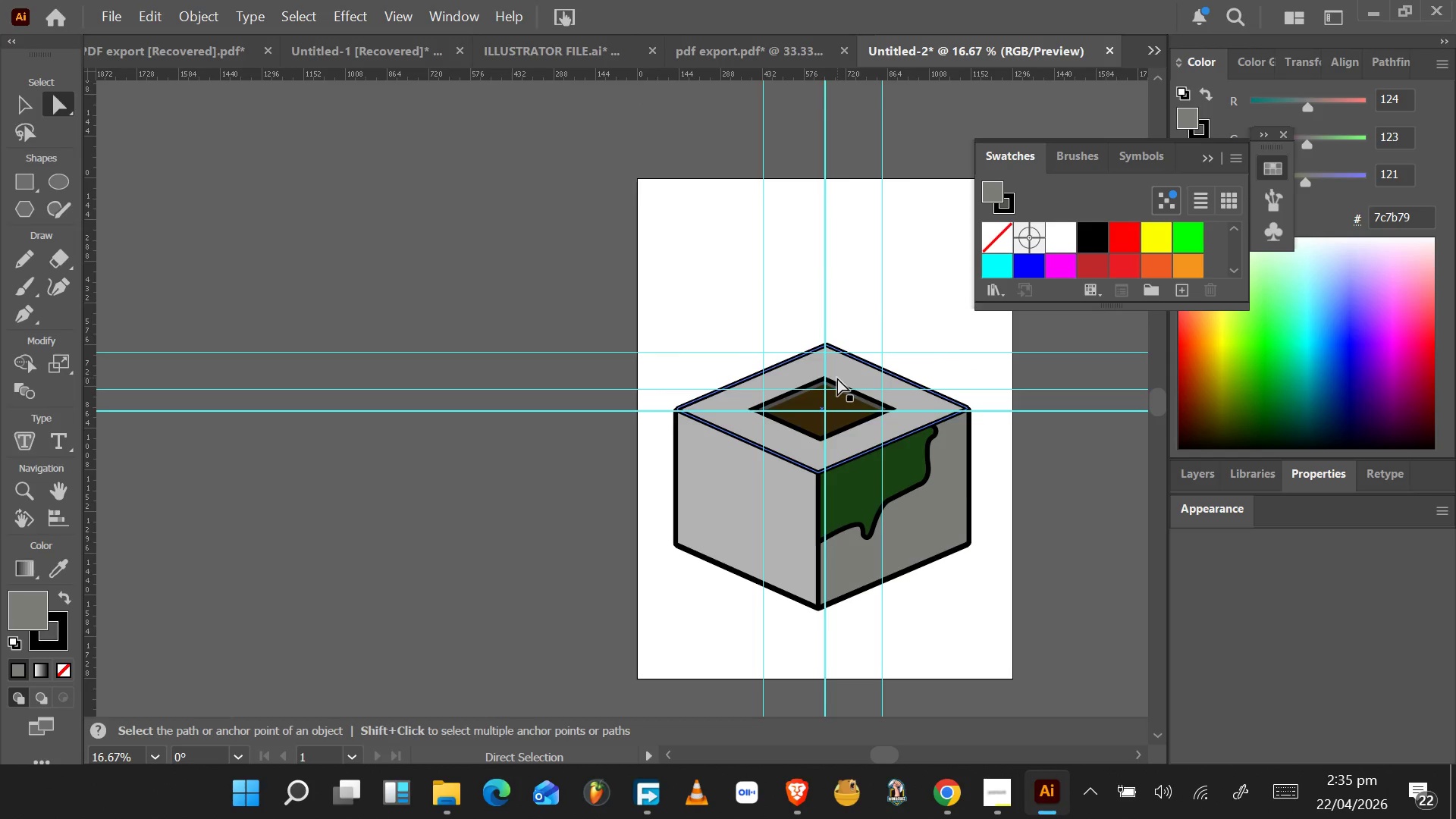 
scroll: coordinate [837, 378], scroll_direction: down, amount: 3.0
 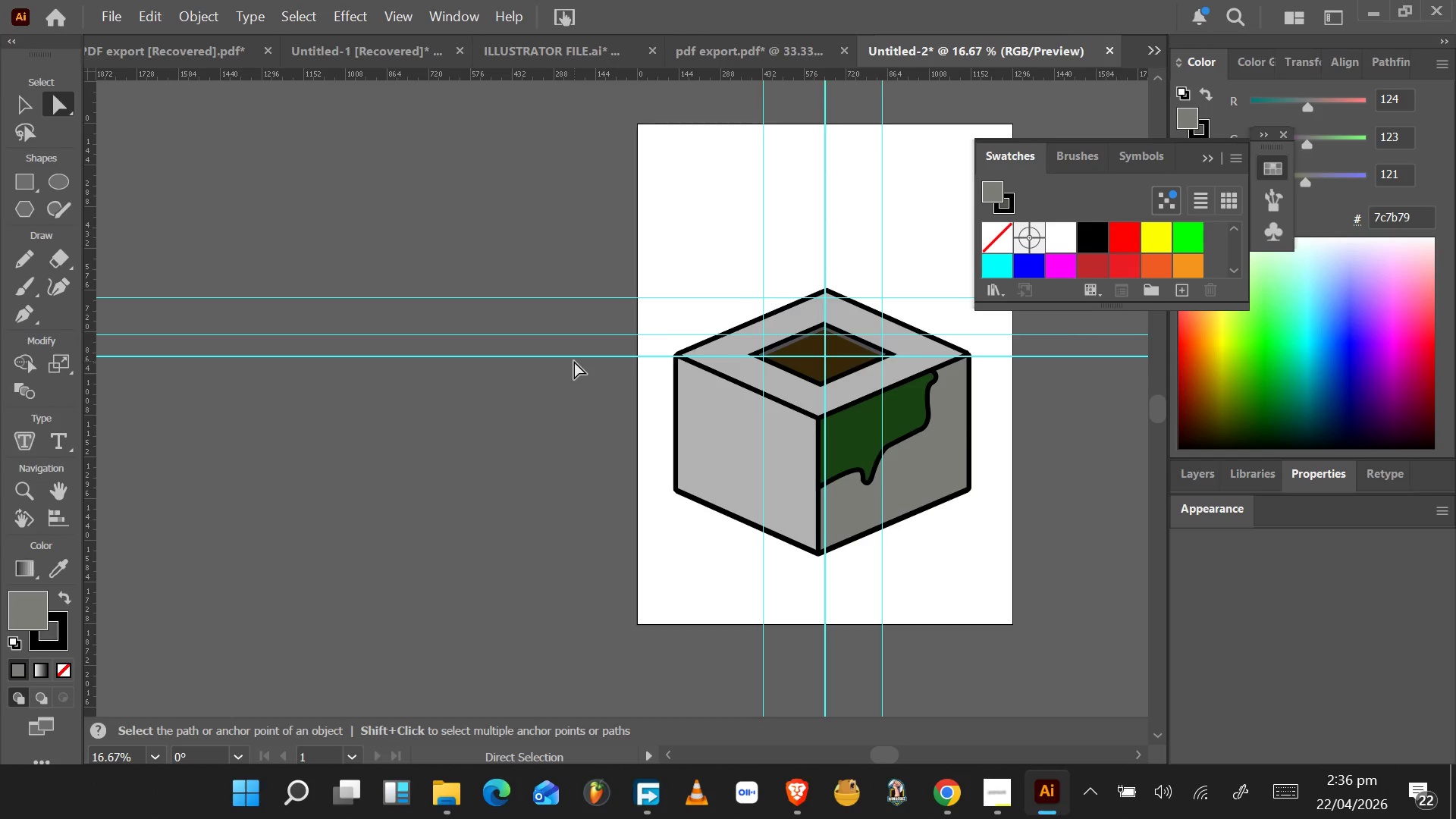 
wait(55.14)
 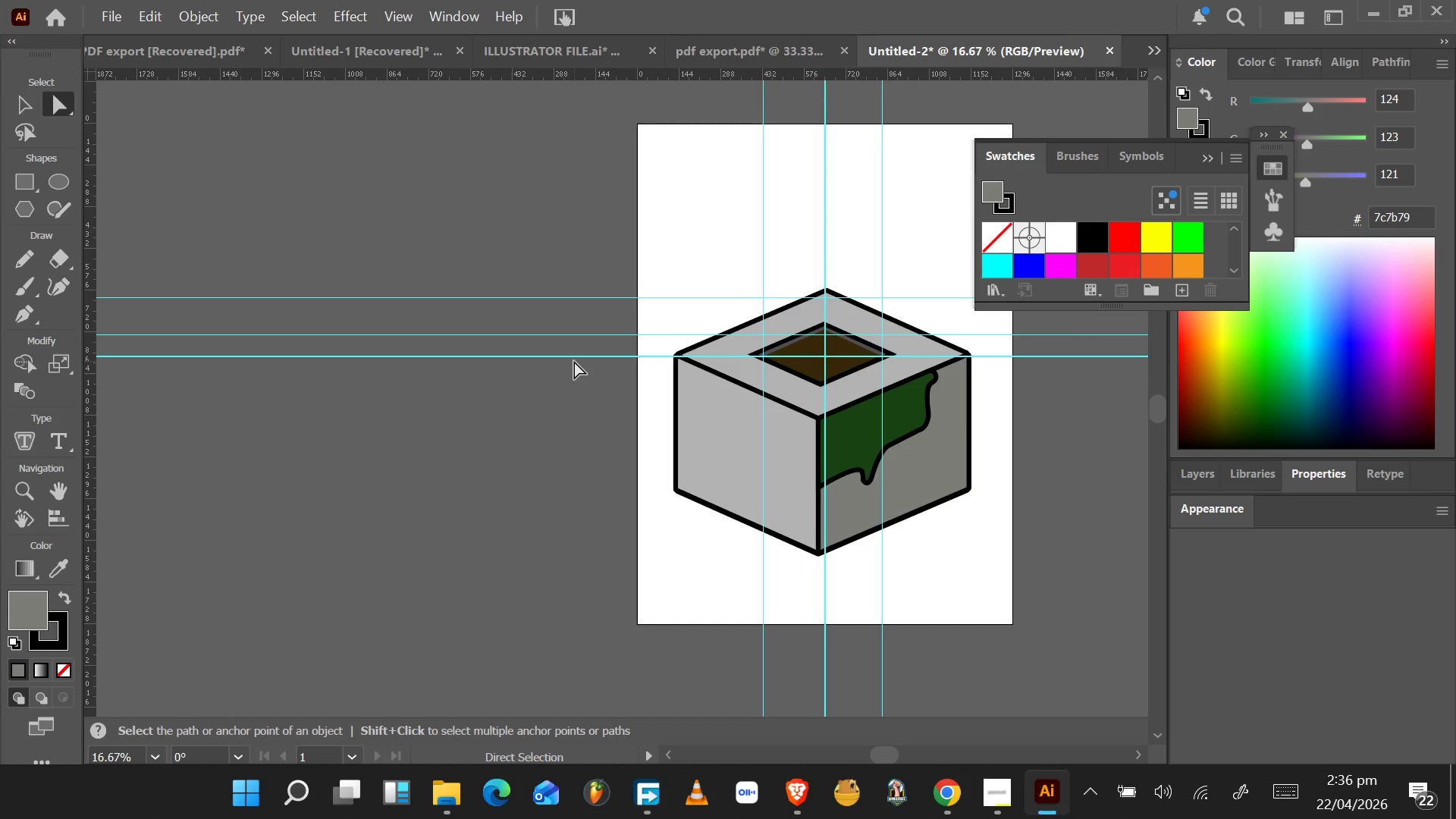 
scroll: coordinate [839, 374], scroll_direction: down, amount: 2.0
 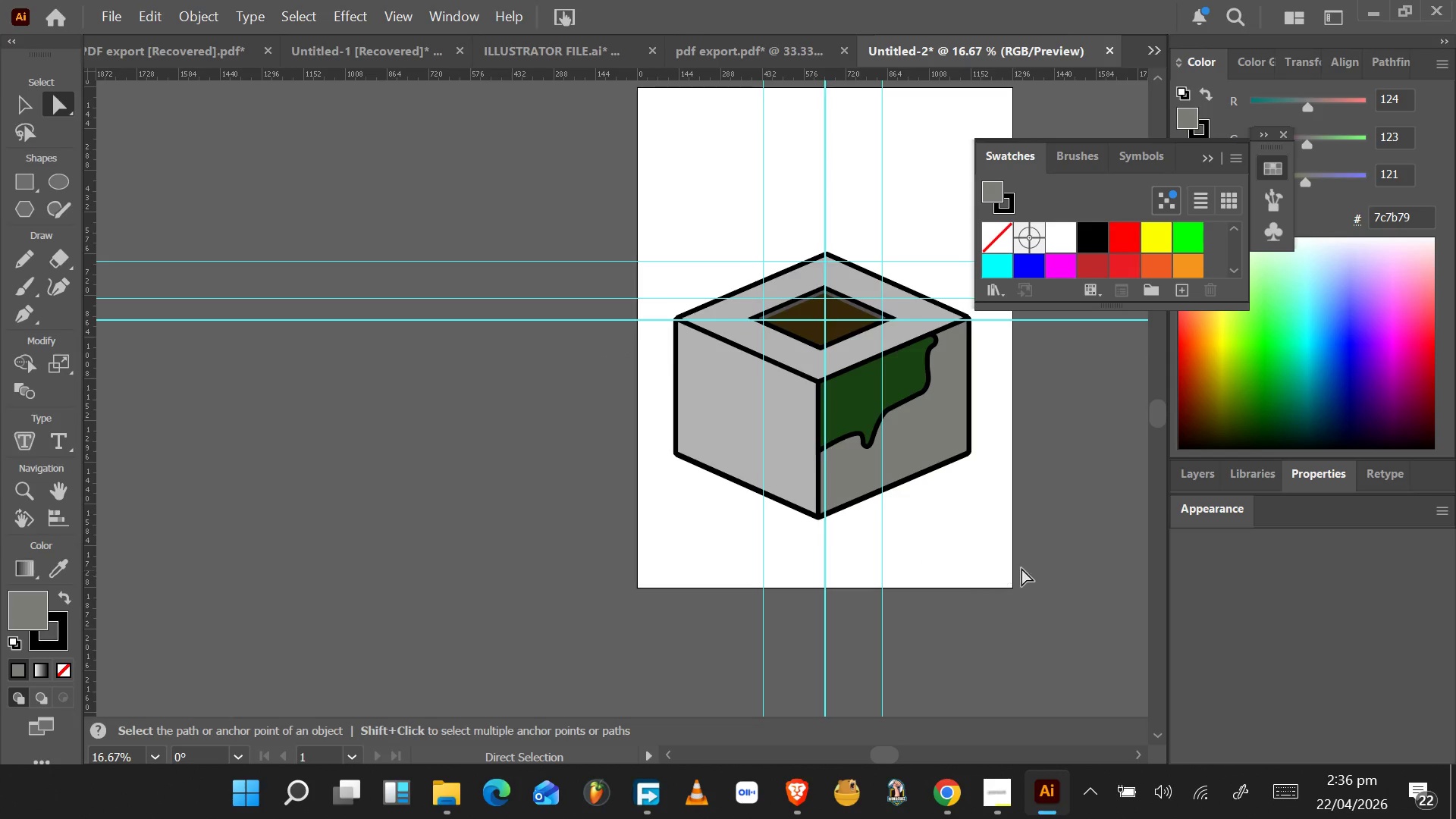 
wait(10.12)
 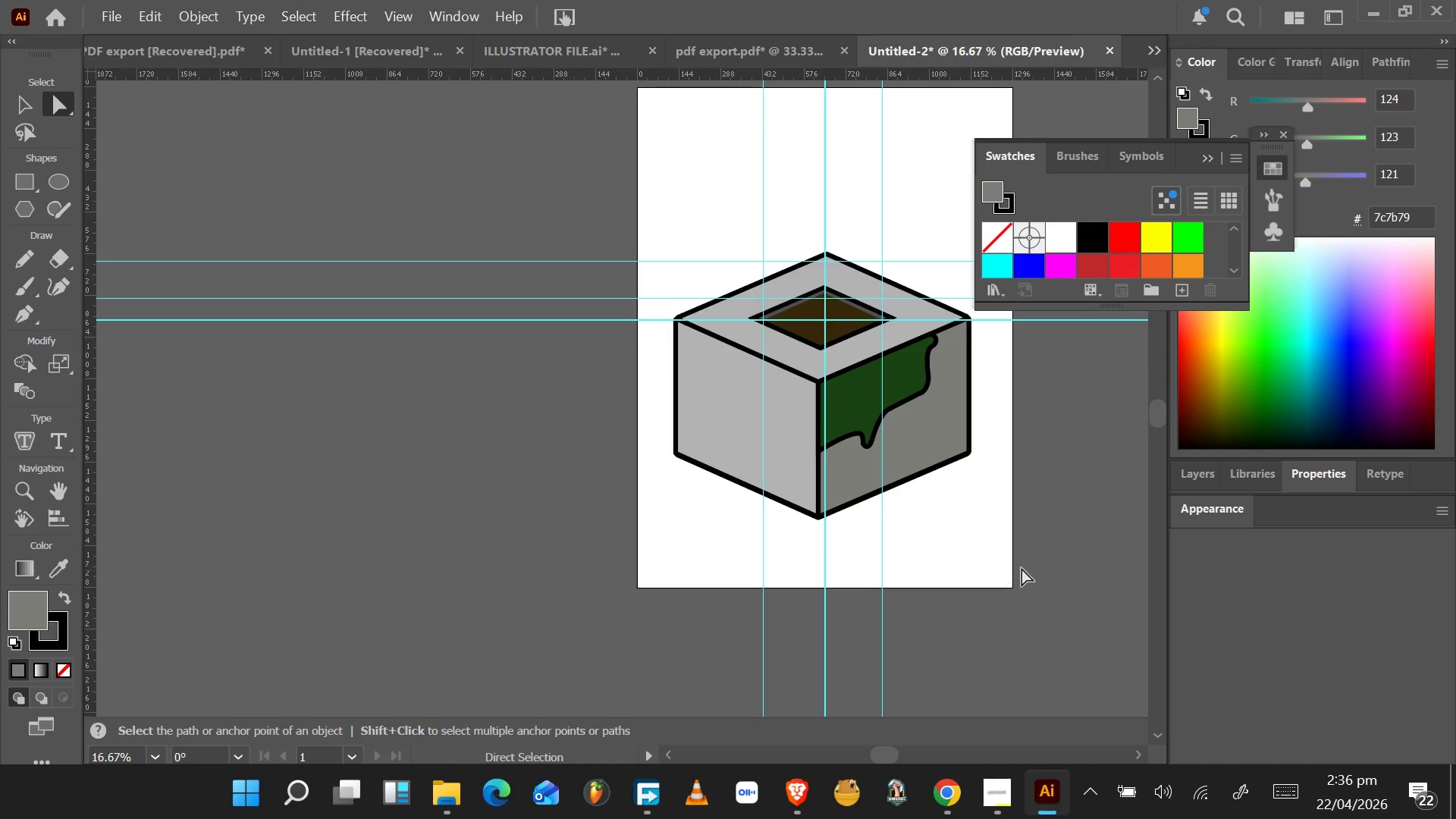 
left_click([815, 297])
 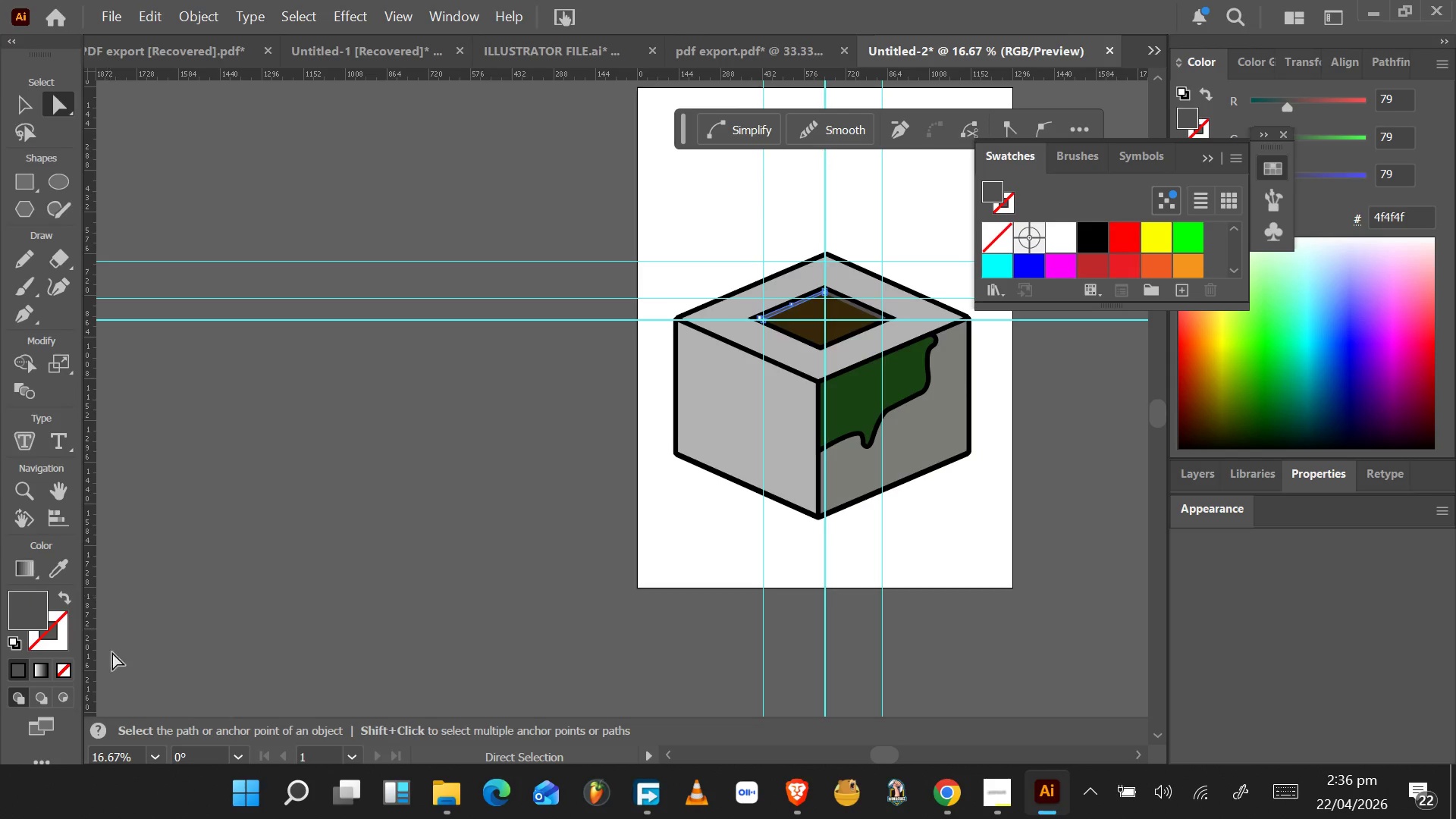 
double_click([20, 615])
 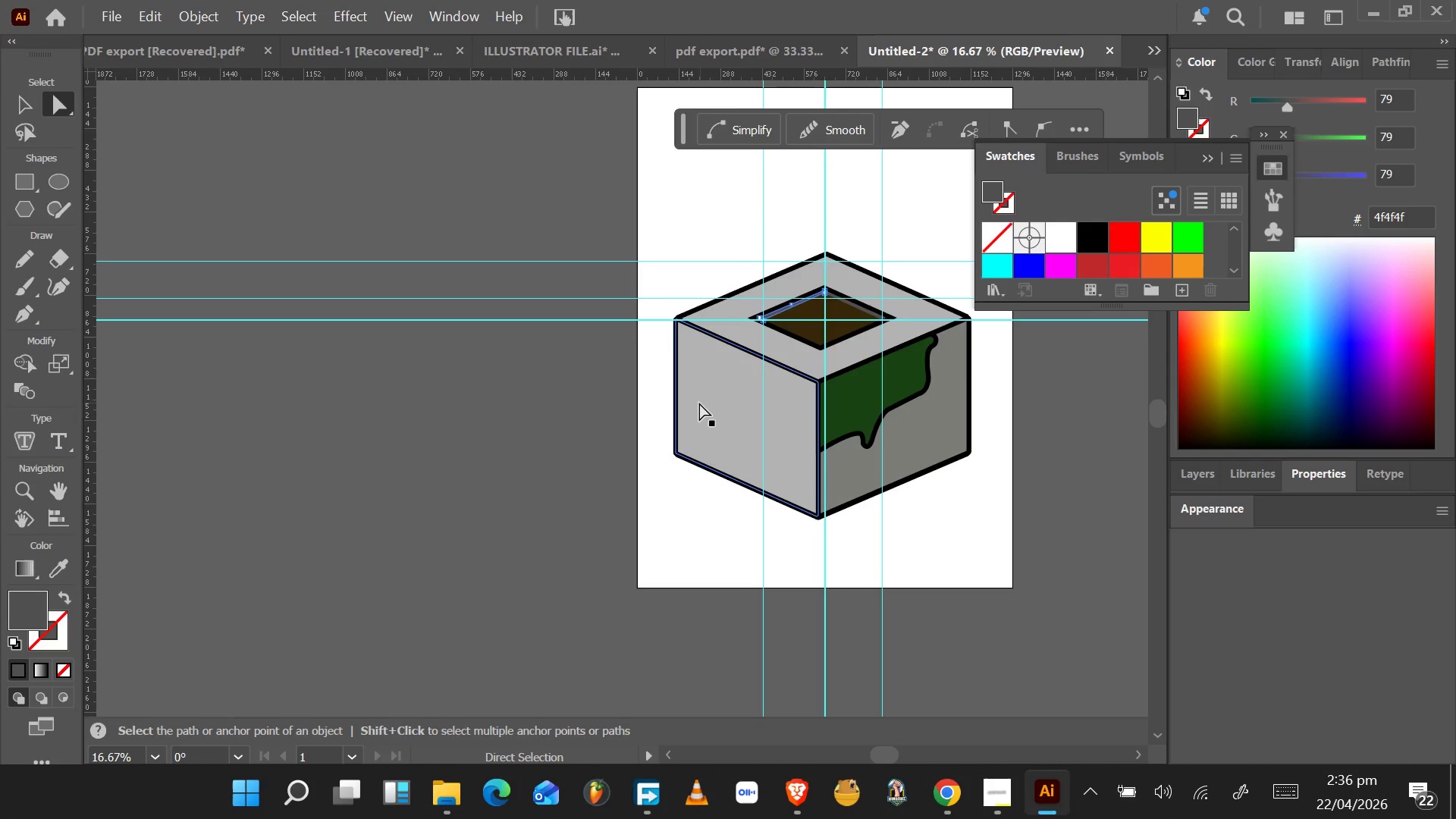 
hold_key(key=AltLeft, duration=1.38)
scroll: coordinate [777, 310], scroll_direction: up, amount: 7.0
 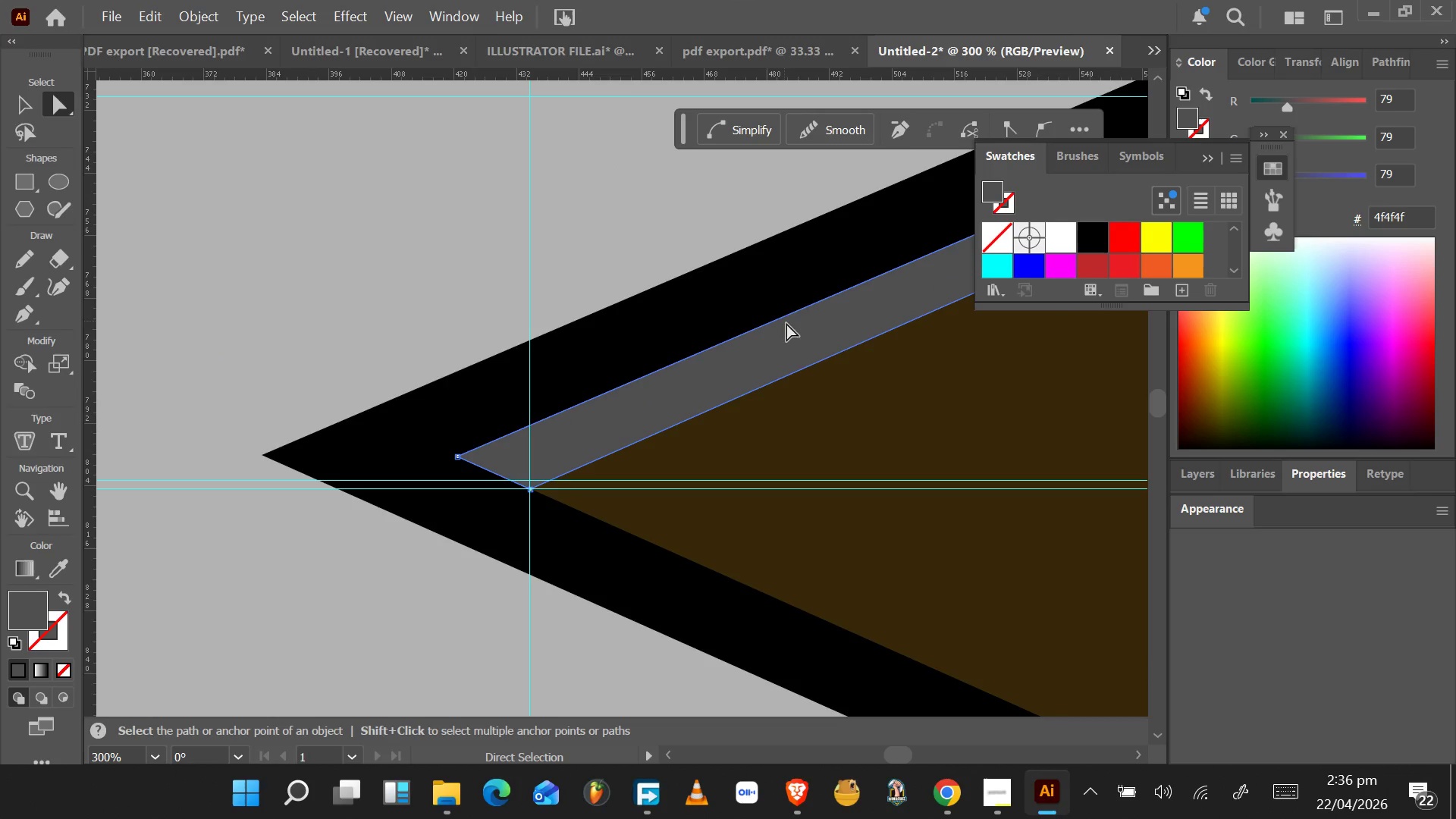 
hold_key(key=ControlLeft, duration=1.5)
 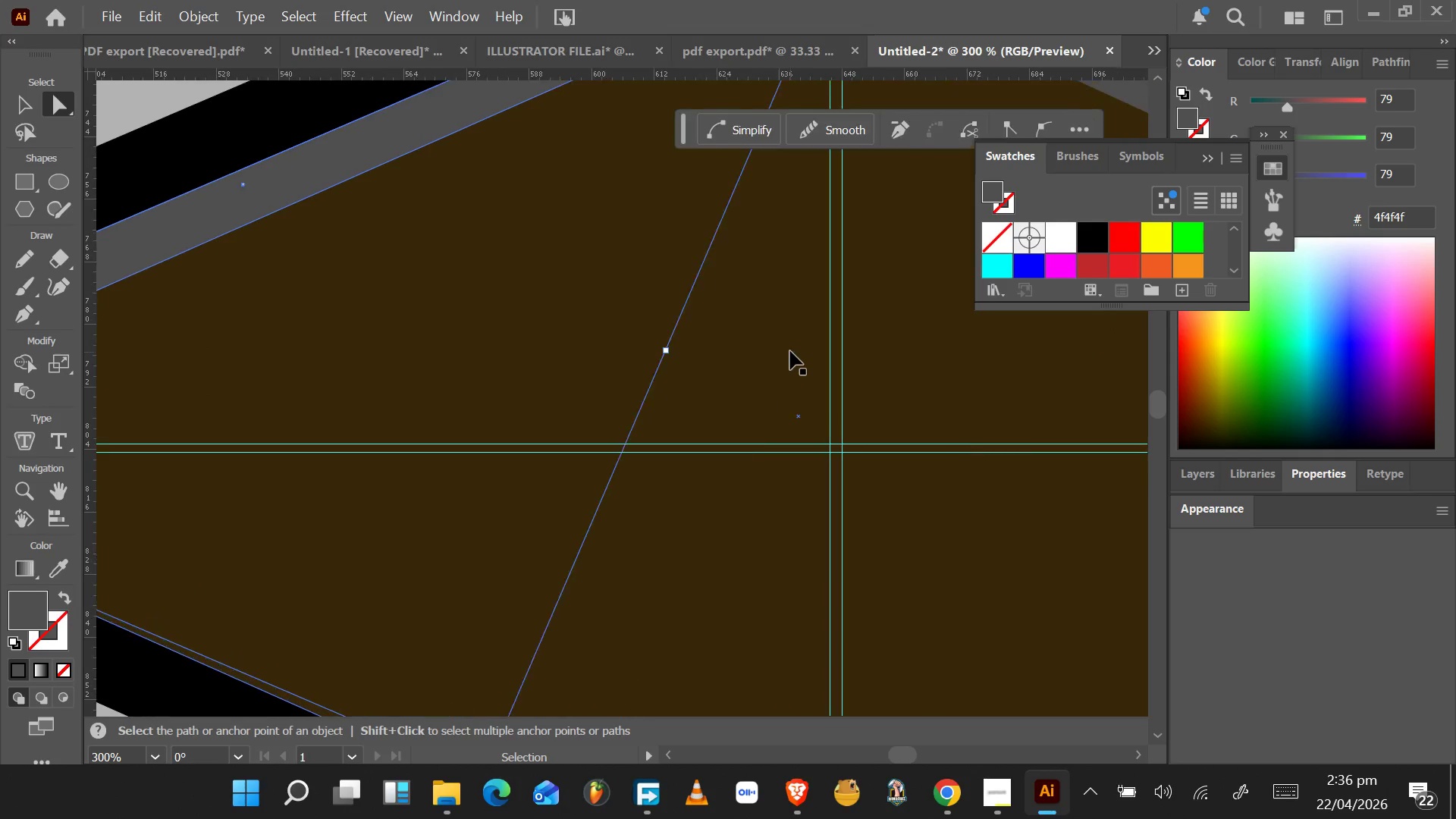 
scroll: coordinate [785, 325], scroll_direction: down, amount: 2.0
 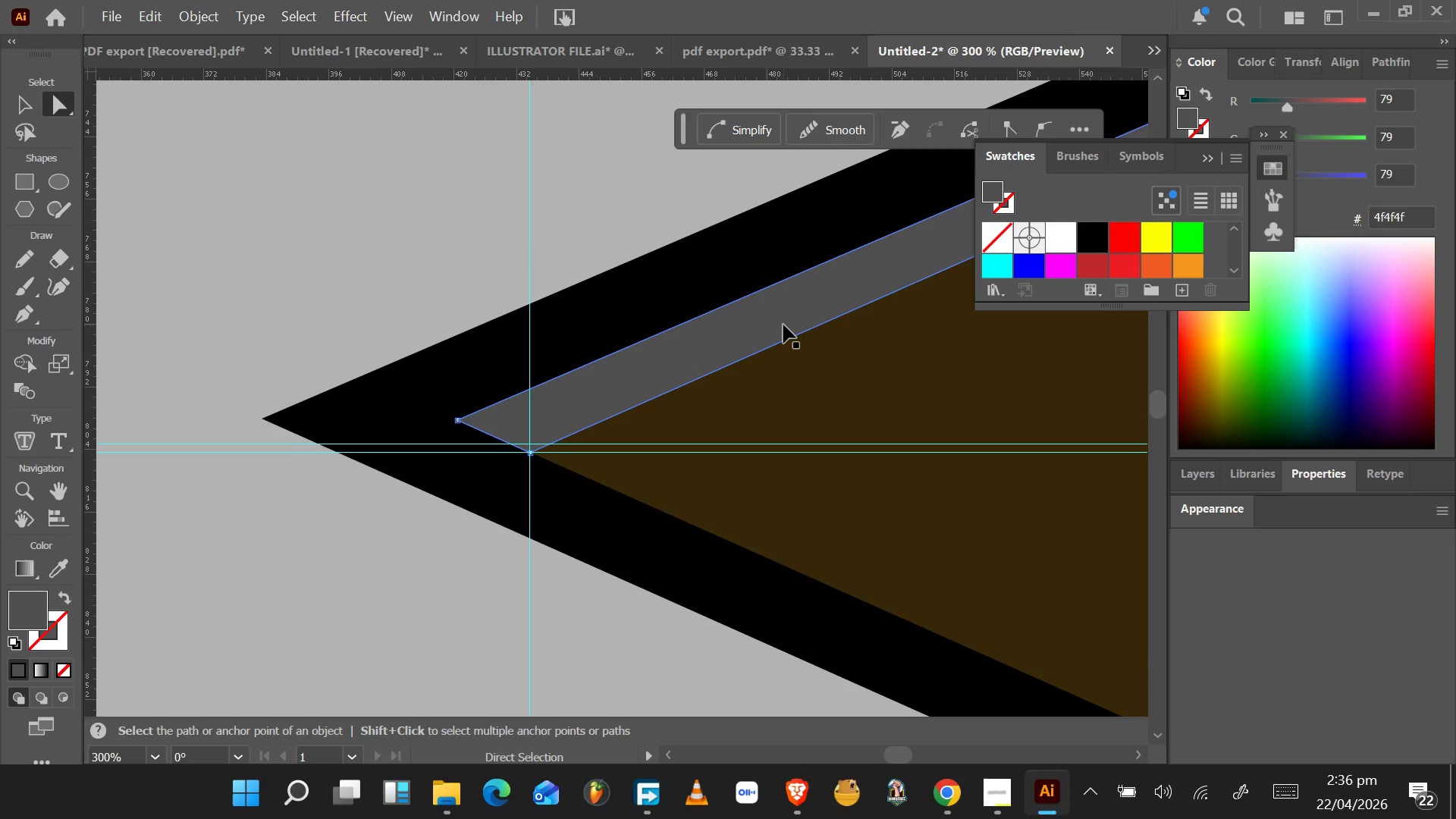 
hold_key(key=ControlLeft, duration=0.61)
hold_key(key=ControlLeft, duration=0.83)
scroll: coordinate [789, 350], scroll_direction: down, amount: 33.0
 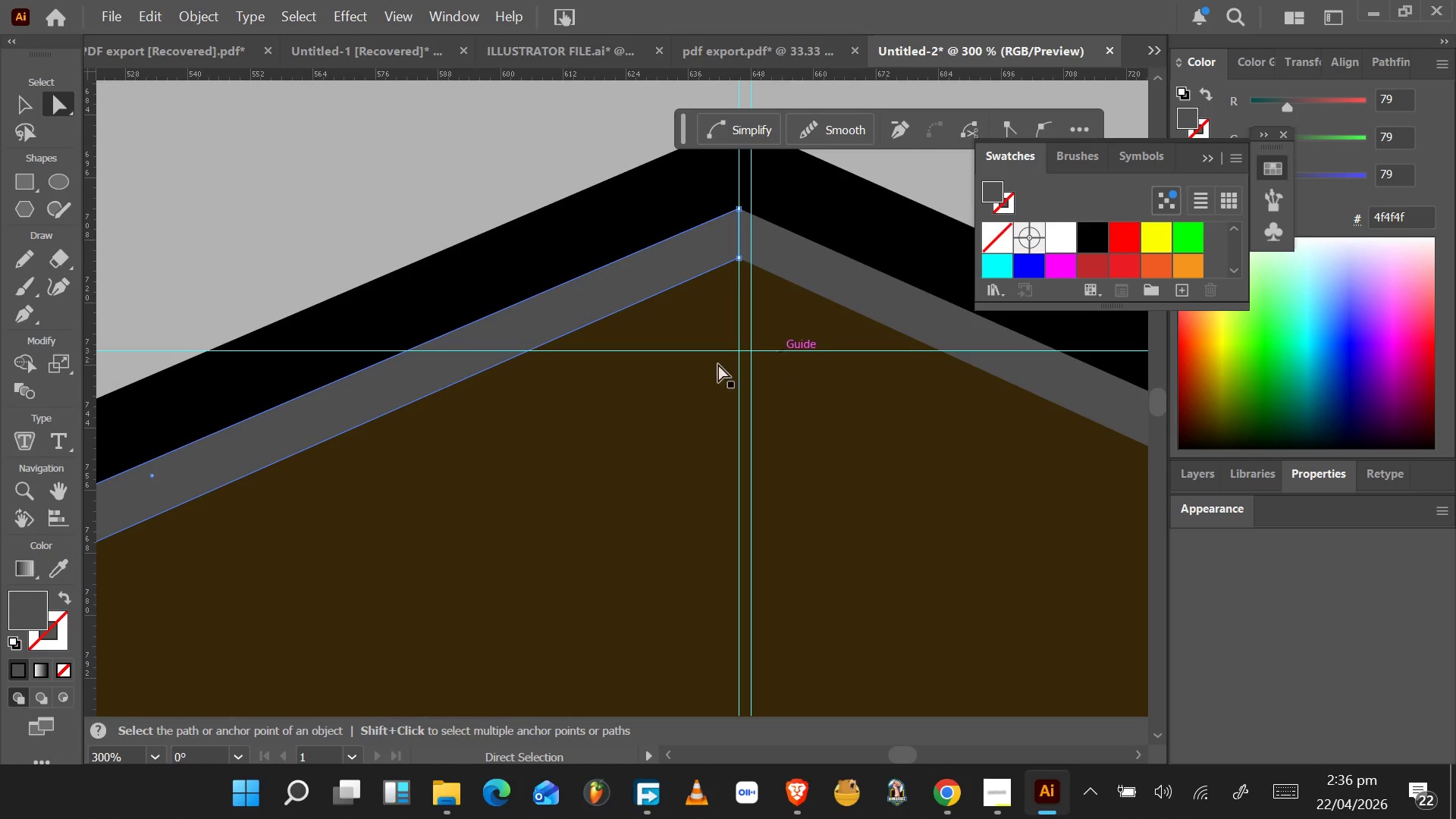 
wait(5.02)
 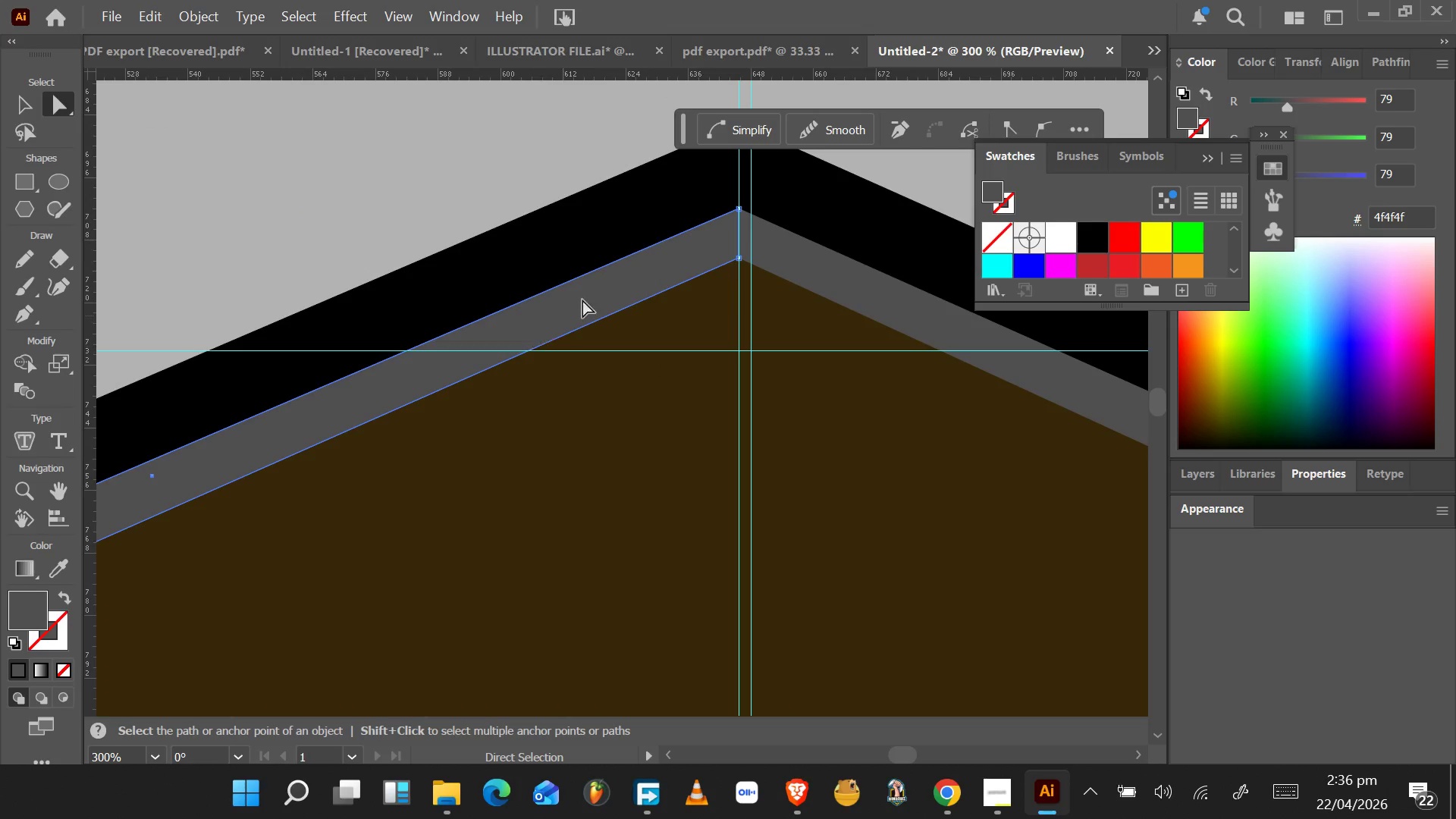 
hold_key(key=AltLeft, duration=0.56)
scroll: coordinate [741, 257], scroll_direction: up, amount: 5.0
 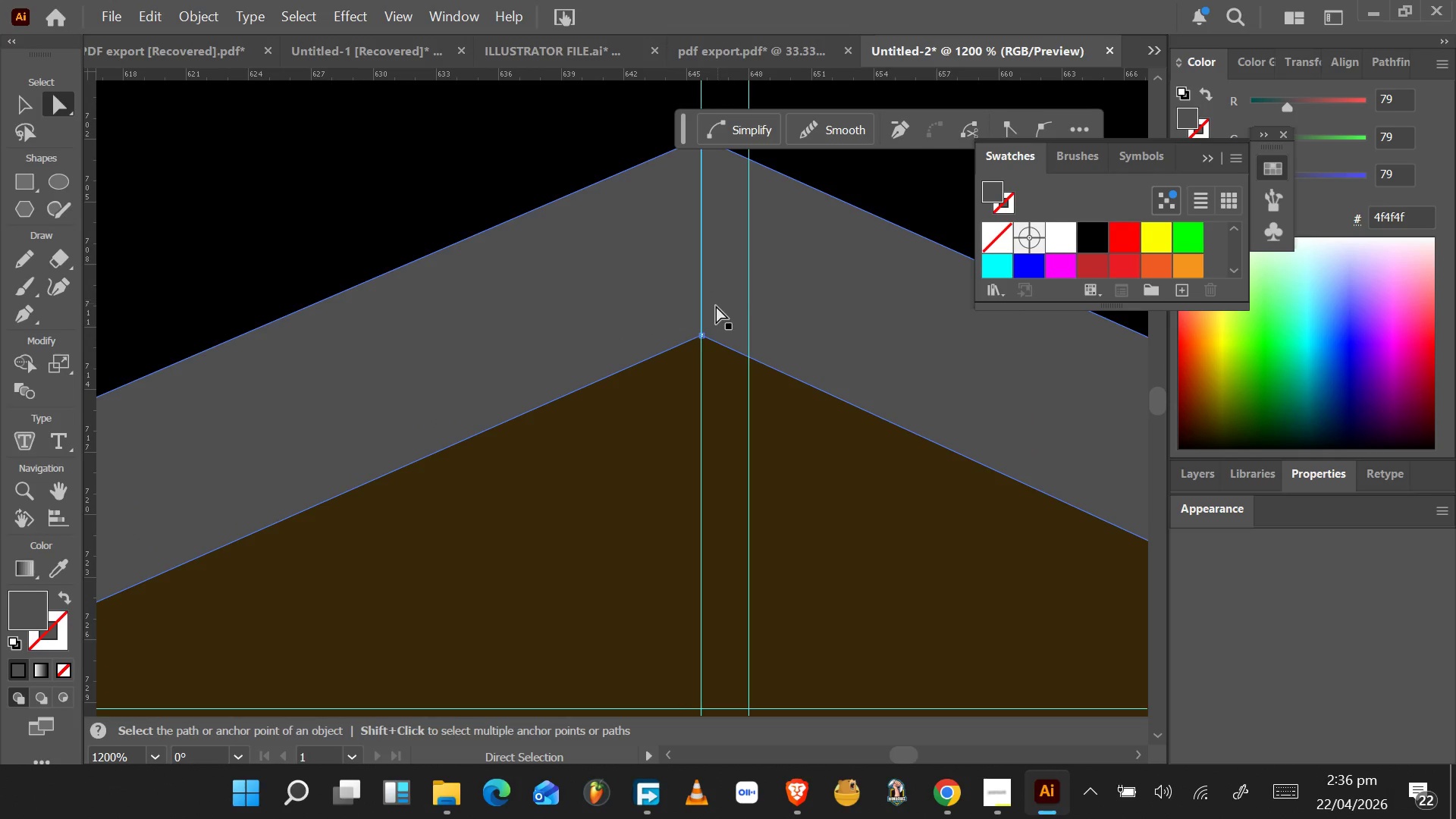 
left_click([702, 335])
 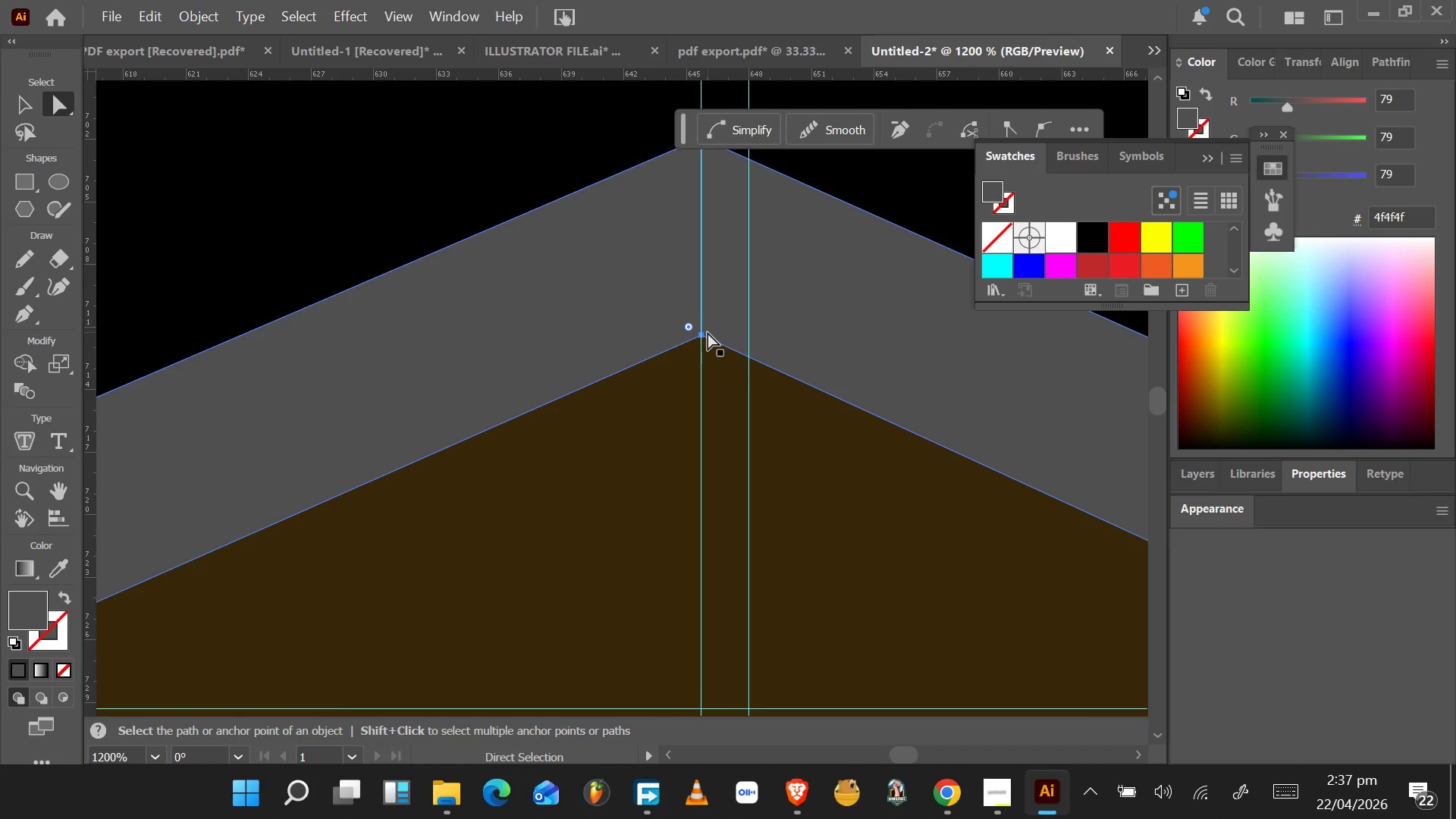 
wait(16.88)
 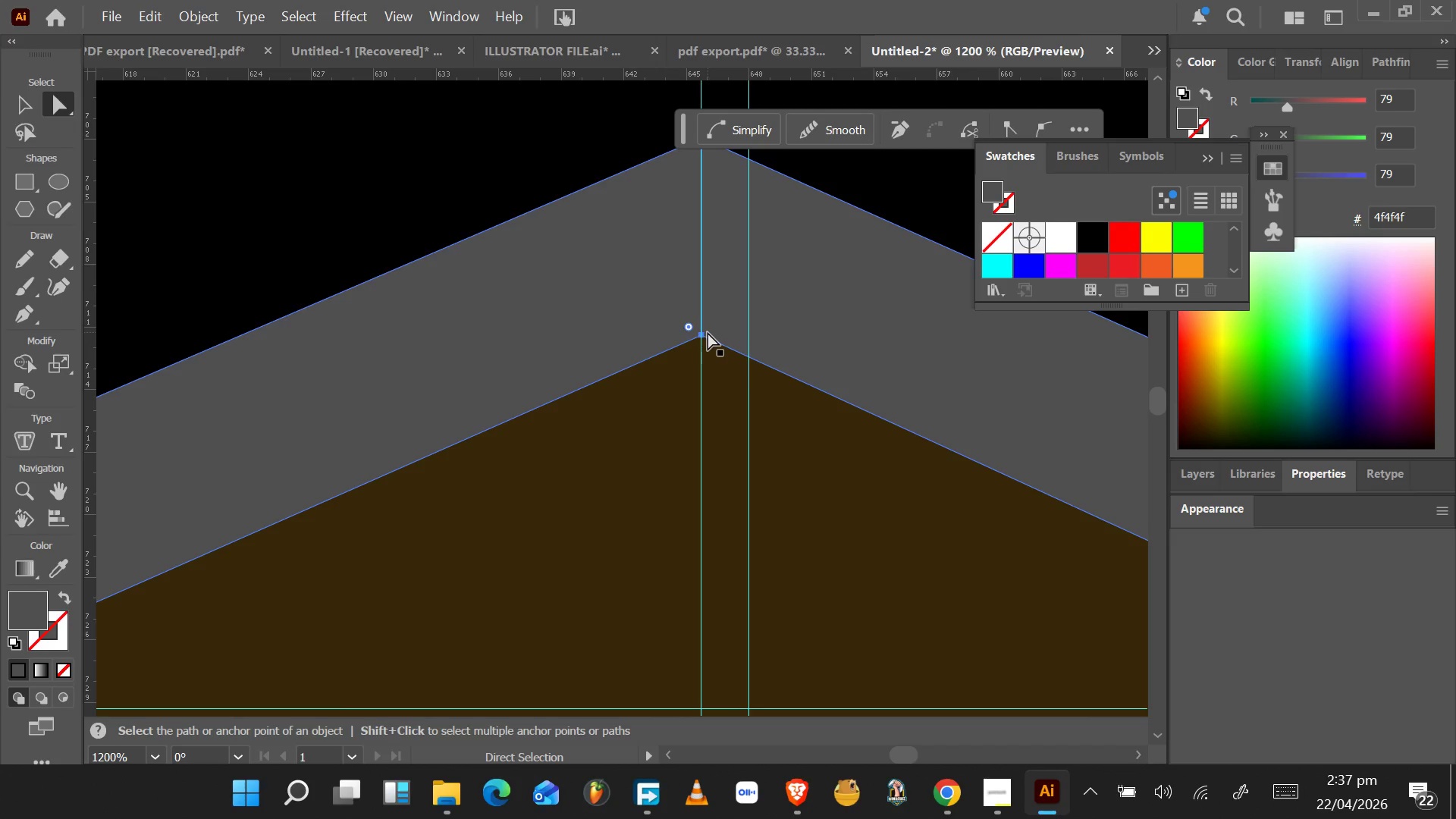 
scroll: coordinate [706, 337], scroll_direction: down, amount: 1.0
 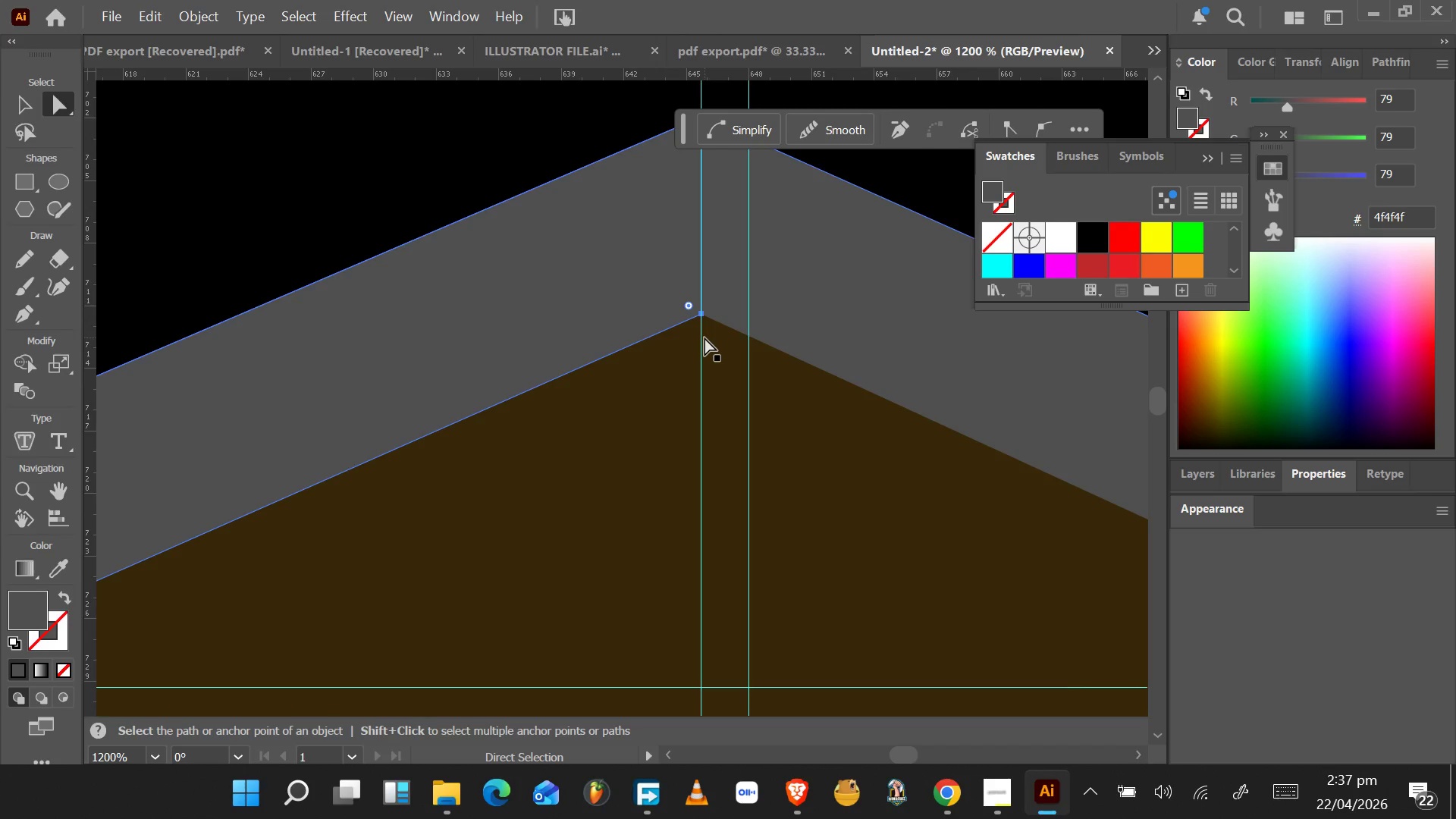 
wait(18.19)
 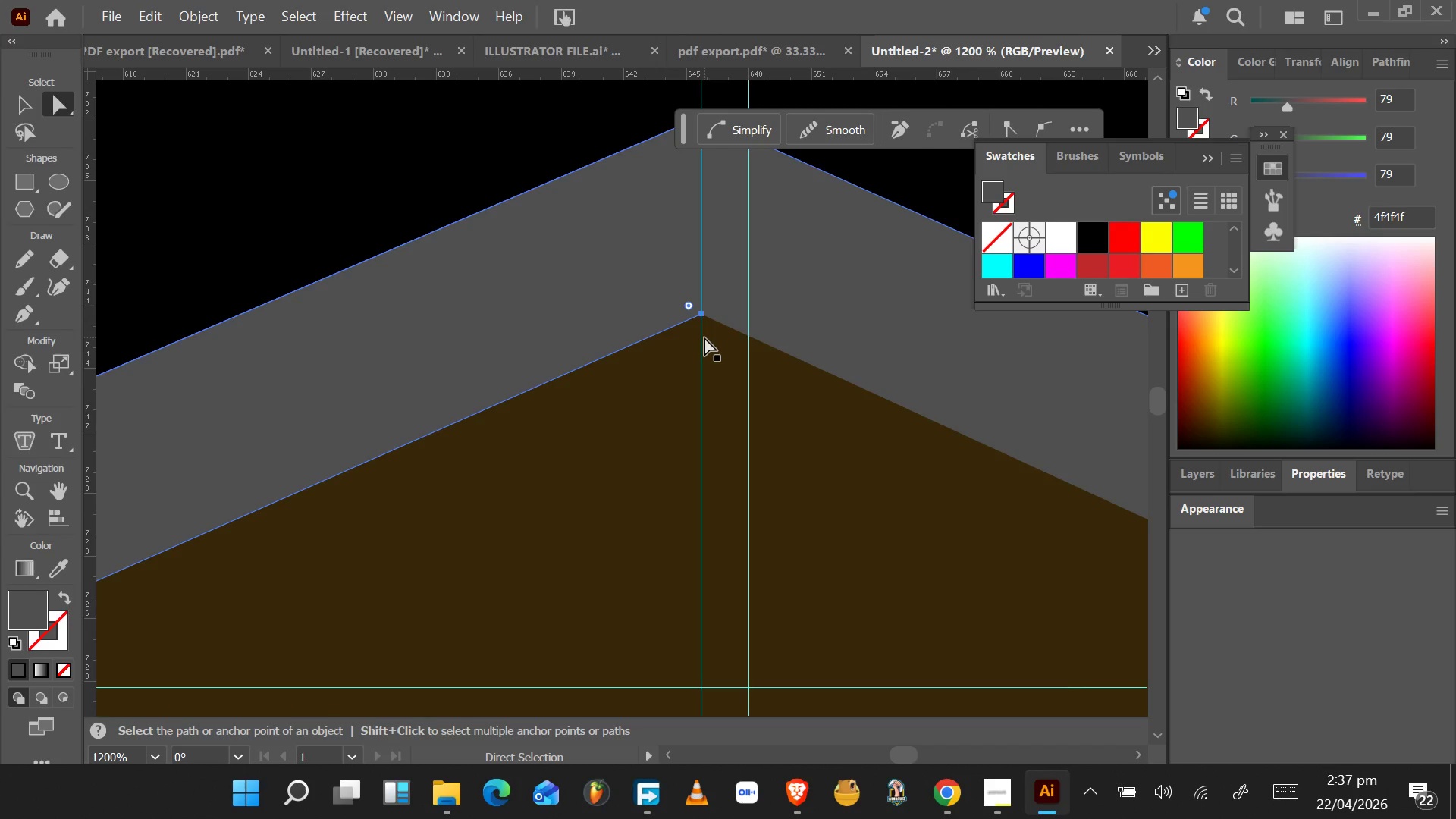 
scroll: coordinate [704, 337], scroll_direction: down, amount: 2.0
 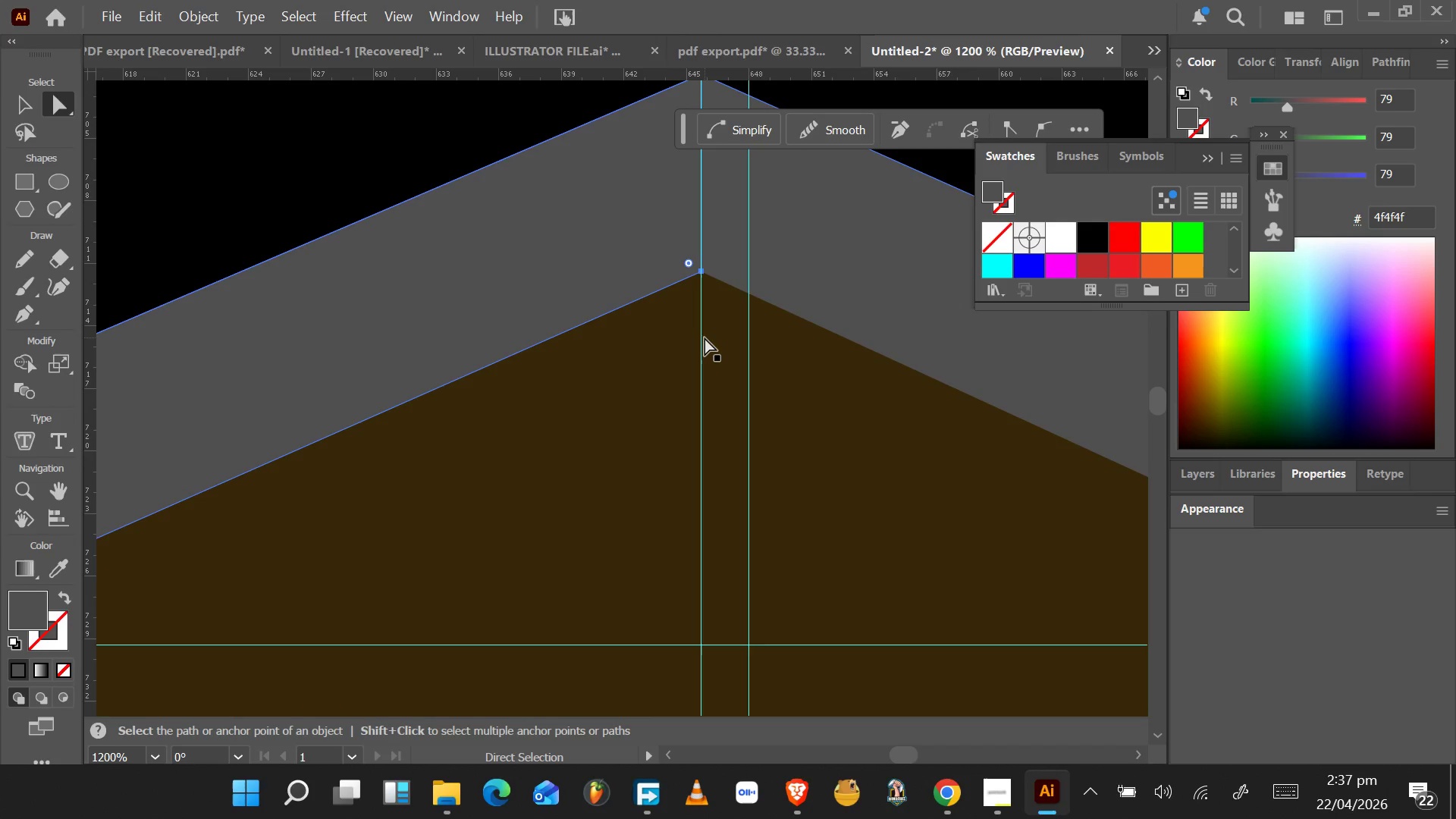 
wait(22.89)
 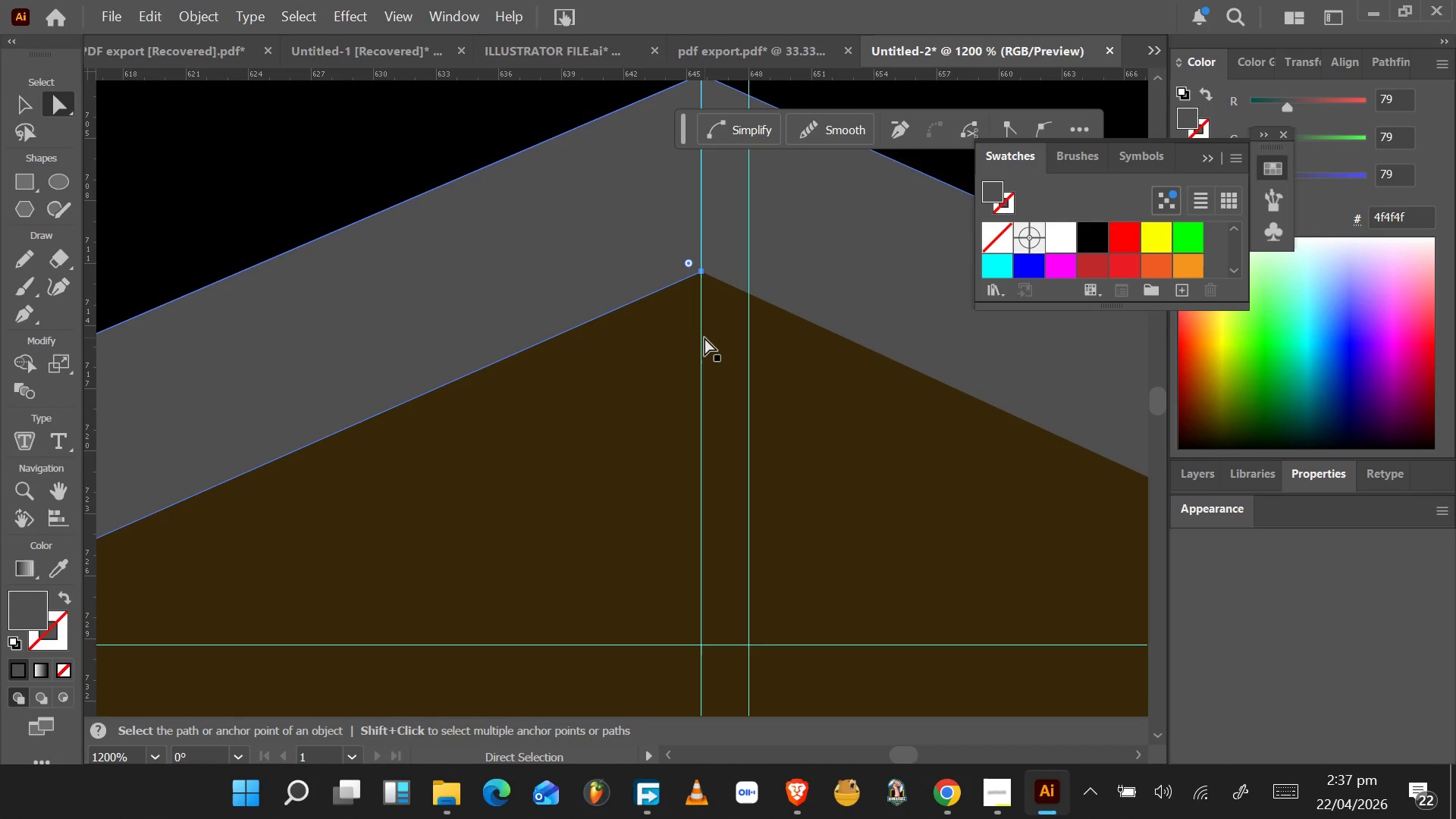 
scroll: coordinate [698, 304], scroll_direction: down, amount: 1.0
 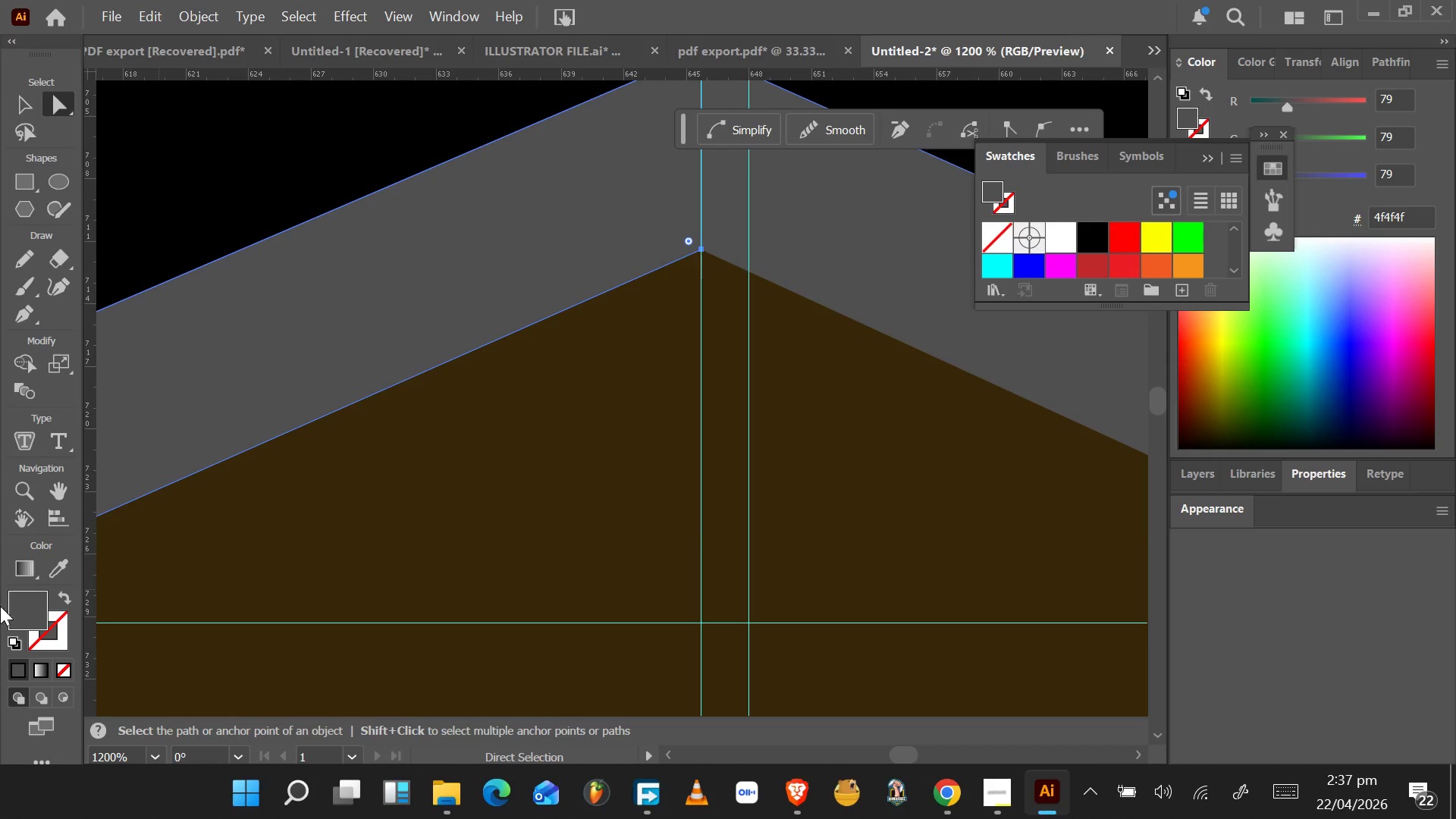 
double_click([17, 610])
 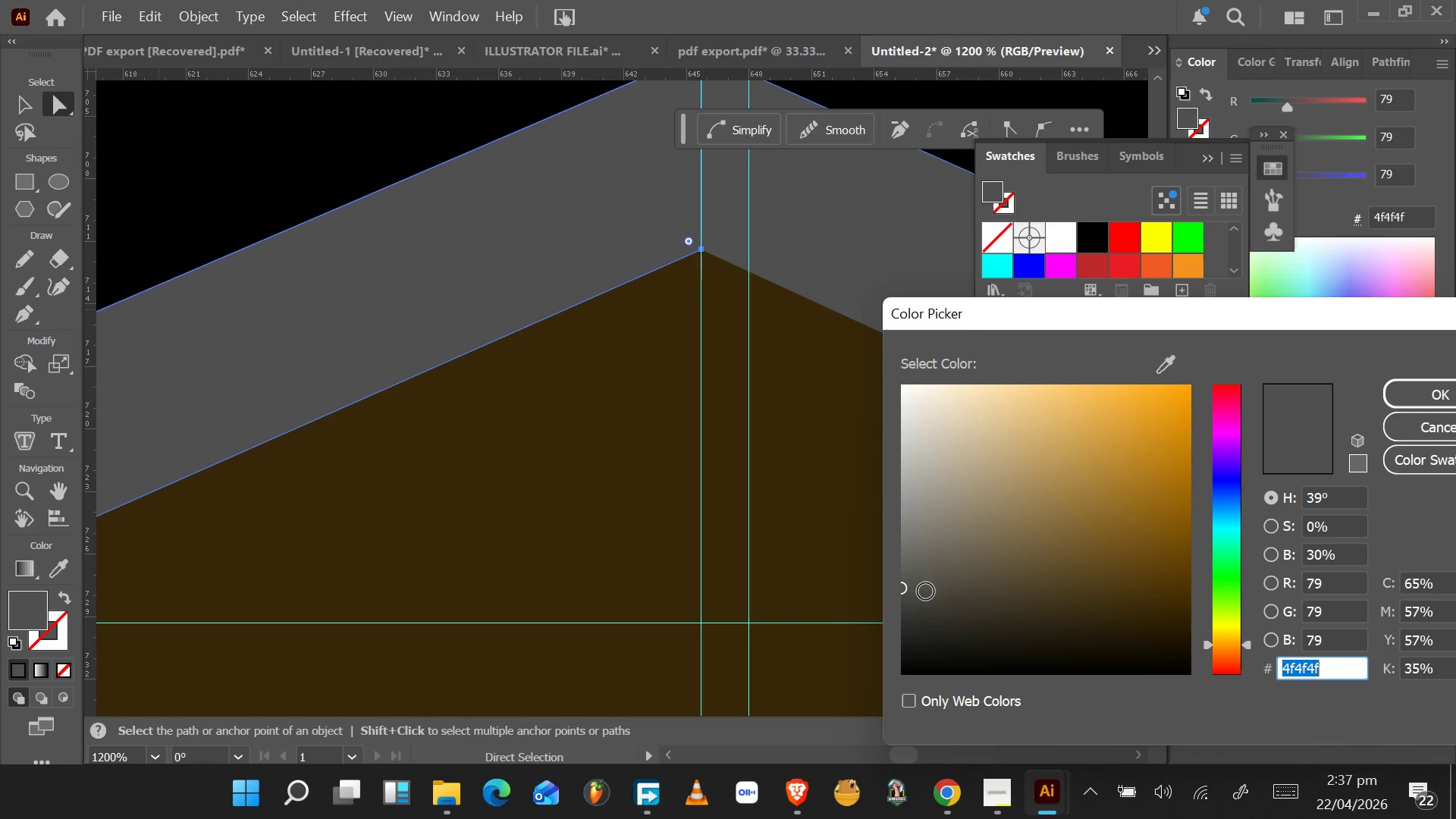 
left_click_drag(start_coordinate=[908, 588], to_coordinate=[896, 620])
 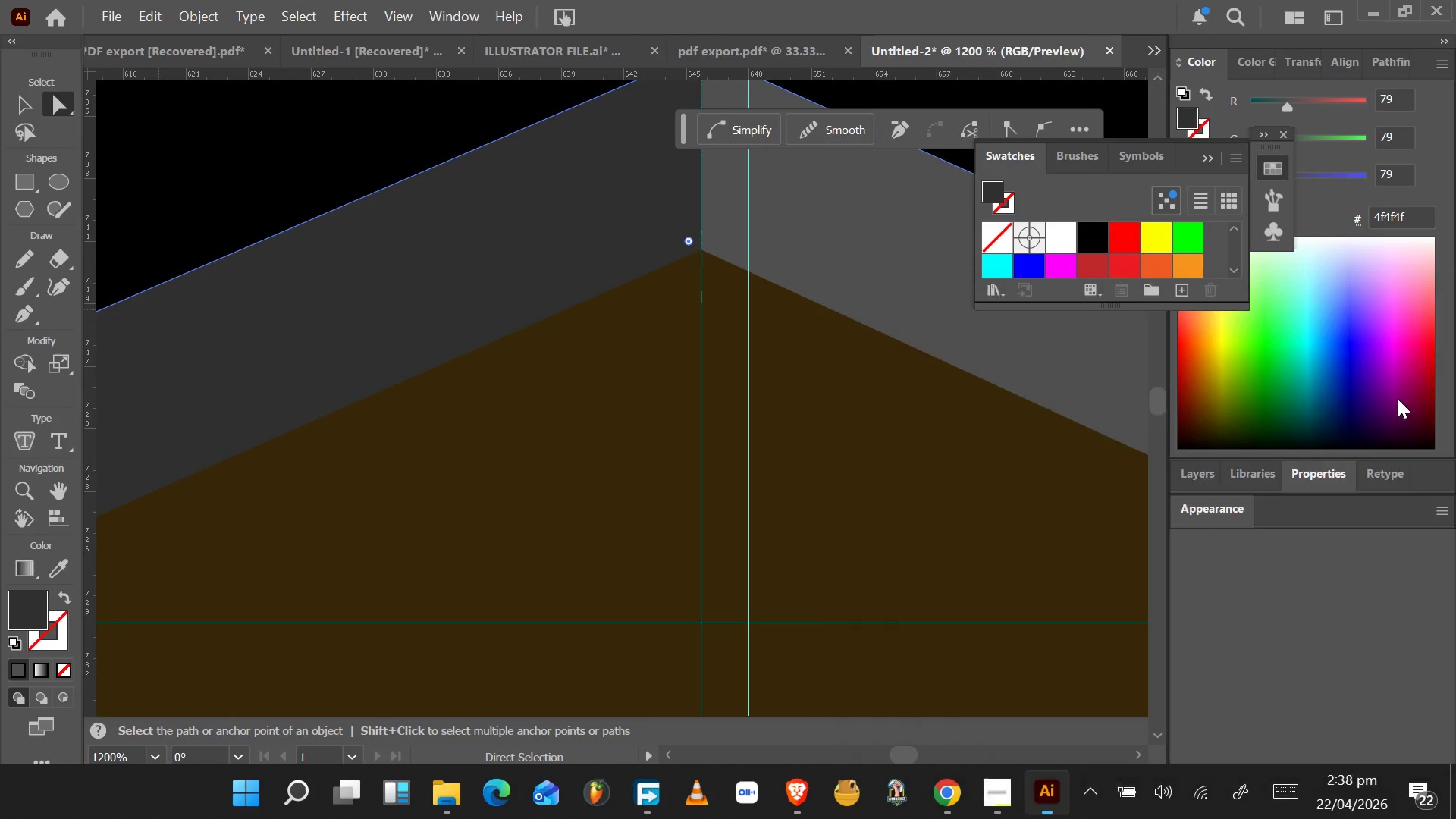 
mouse_move([1331, 397])
 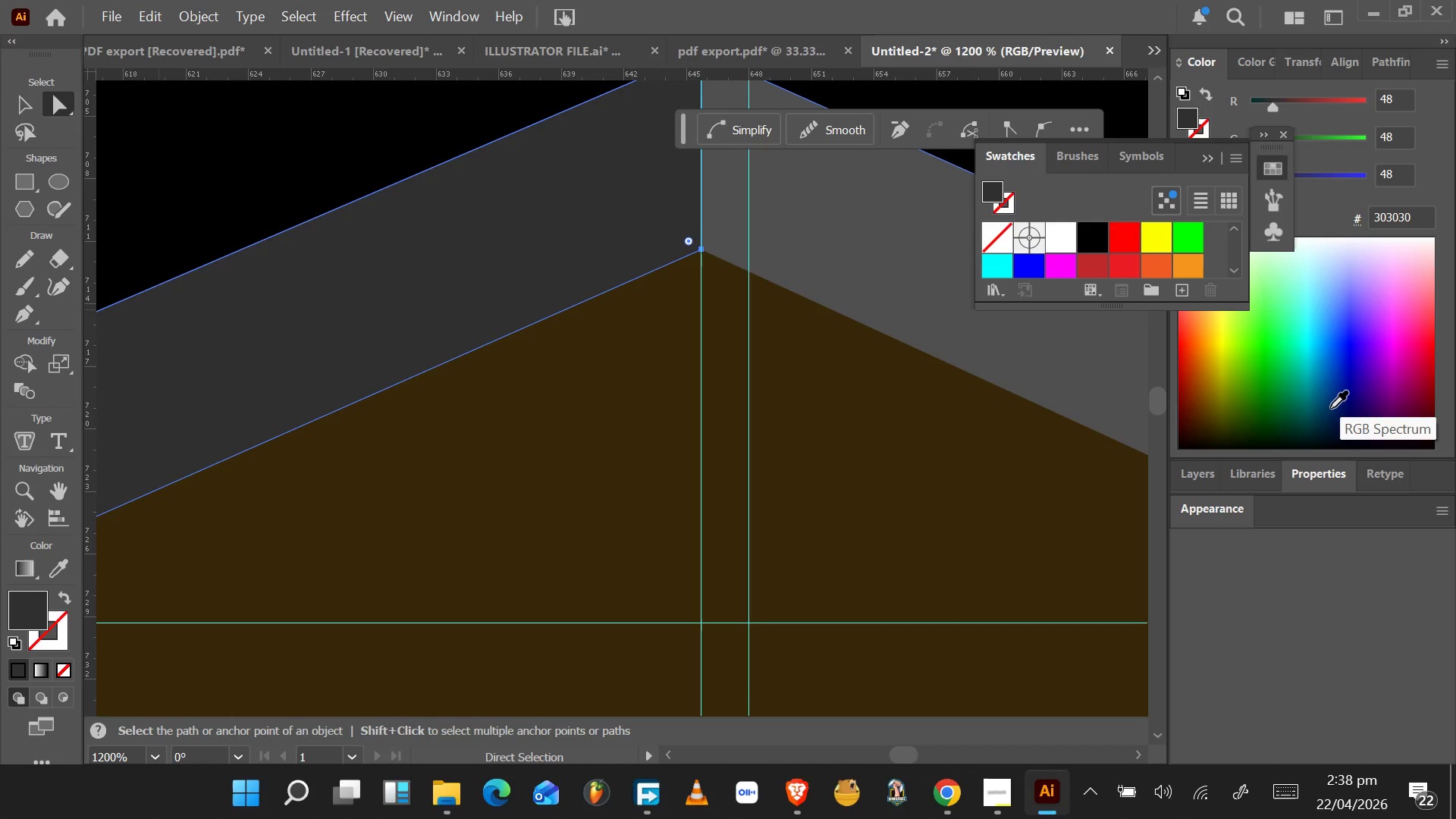 
hold_key(key=AltLeft, duration=1.5)
scroll: coordinate [1047, 437], scroll_direction: down, amount: 5.0
 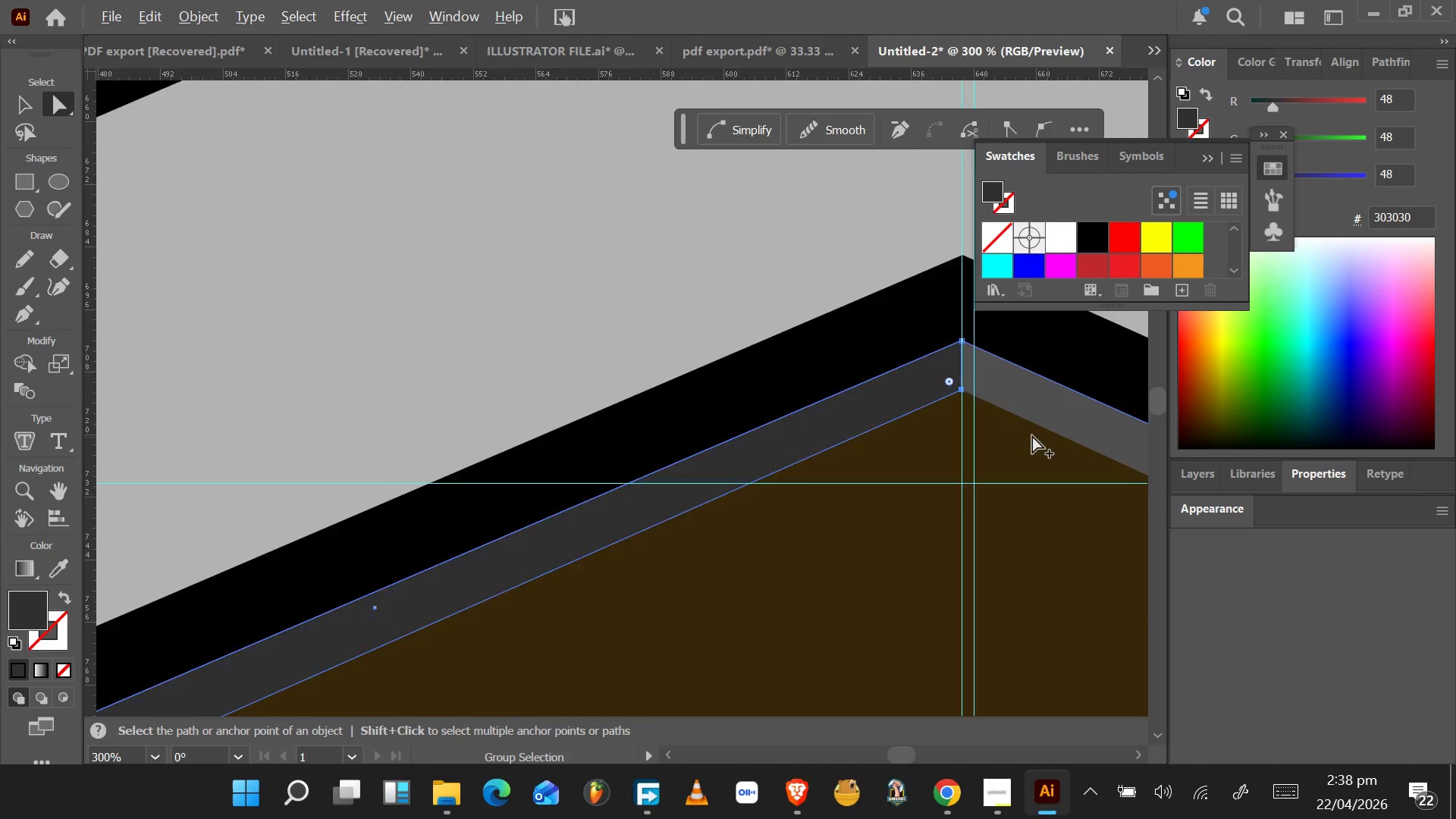 
hold_key(key=AltLeft, duration=0.33)
 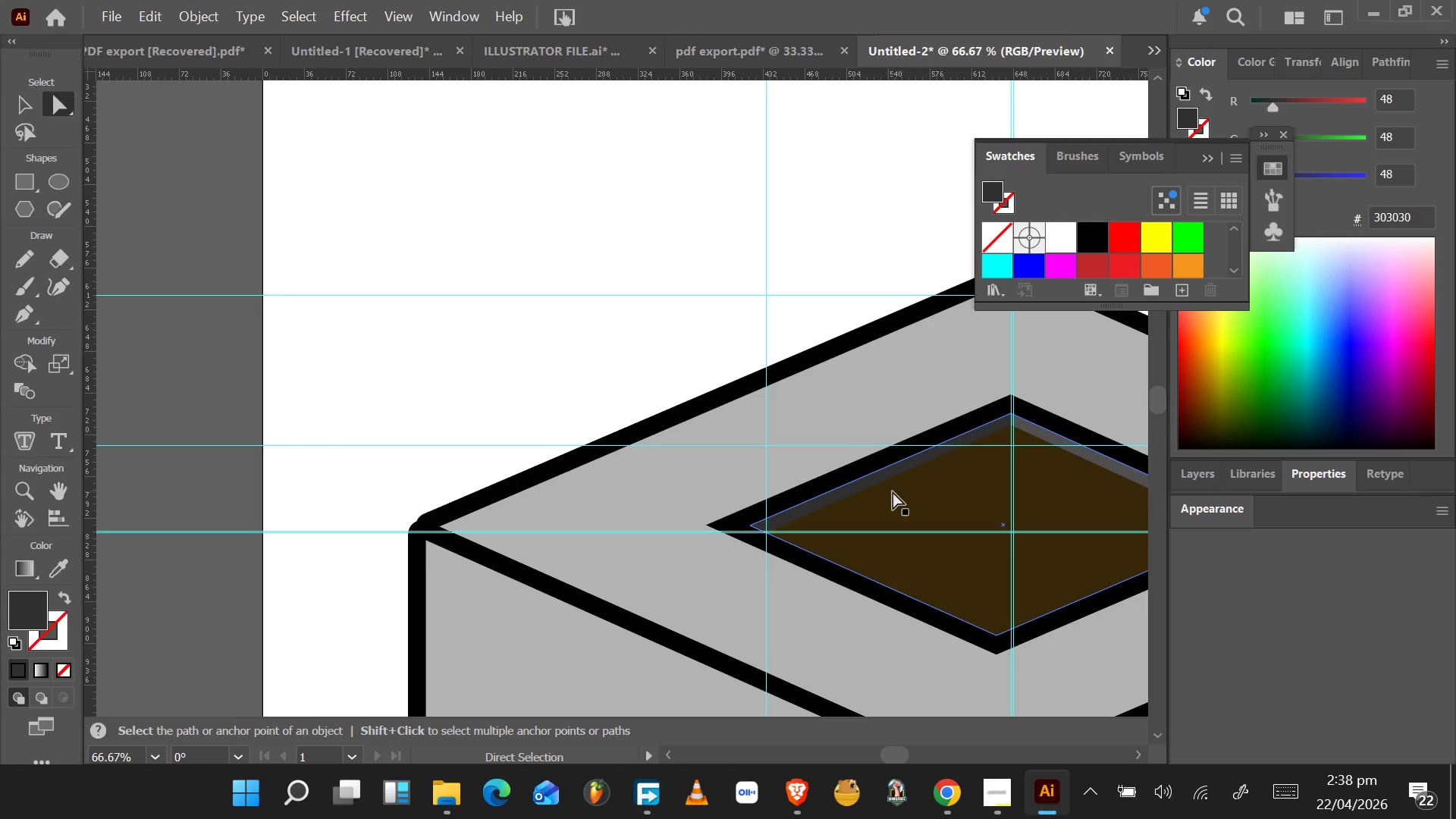 
scroll: coordinate [1021, 436], scroll_direction: down, amount: 3.0
 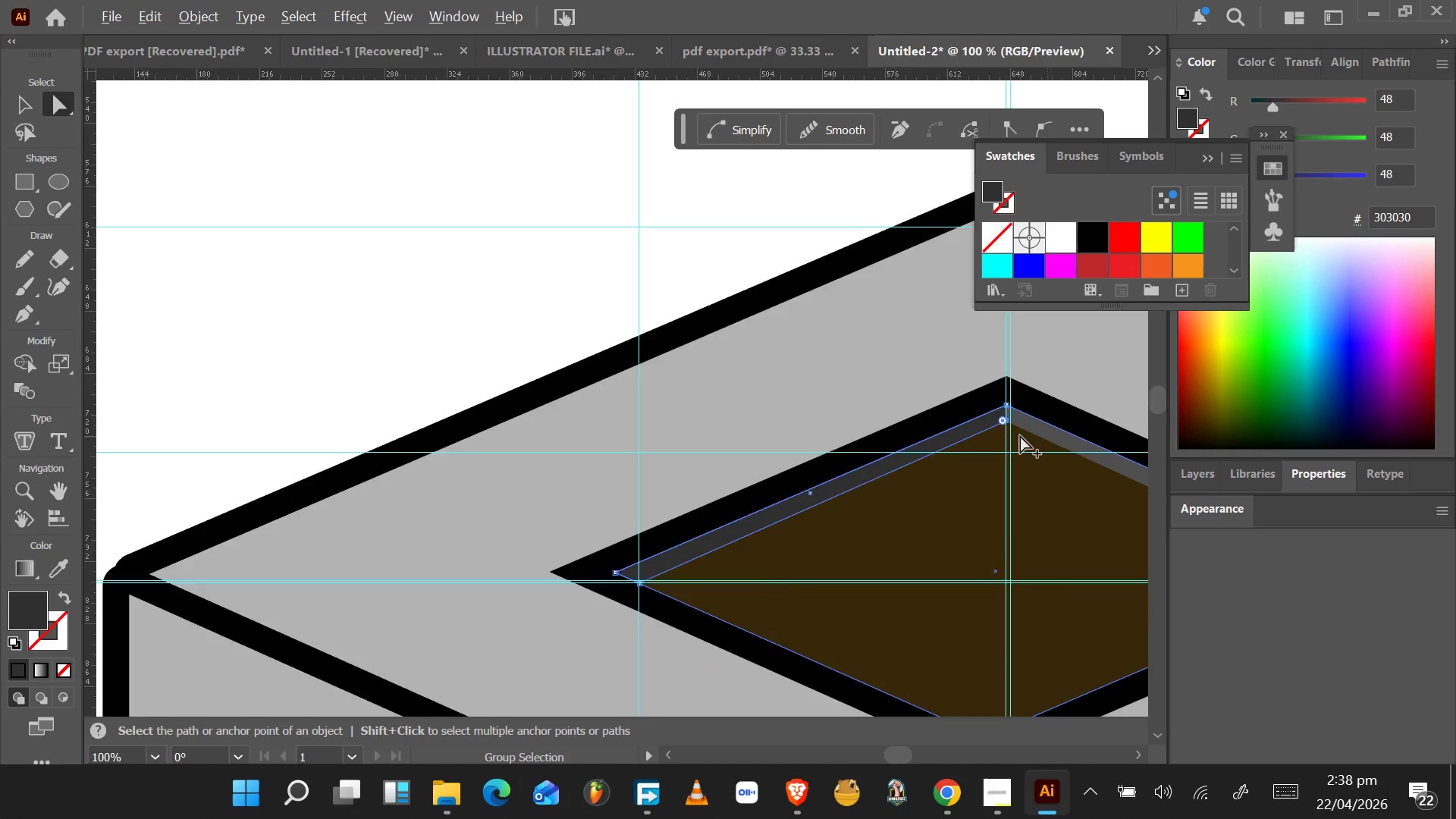 
wait(16.36)
 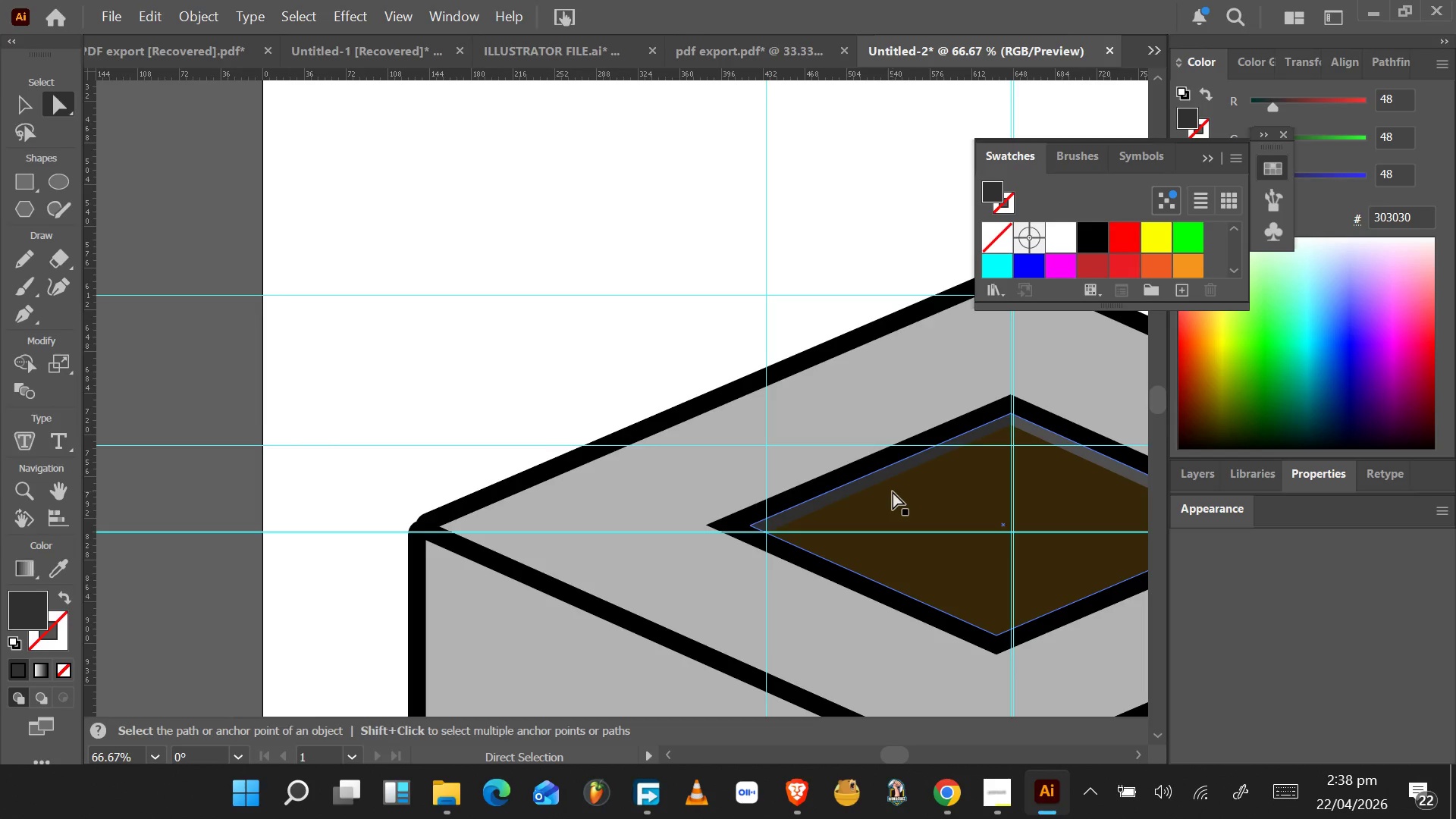 
key(VolumeUp)
 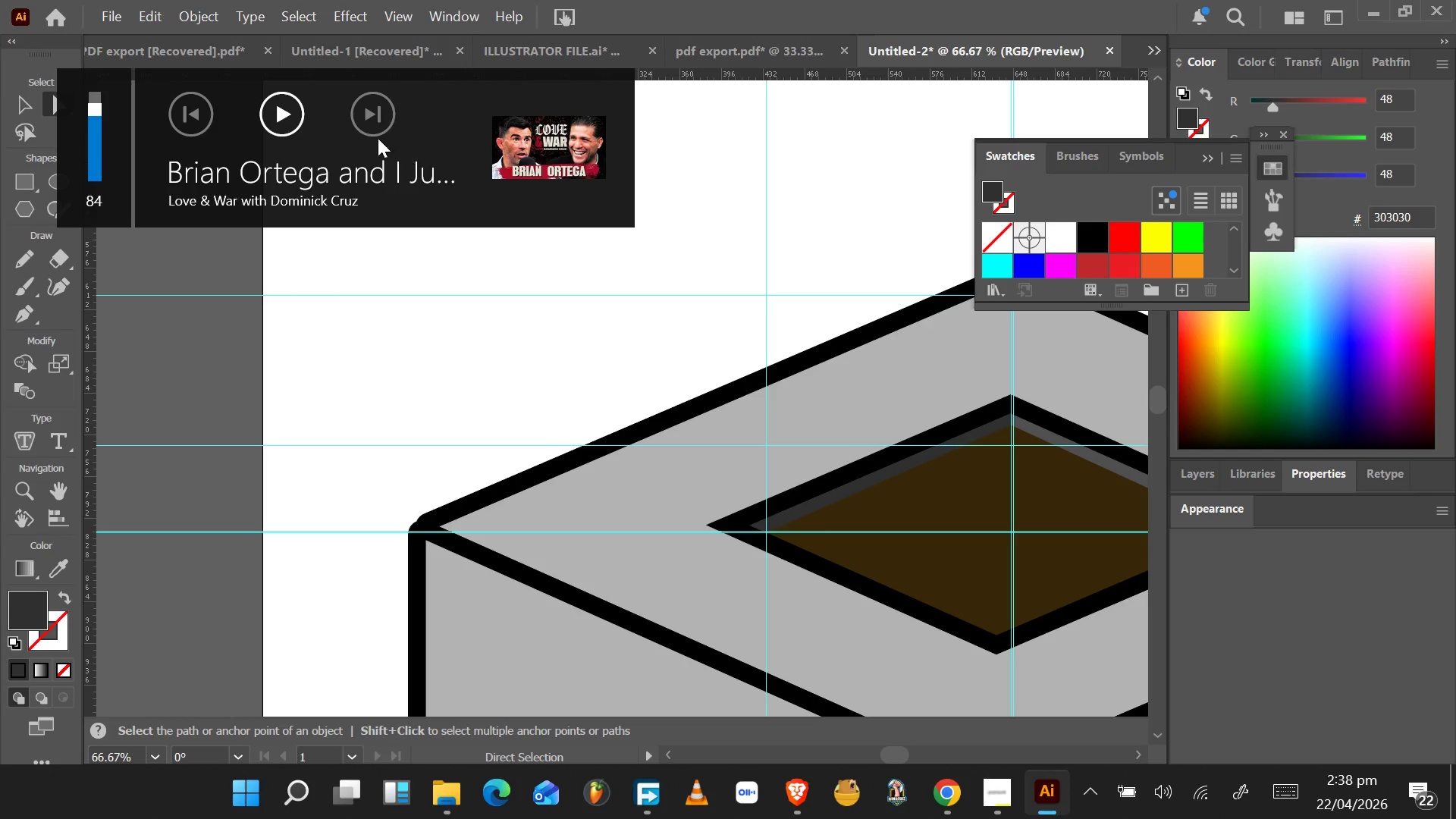 
left_click([275, 115])
 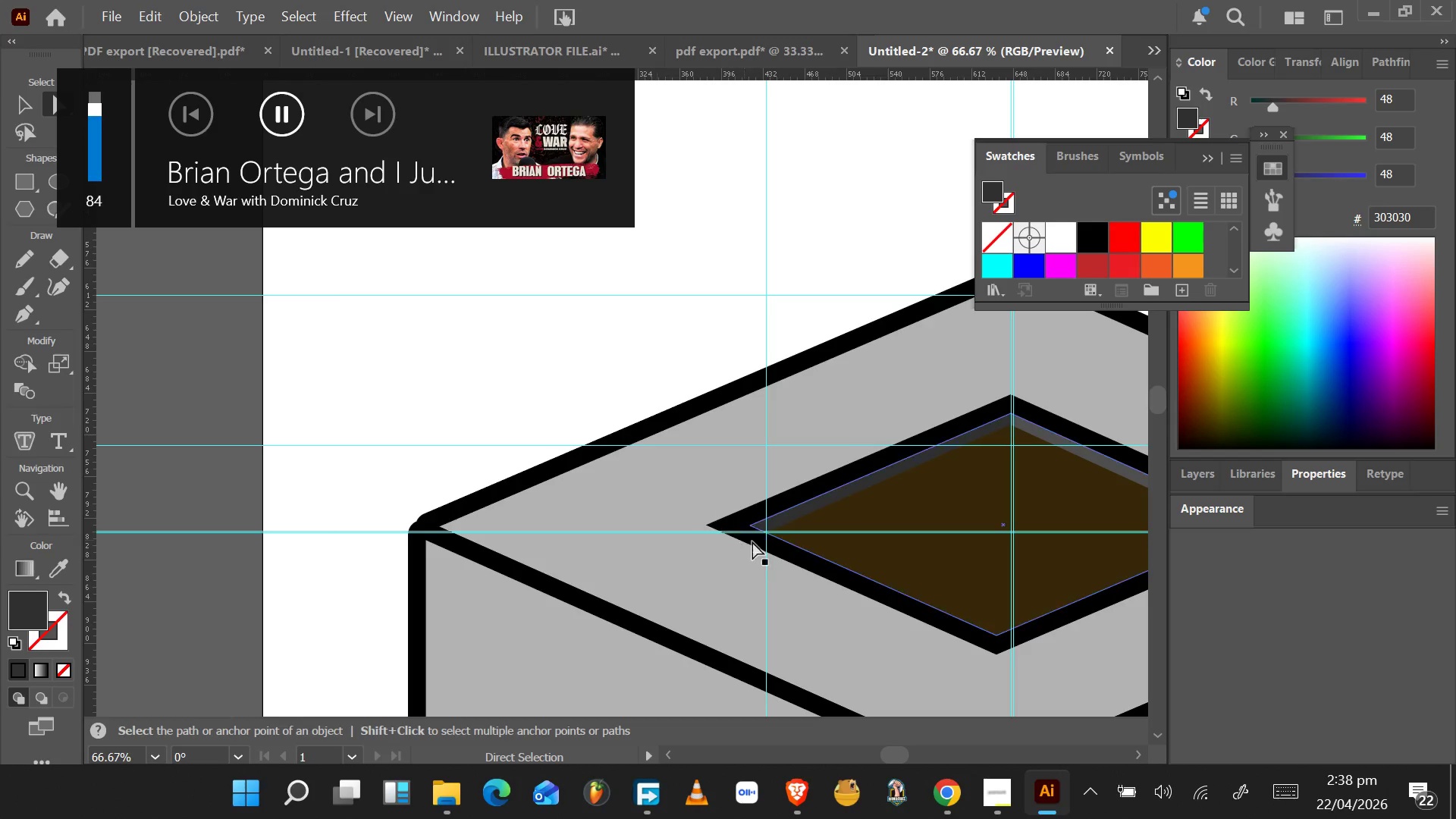 
hold_key(key=AltLeft, duration=0.52)
 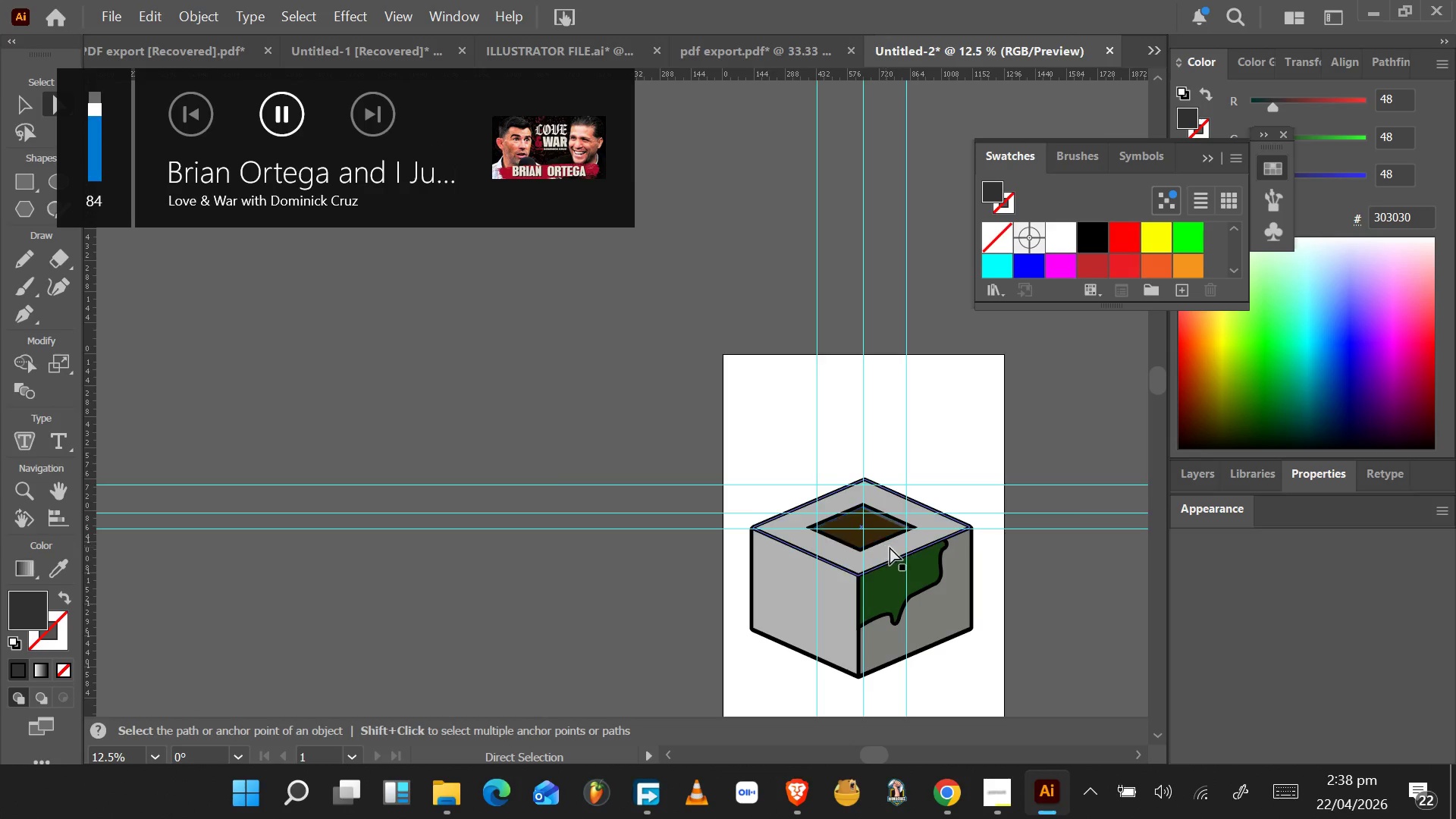 
scroll: coordinate [829, 549], scroll_direction: down, amount: 9.0
 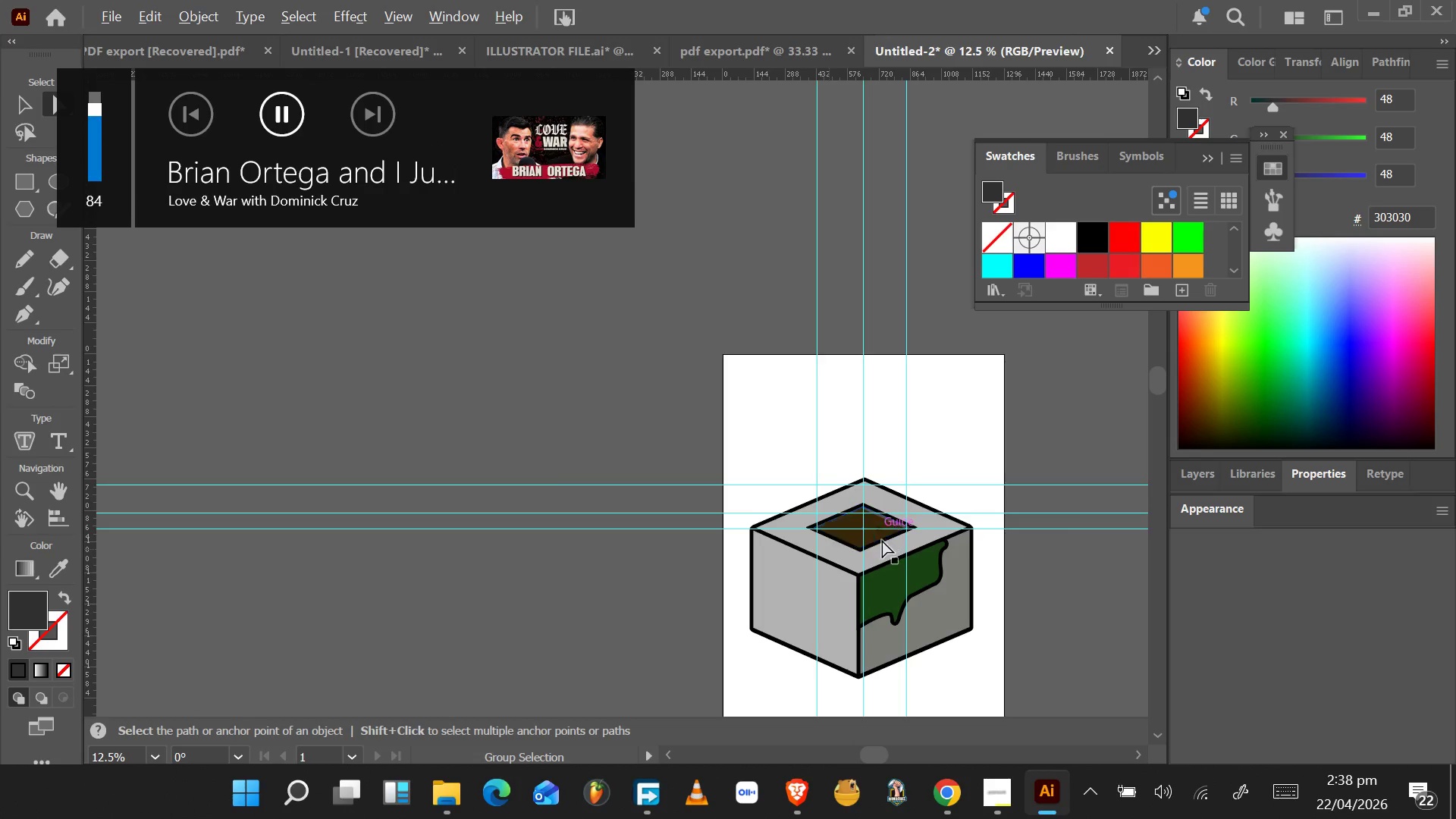 
hold_key(key=AltLeft, duration=0.56)
scroll: coordinate [892, 548], scroll_direction: up, amount: 3.0
 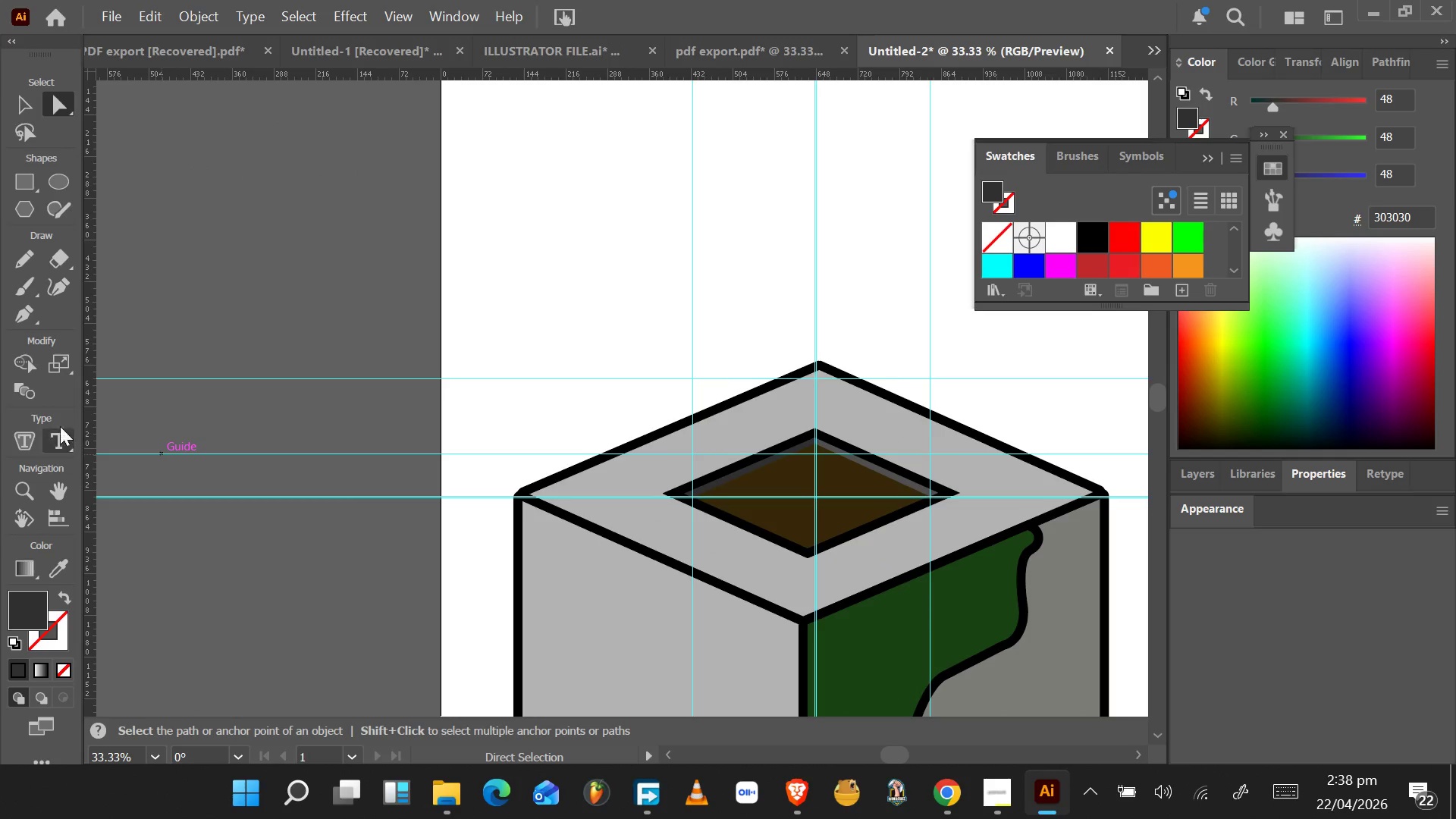 
mouse_move([36, 254])
 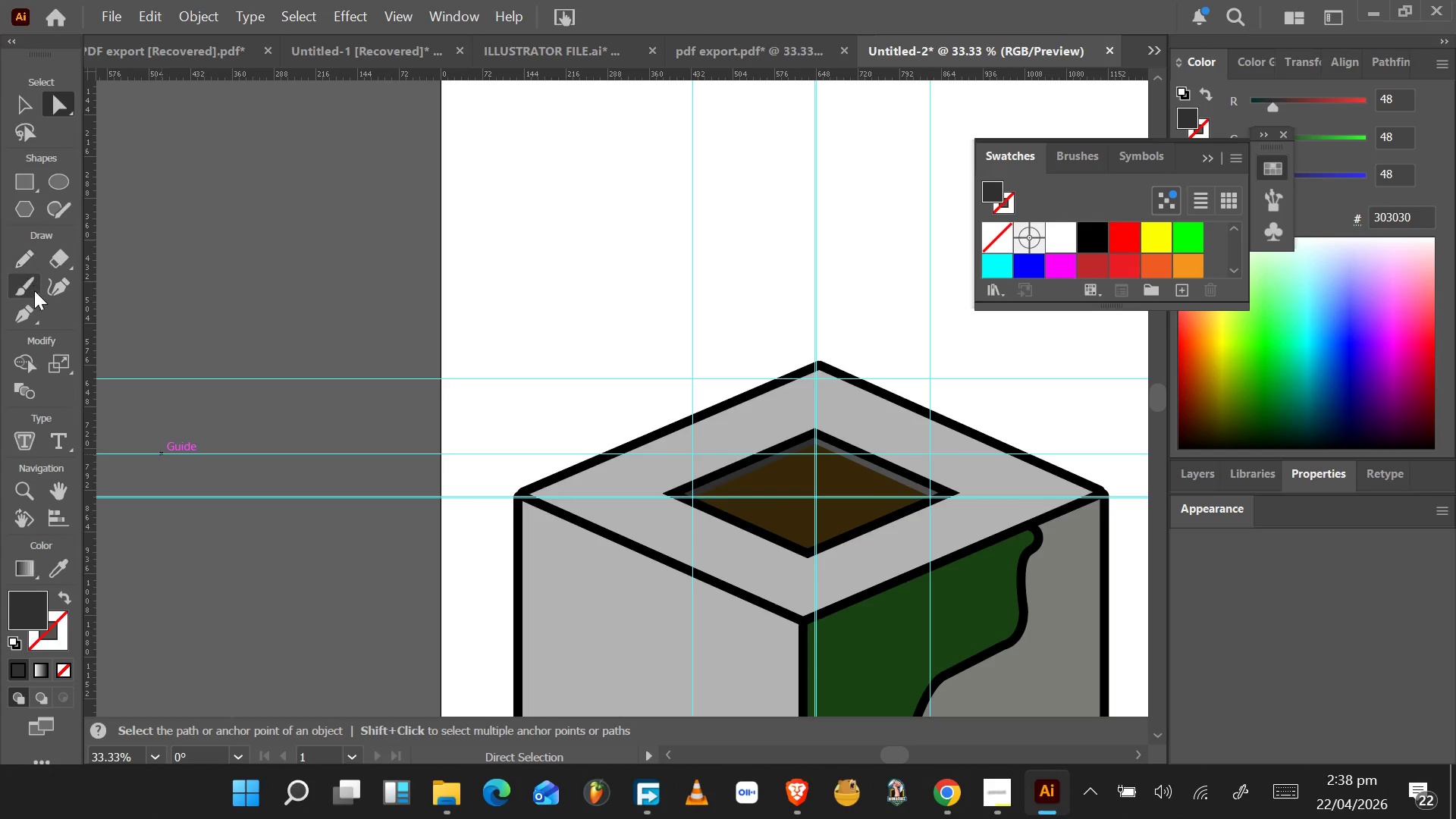 
left_click([30, 315])
 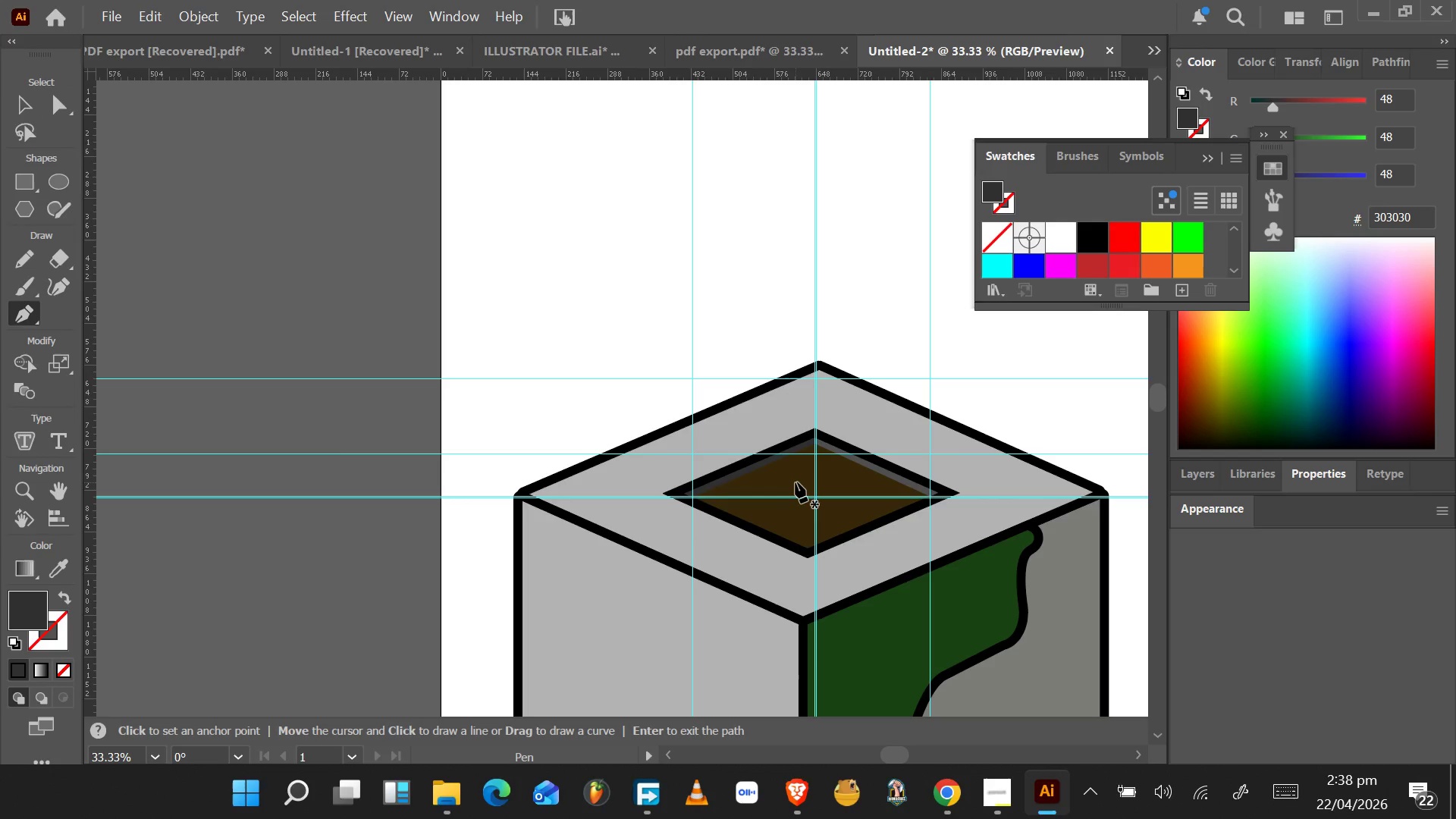 
left_click([795, 482])
 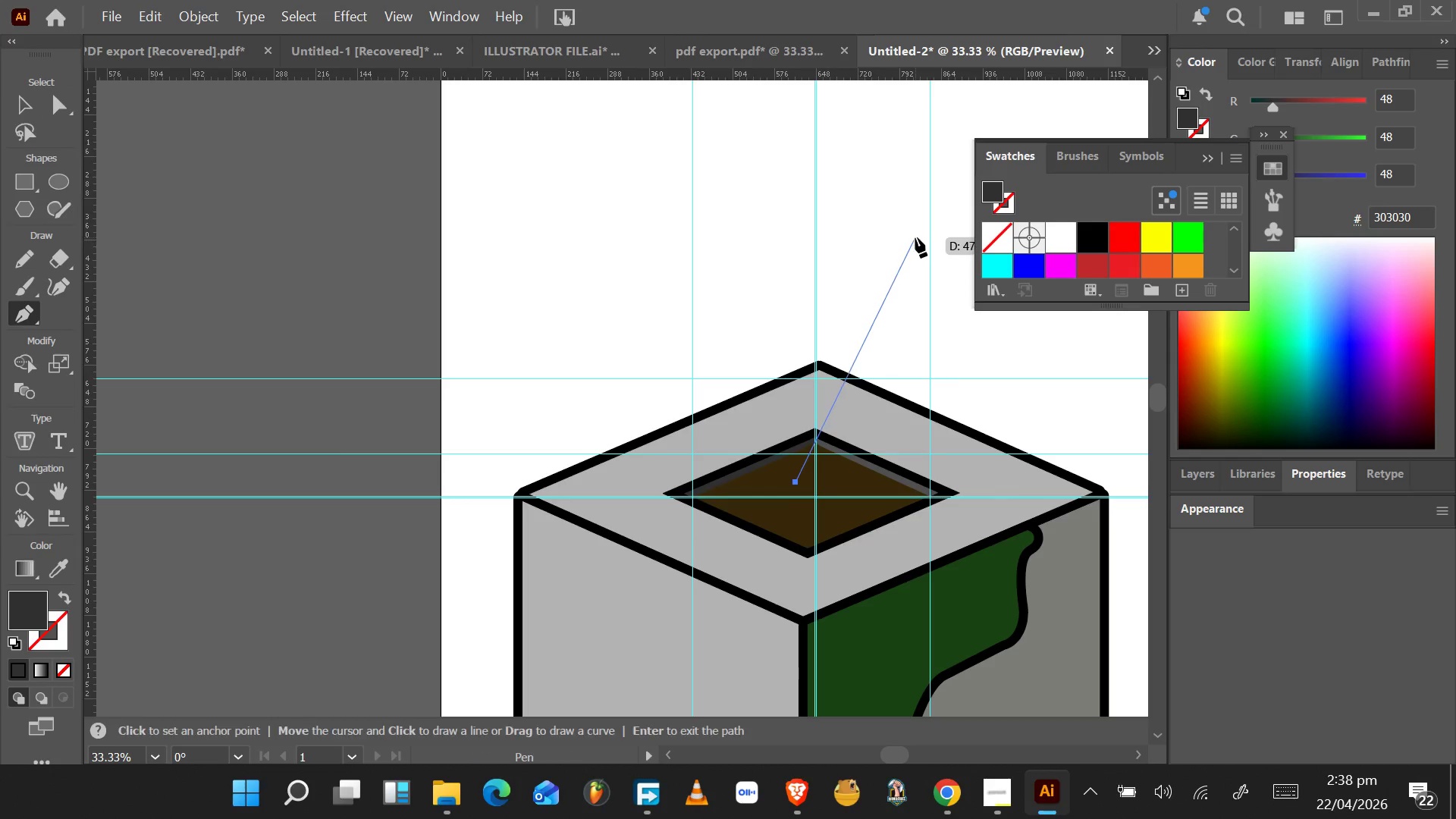 
left_click([915, 237])
 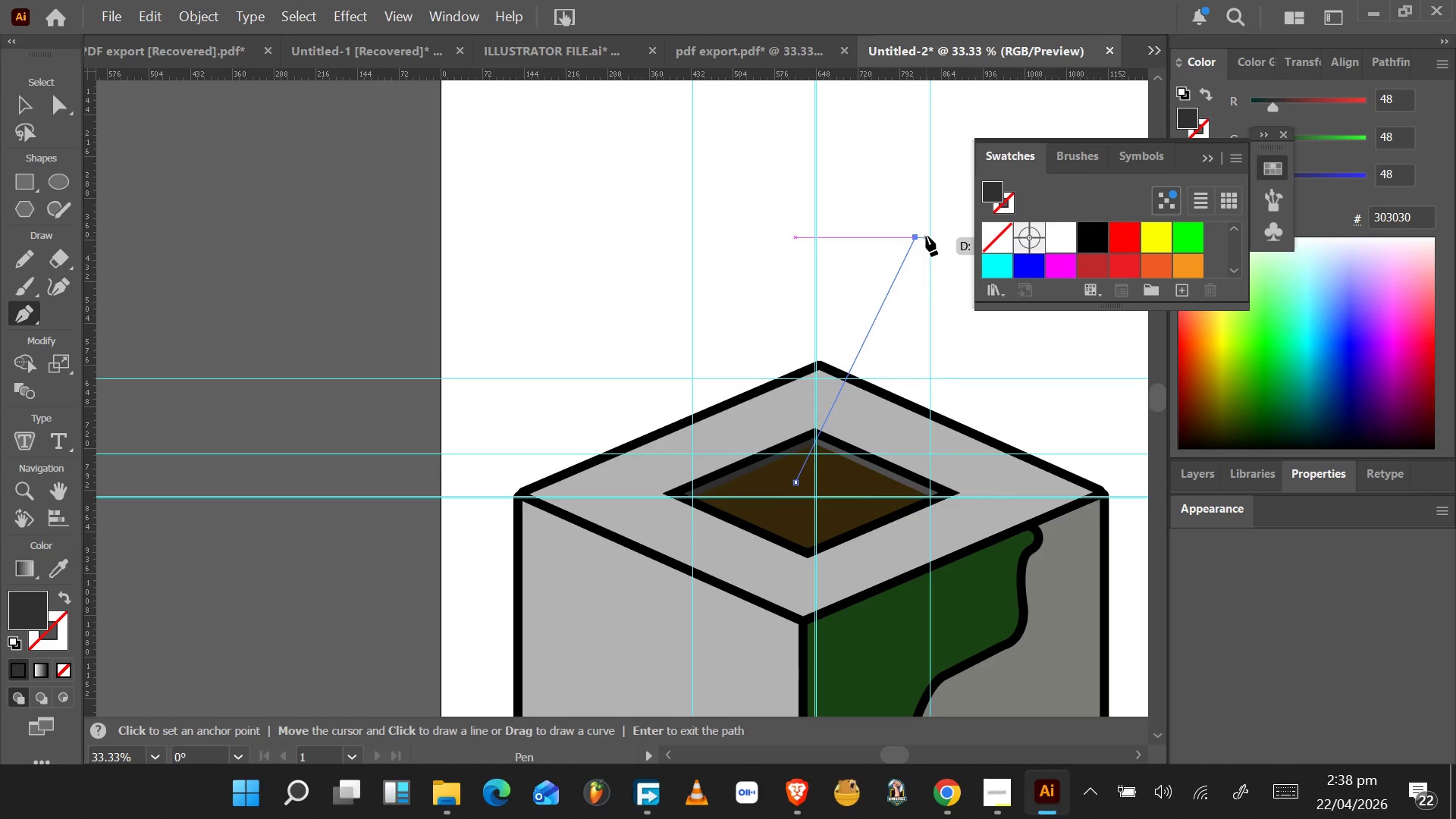 
key(Enter)
 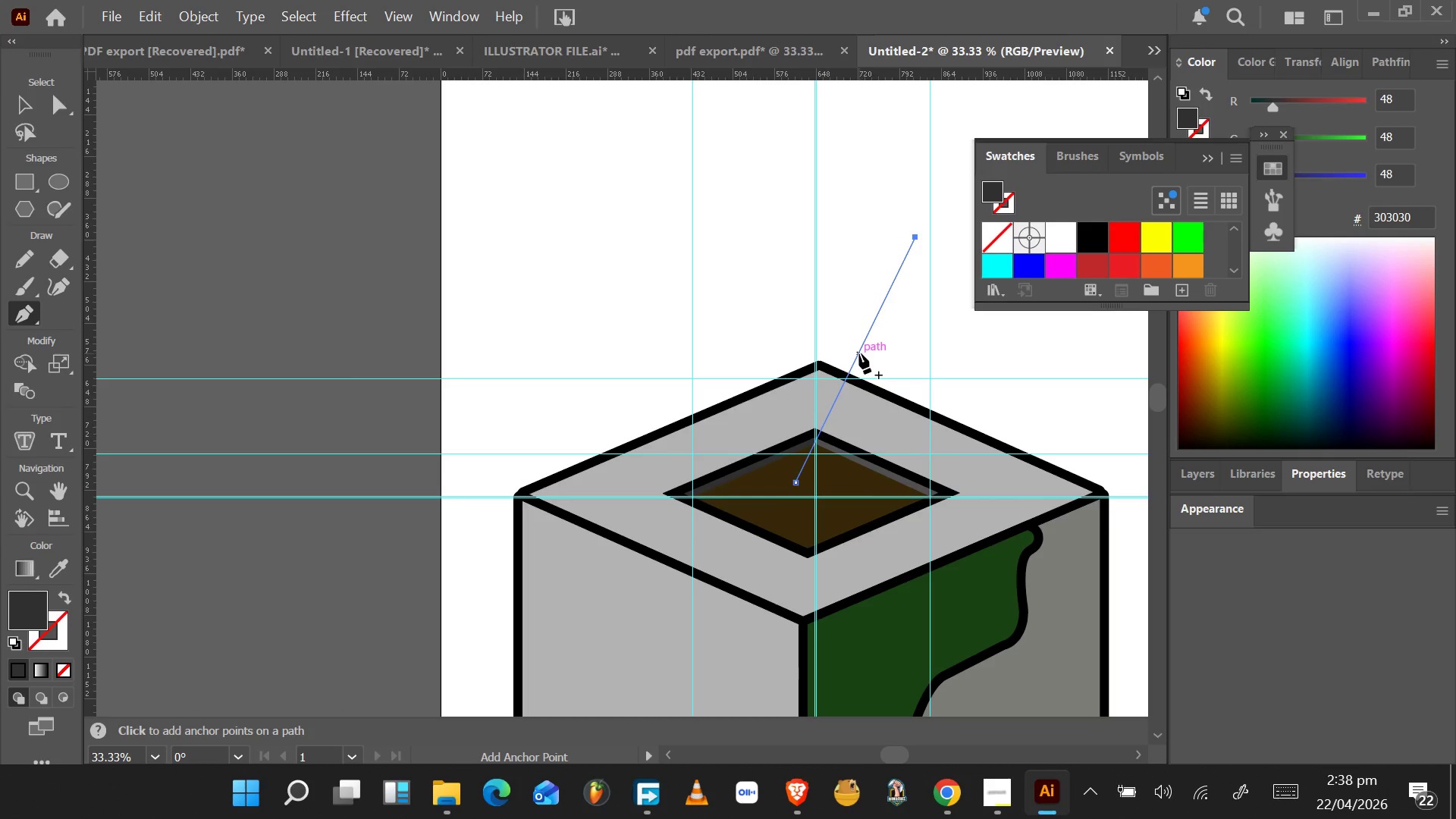 
left_click([860, 350])
 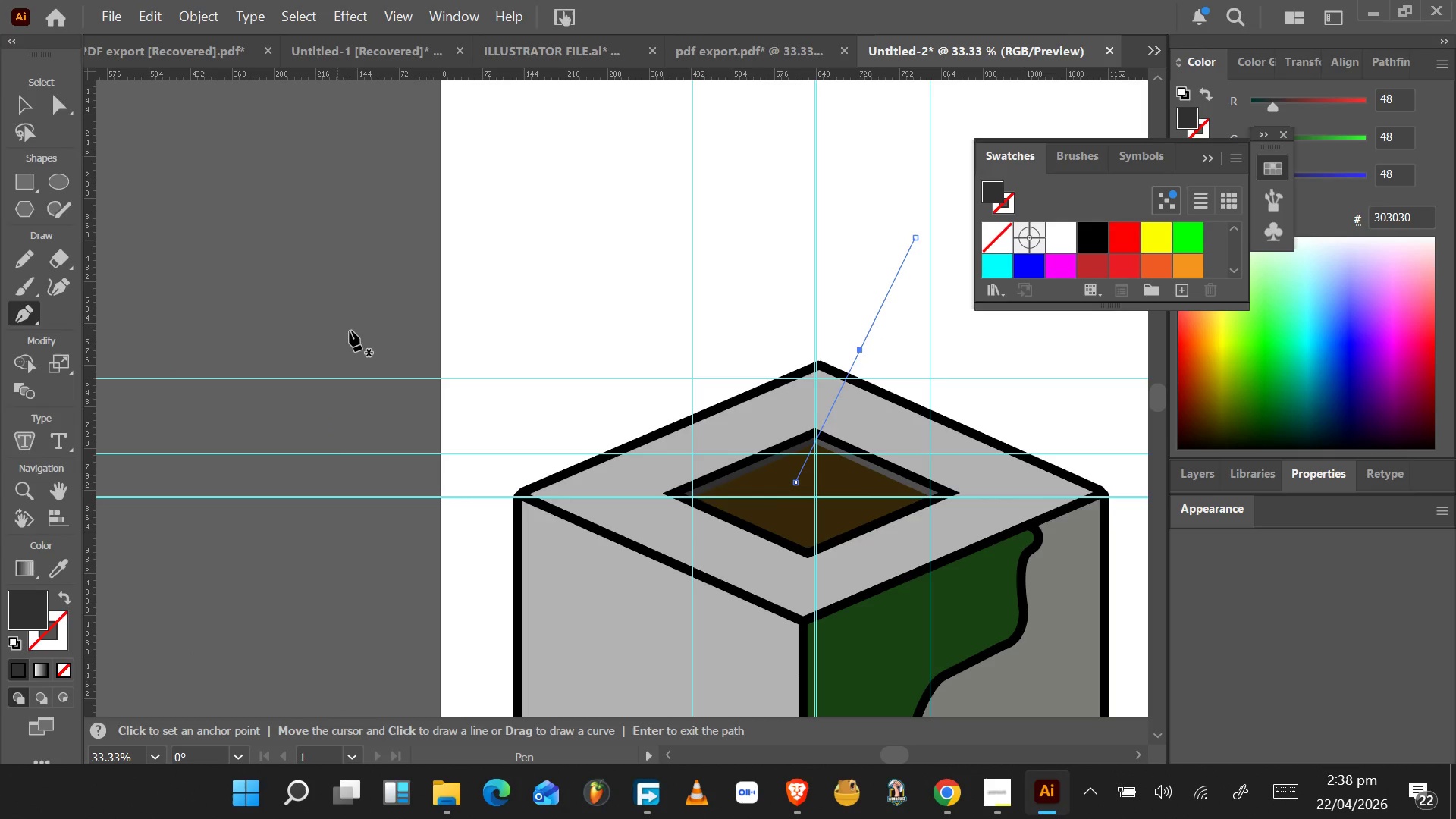 
key(A)
 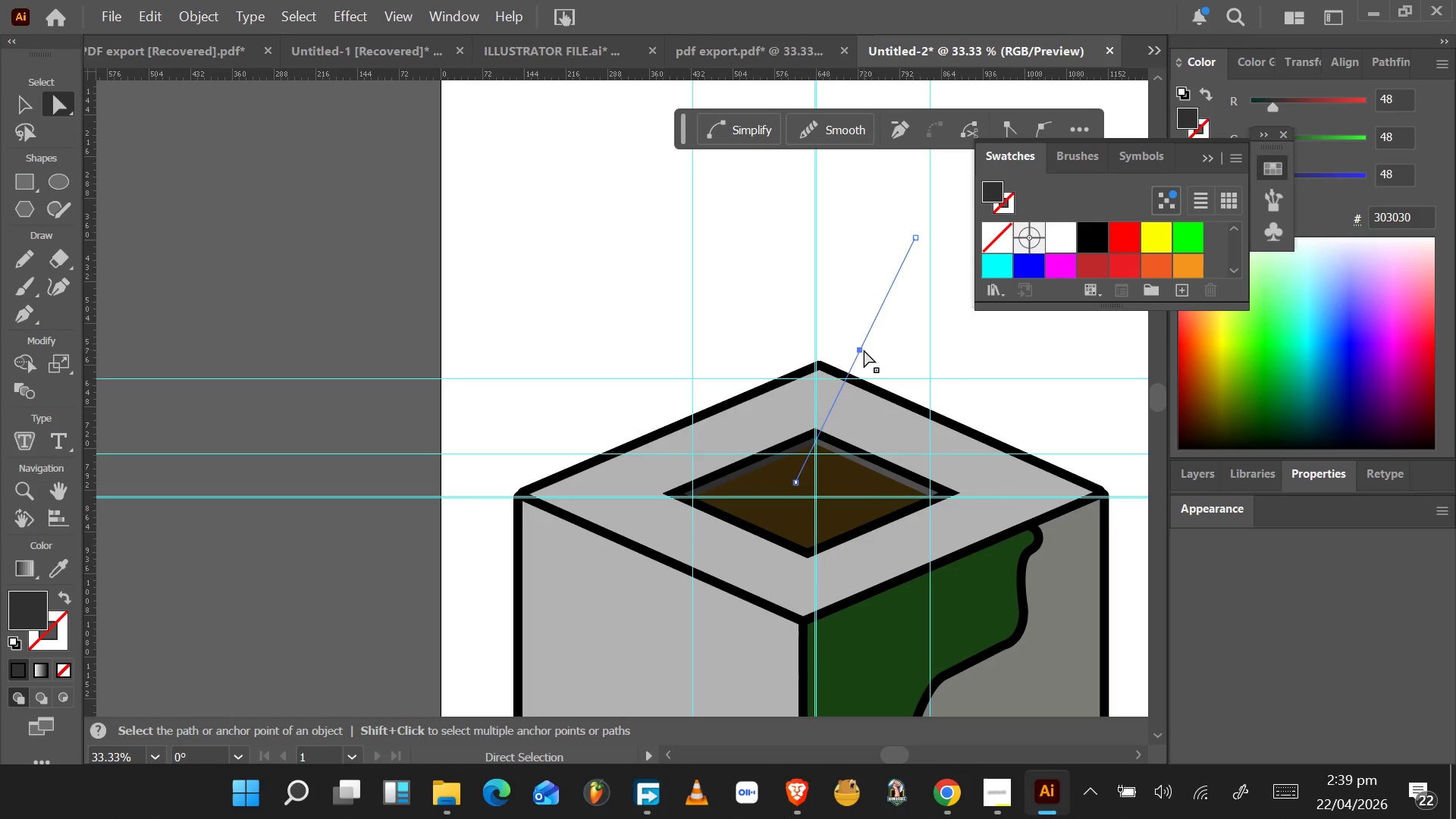 
left_click([857, 350])
 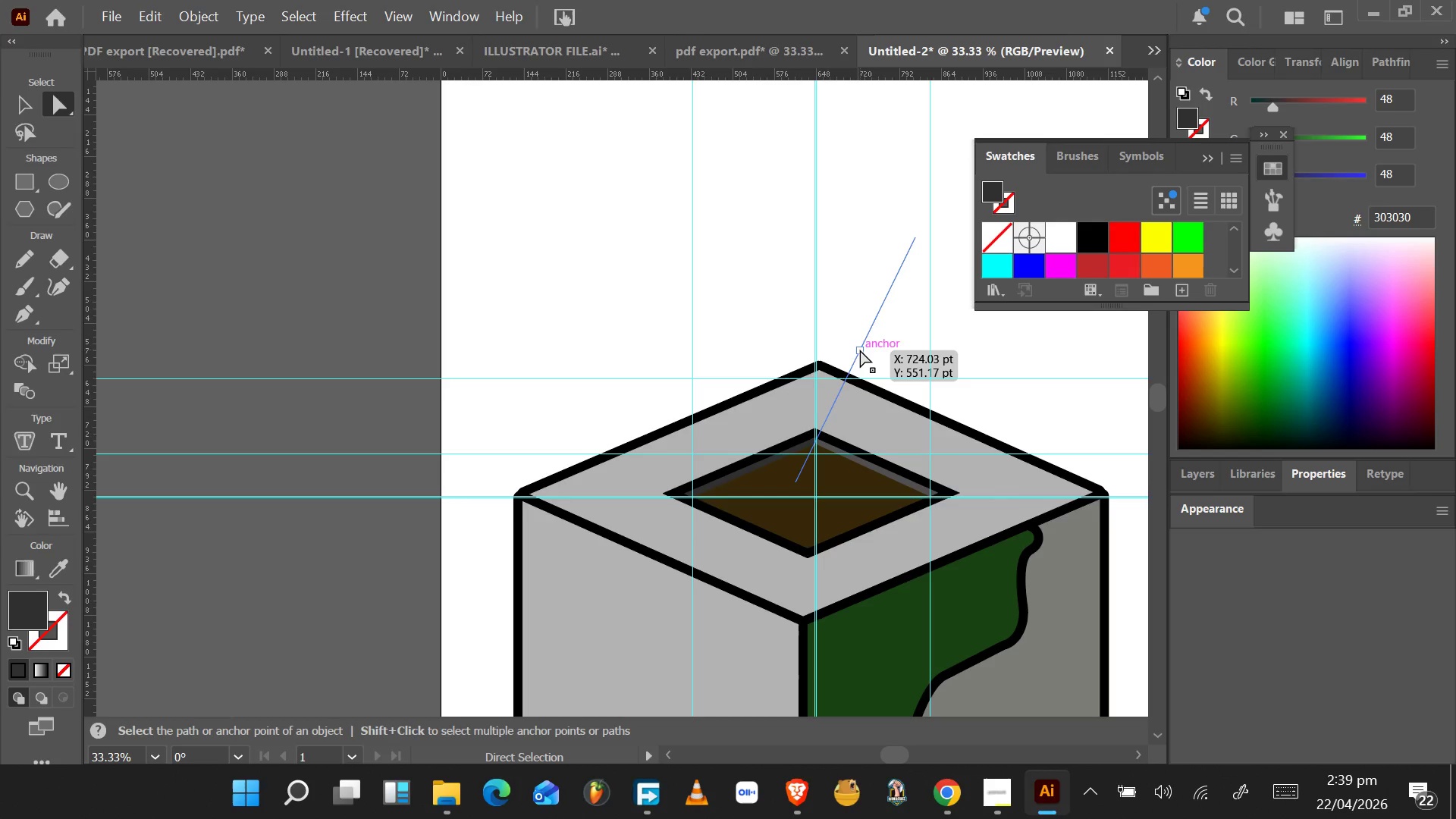 
left_click([860, 350])
 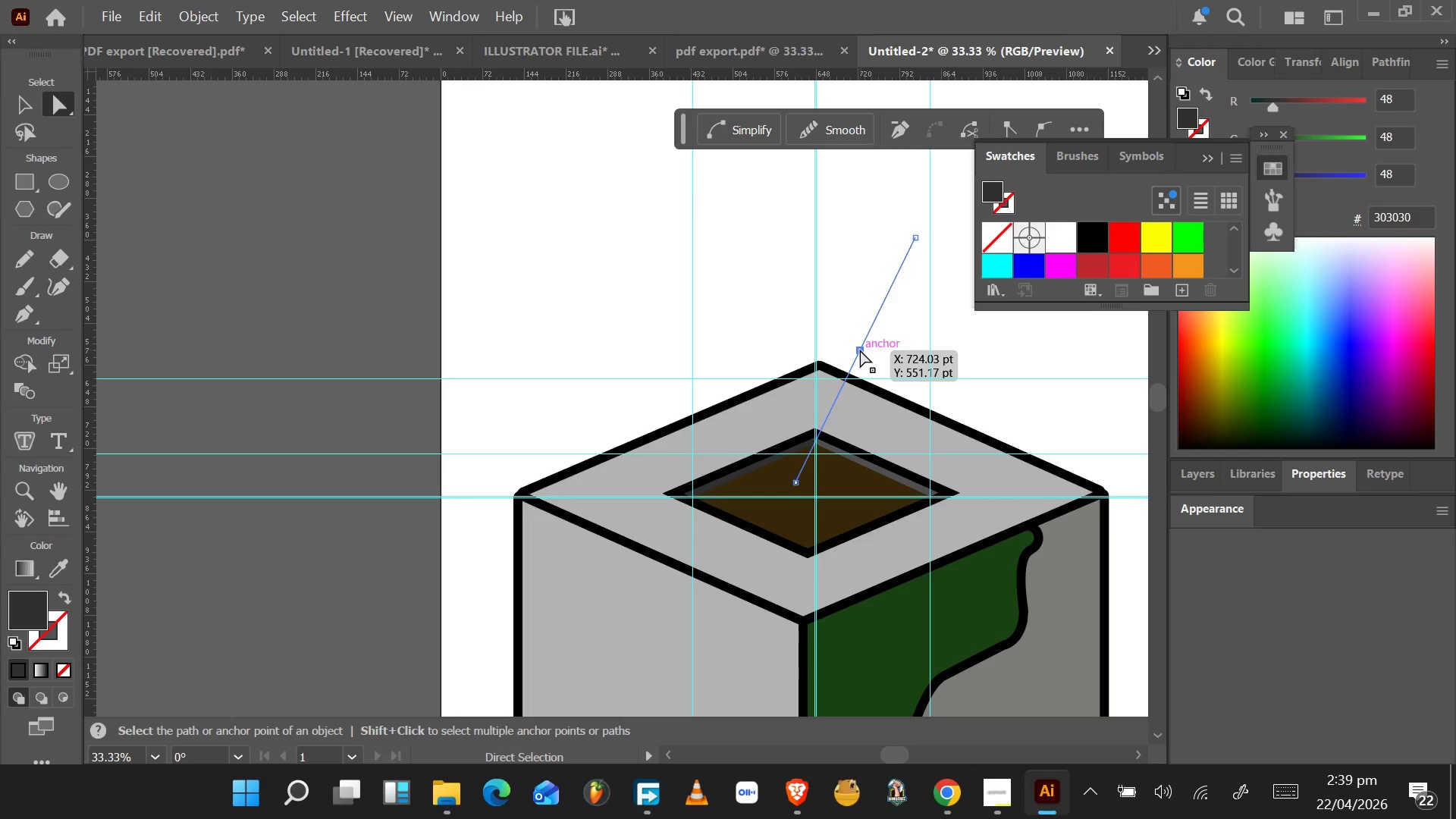 
hold_key(key=AltLeft, duration=0.8)
left_click_drag(start_coordinate=[860, 350], to_coordinate=[841, 340])
 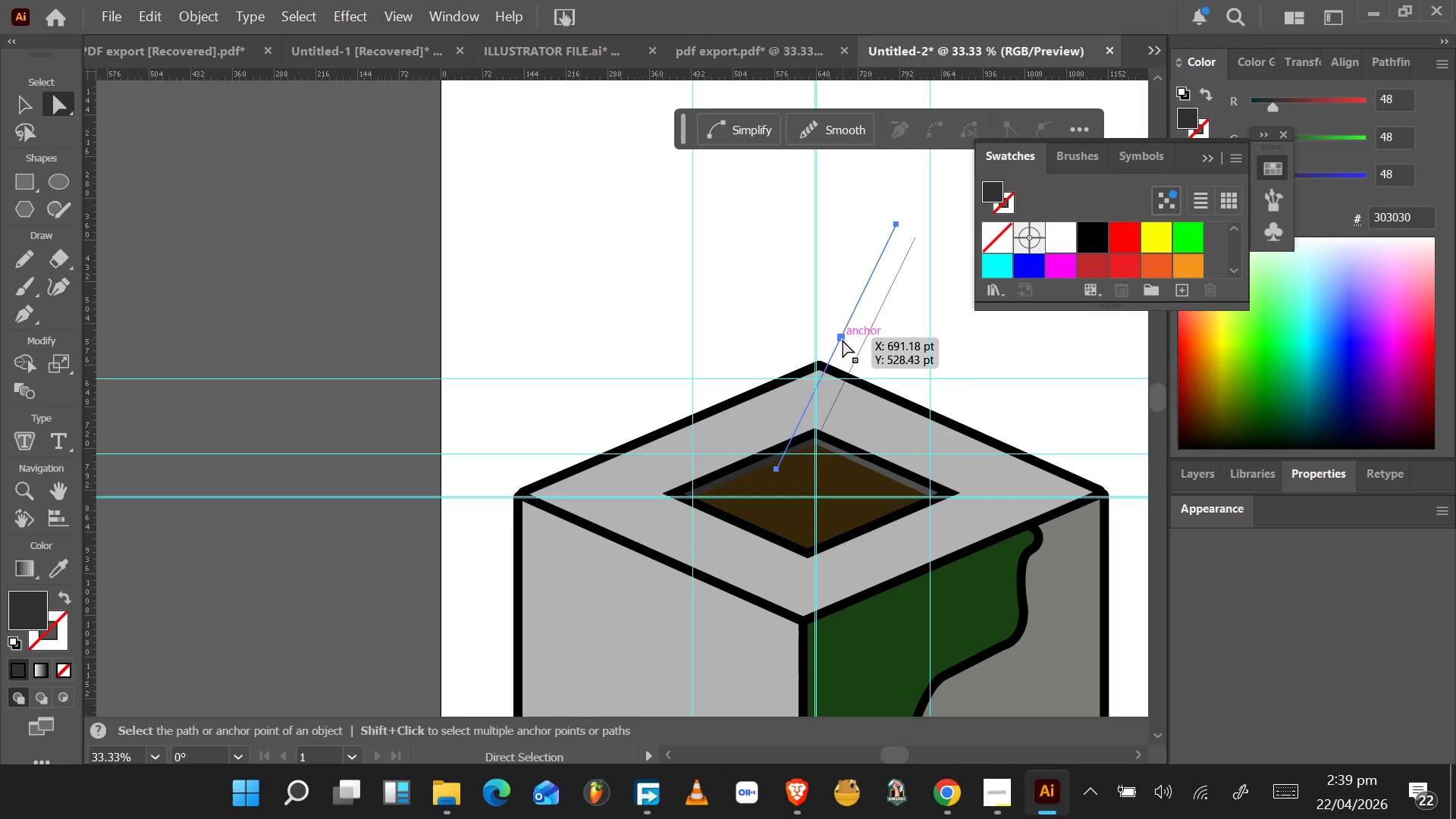 
key(Control+Z)
 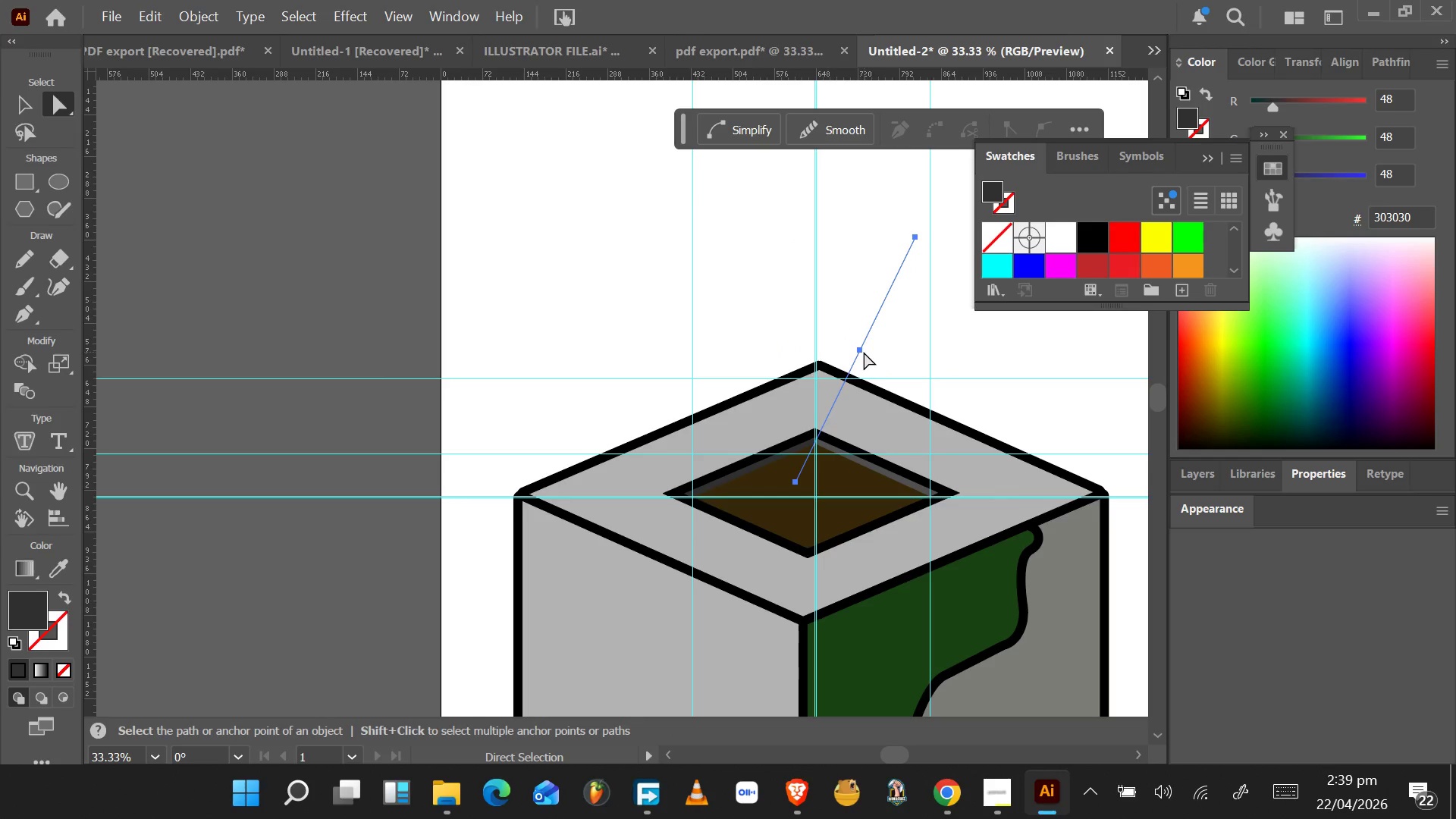 
hold_key(key=ShiftLeft, duration=1.5)
left_click_drag(start_coordinate=[860, 351], to_coordinate=[845, 327])
 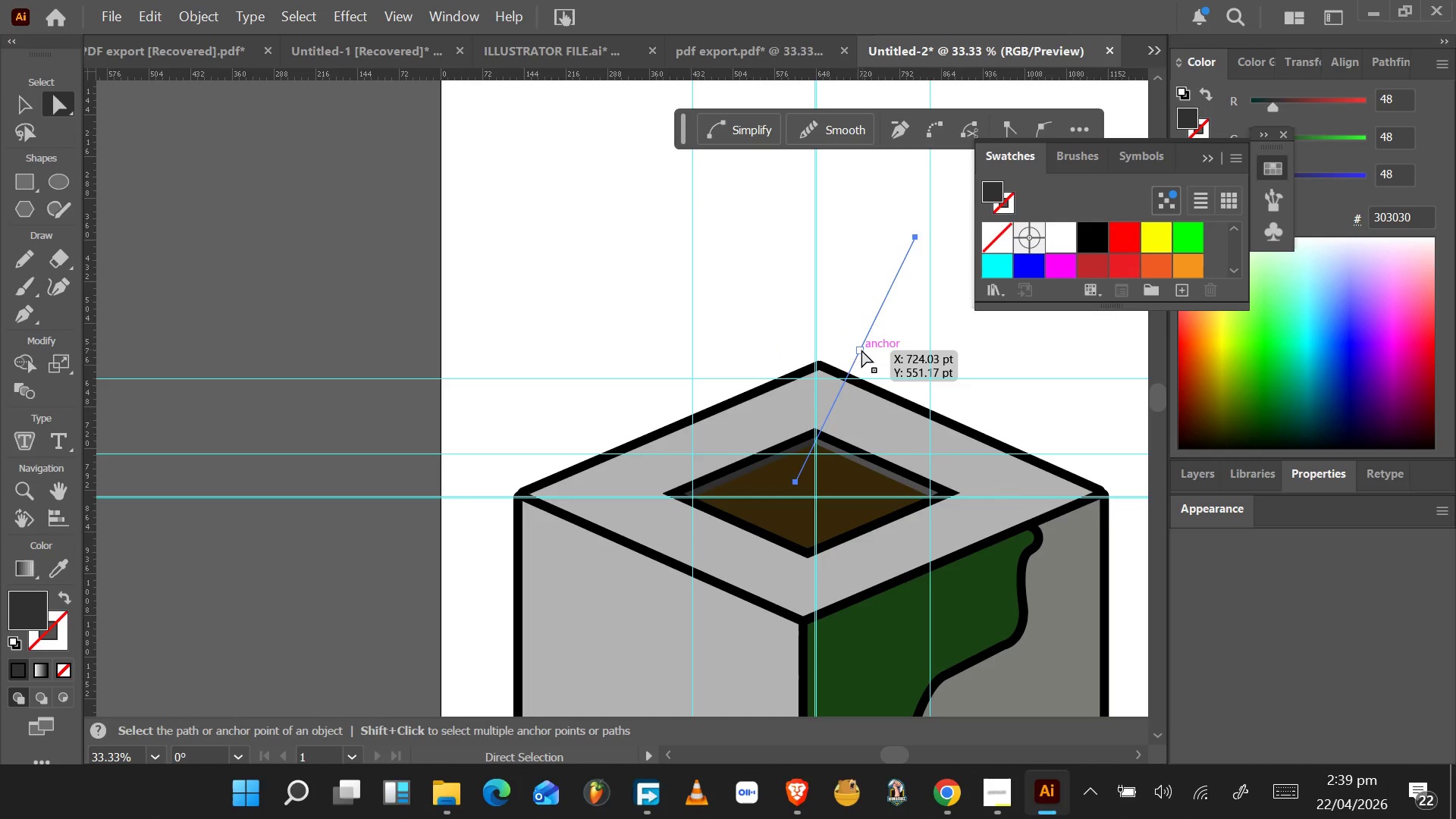 
left_click([860, 350])
 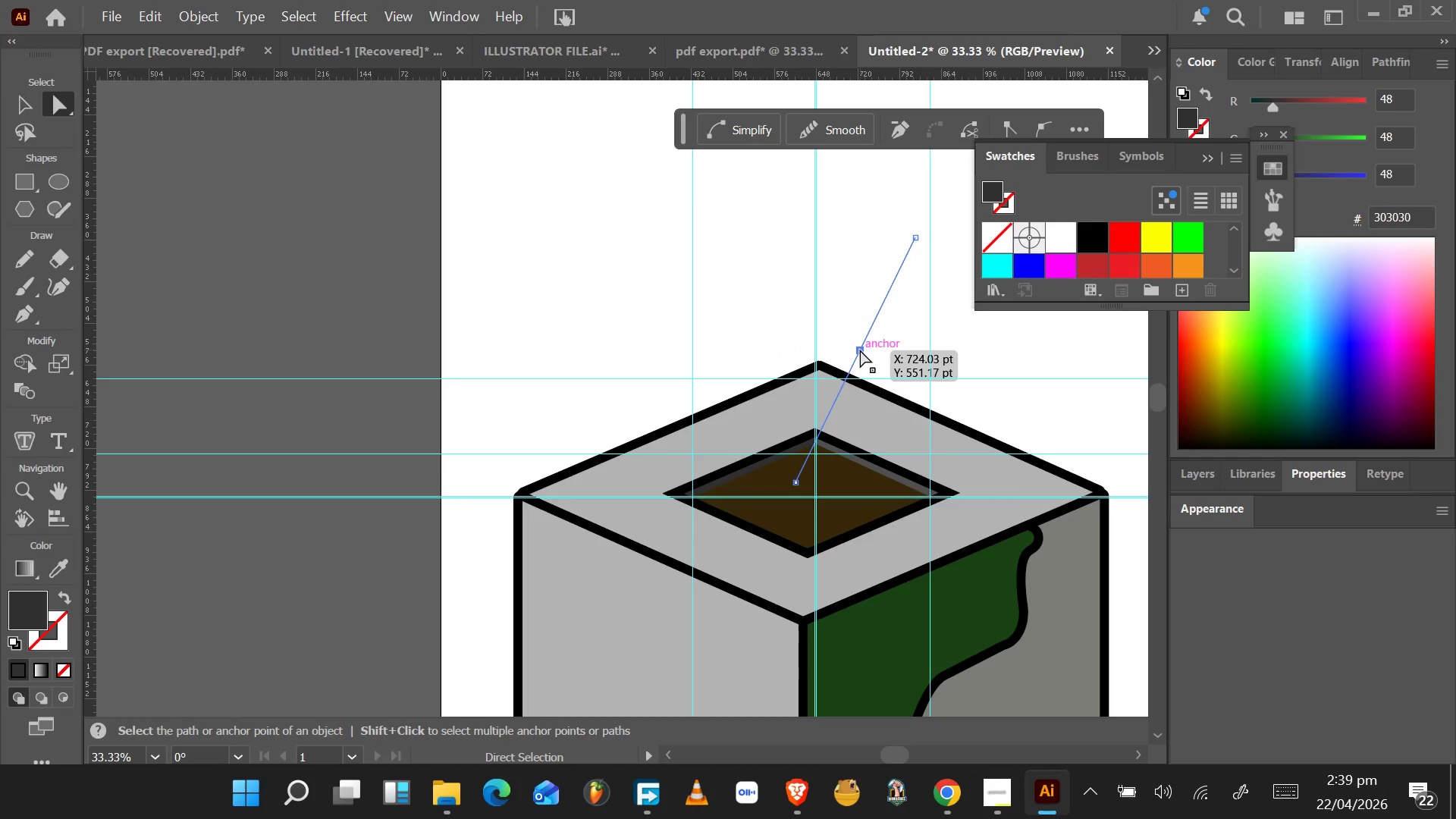 
left_click_drag(start_coordinate=[860, 350], to_coordinate=[831, 275])
 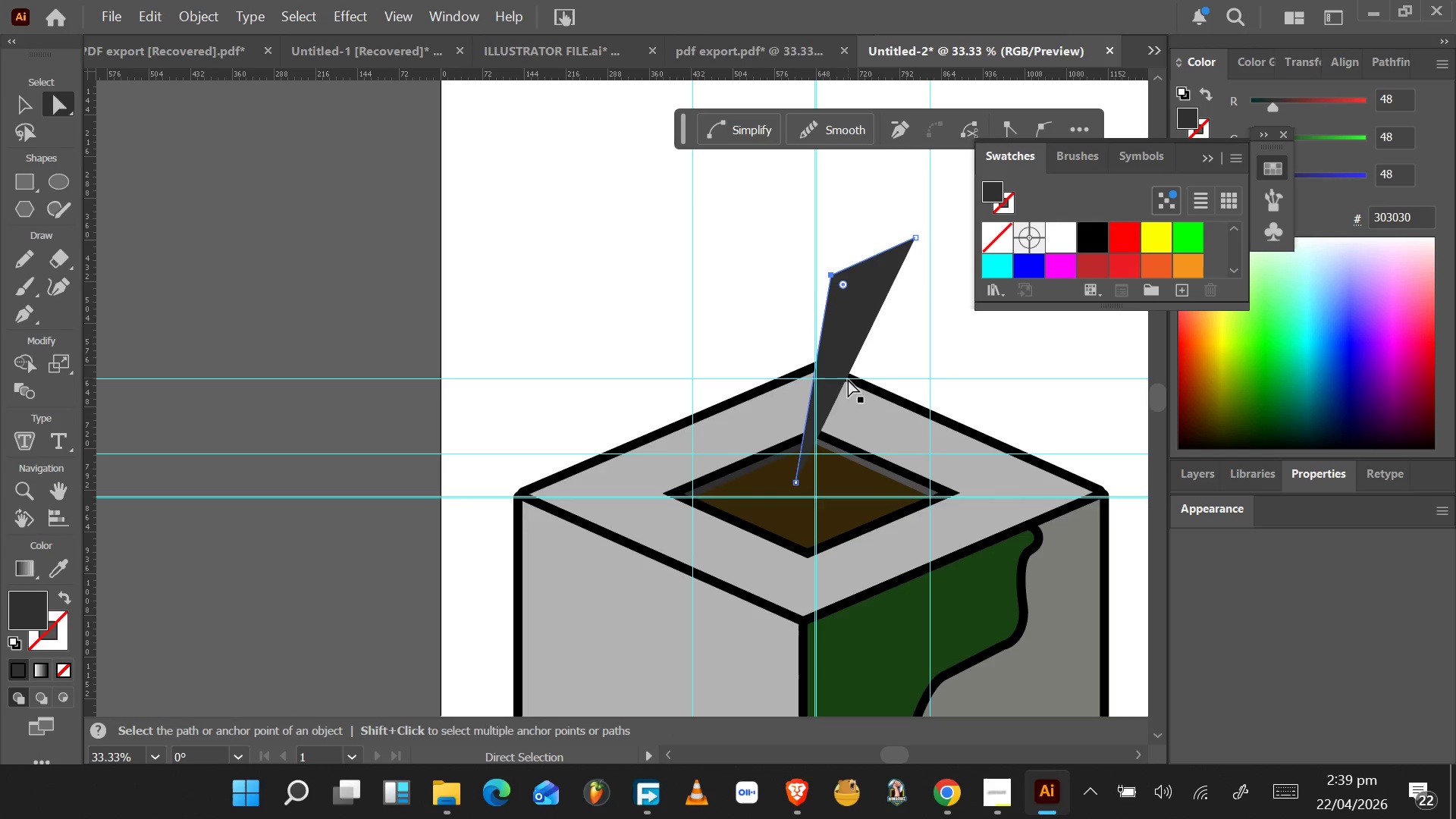 
key(Control+X)
 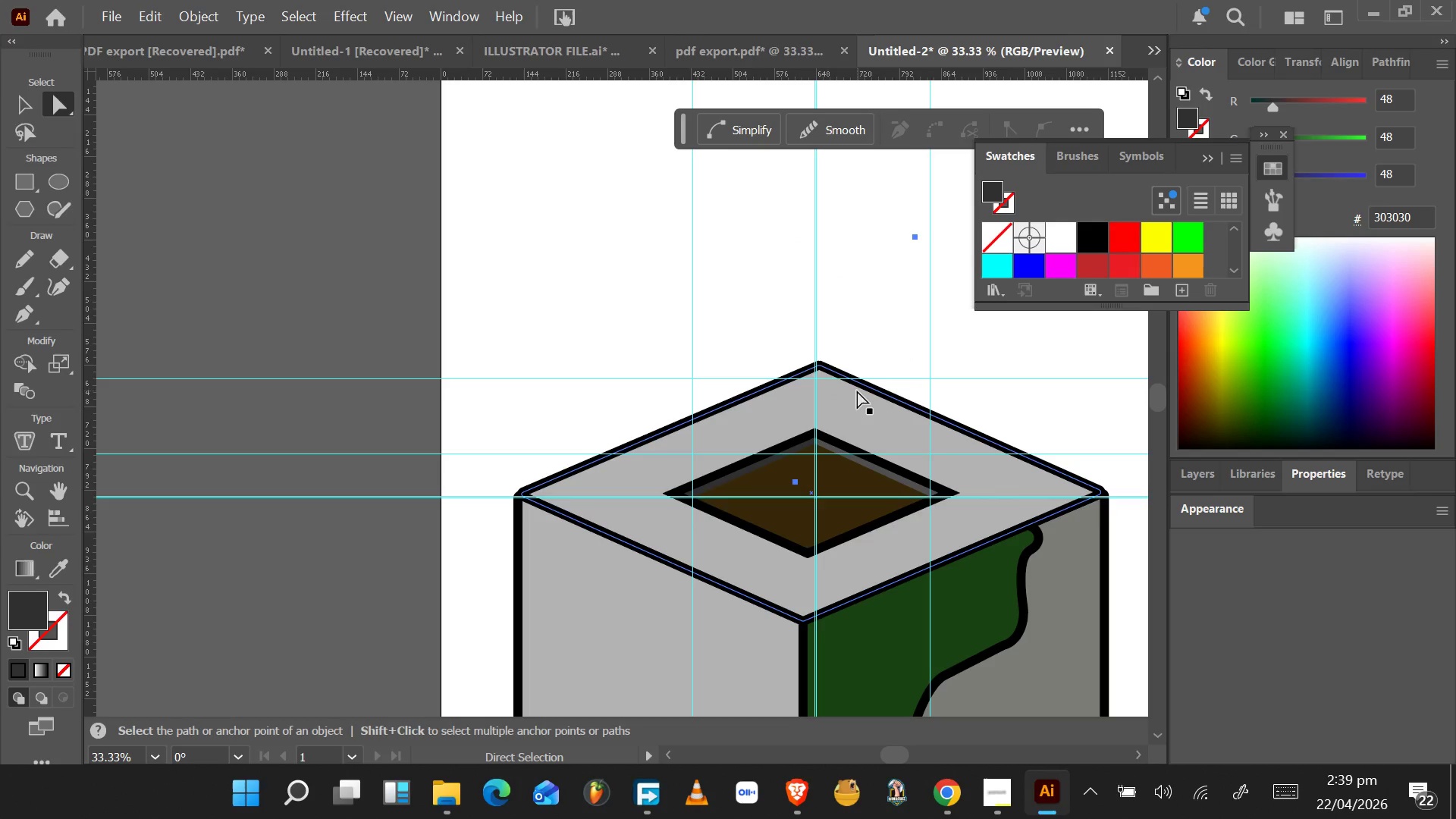 
key(Control+Z)
 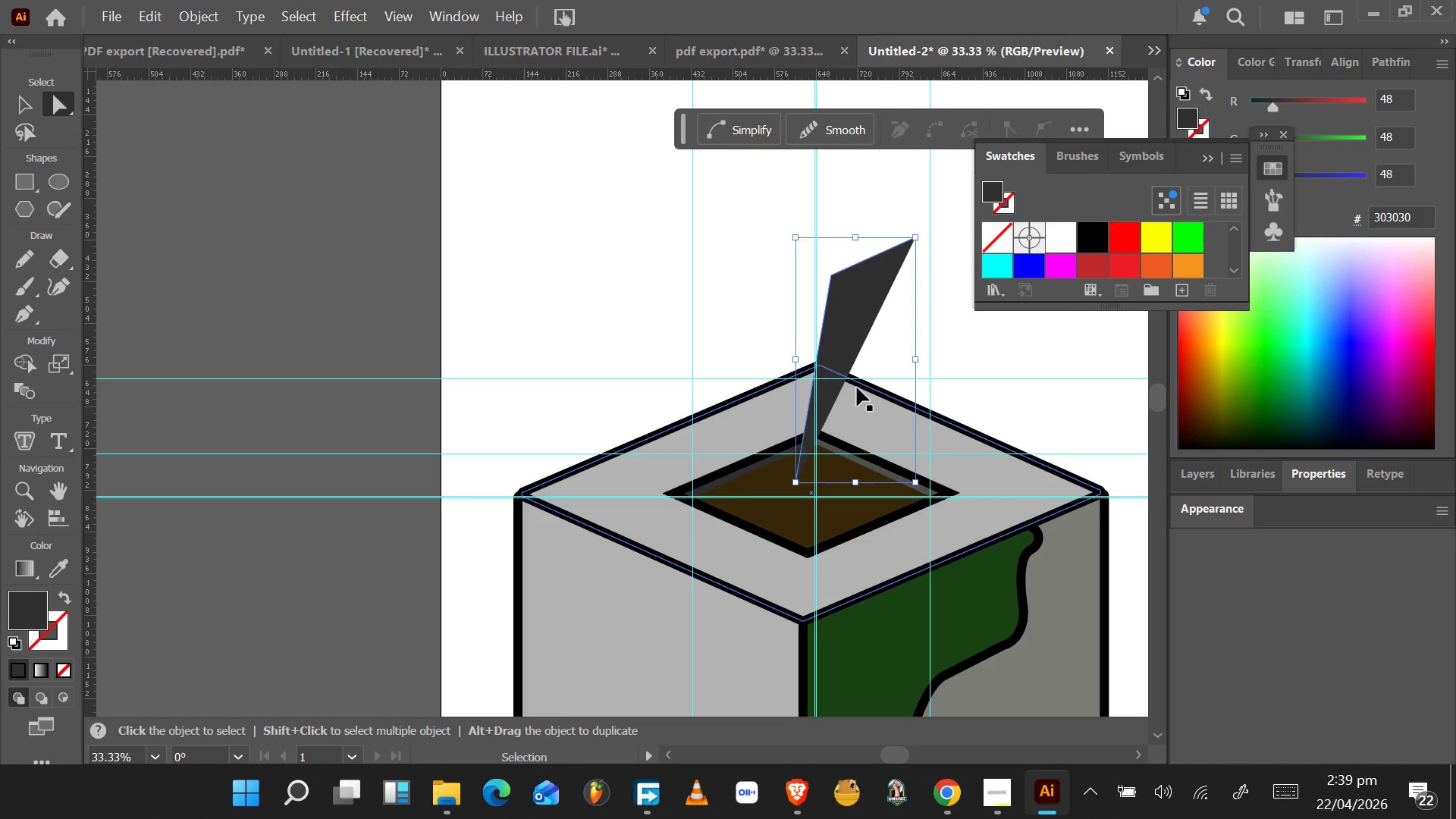 
key(Control+Z)
 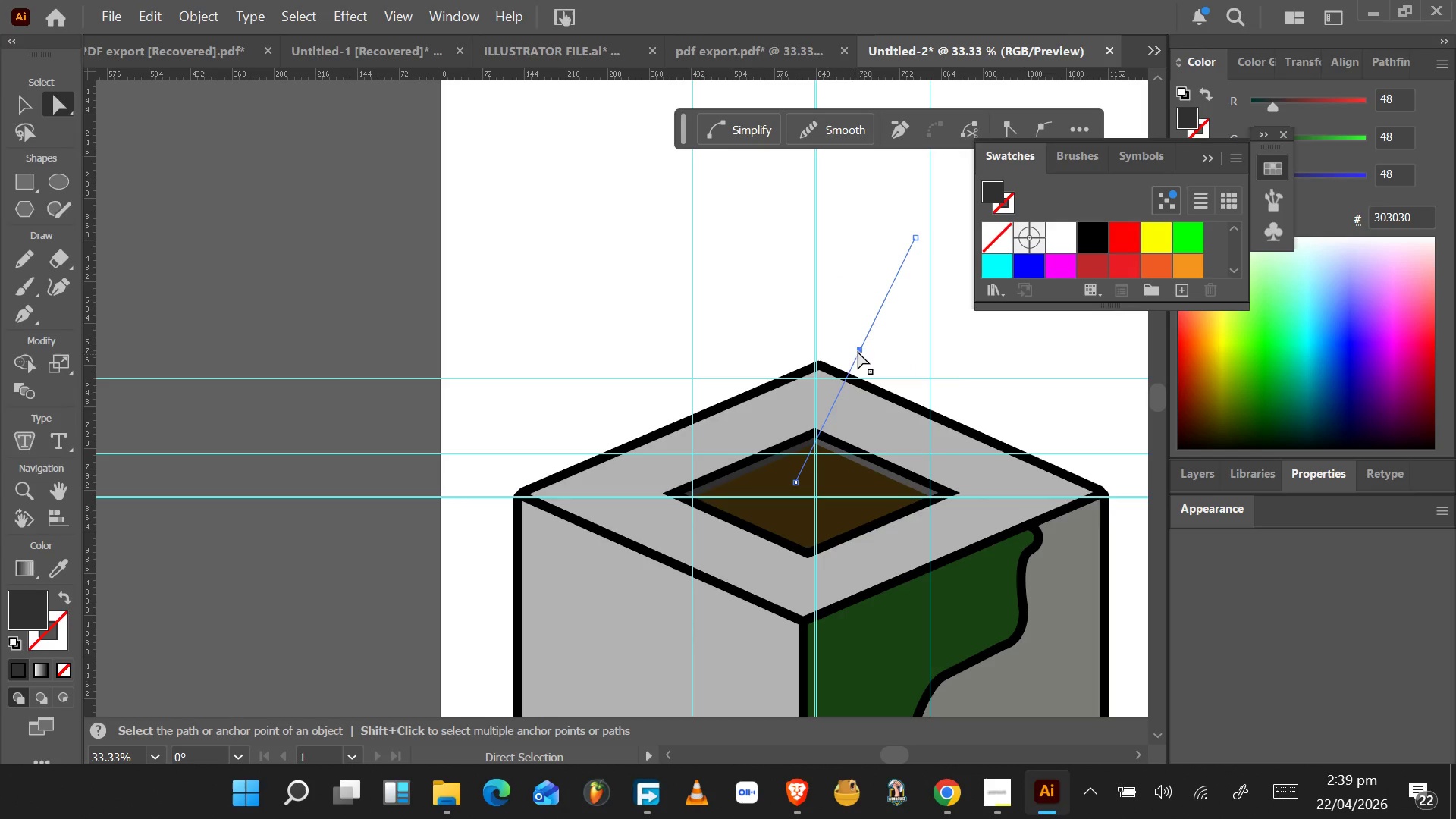 
left_click([860, 349])
 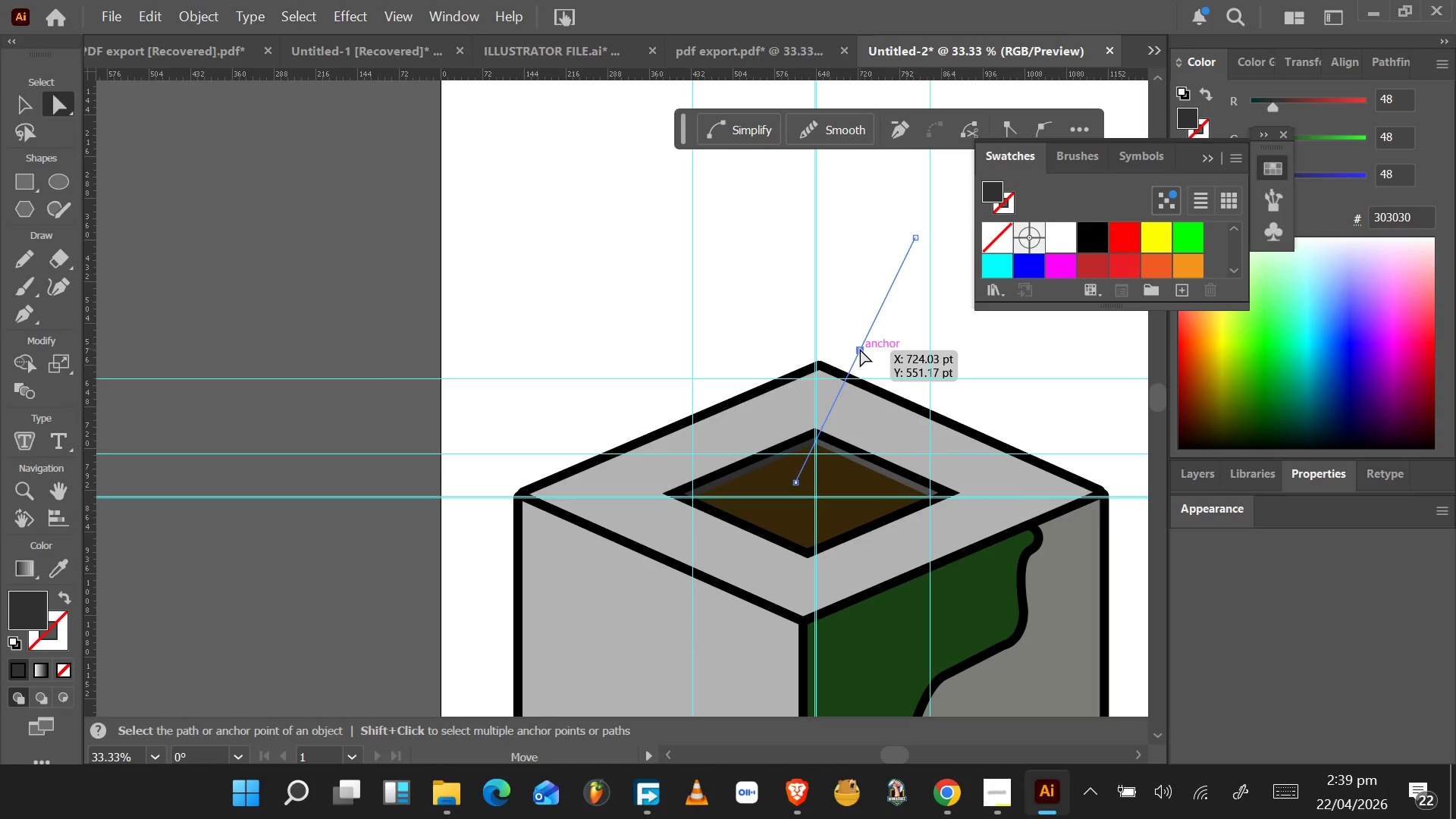 
double_click([860, 349])
 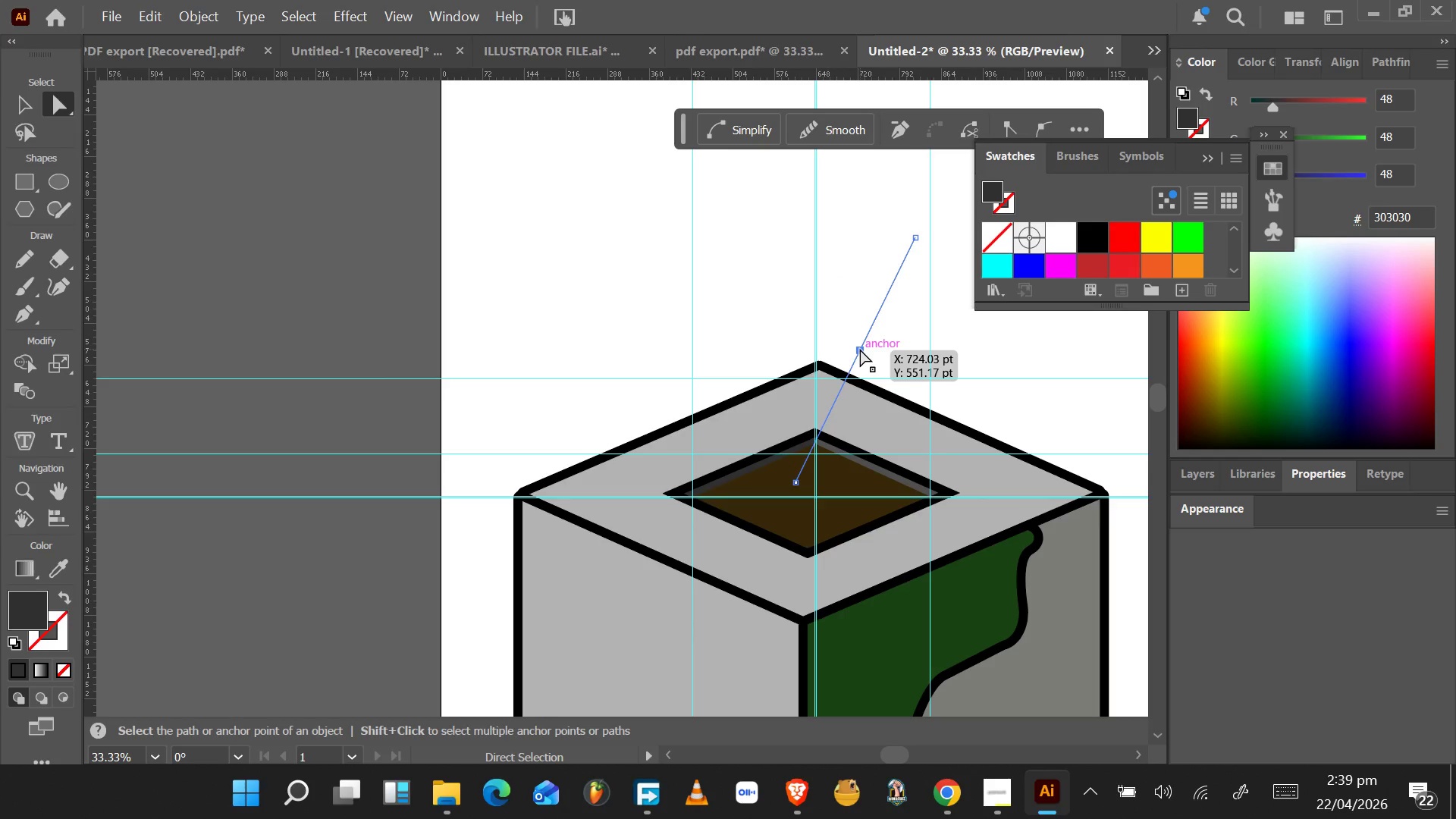 
hold_key(key=AltLeft, duration=0.61)
scroll: coordinate [860, 349], scroll_direction: up, amount: 4.0
 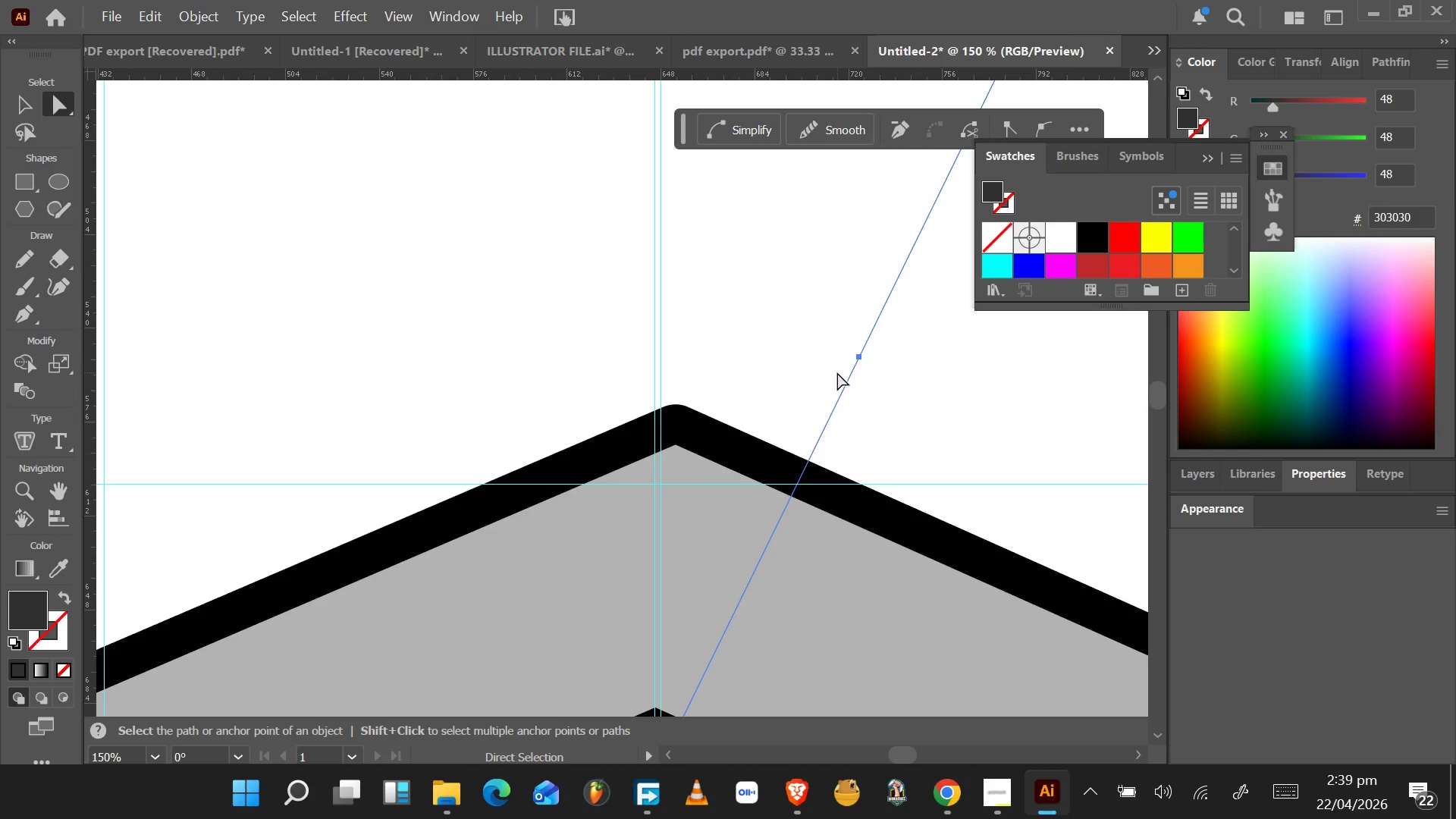 
key(P)
 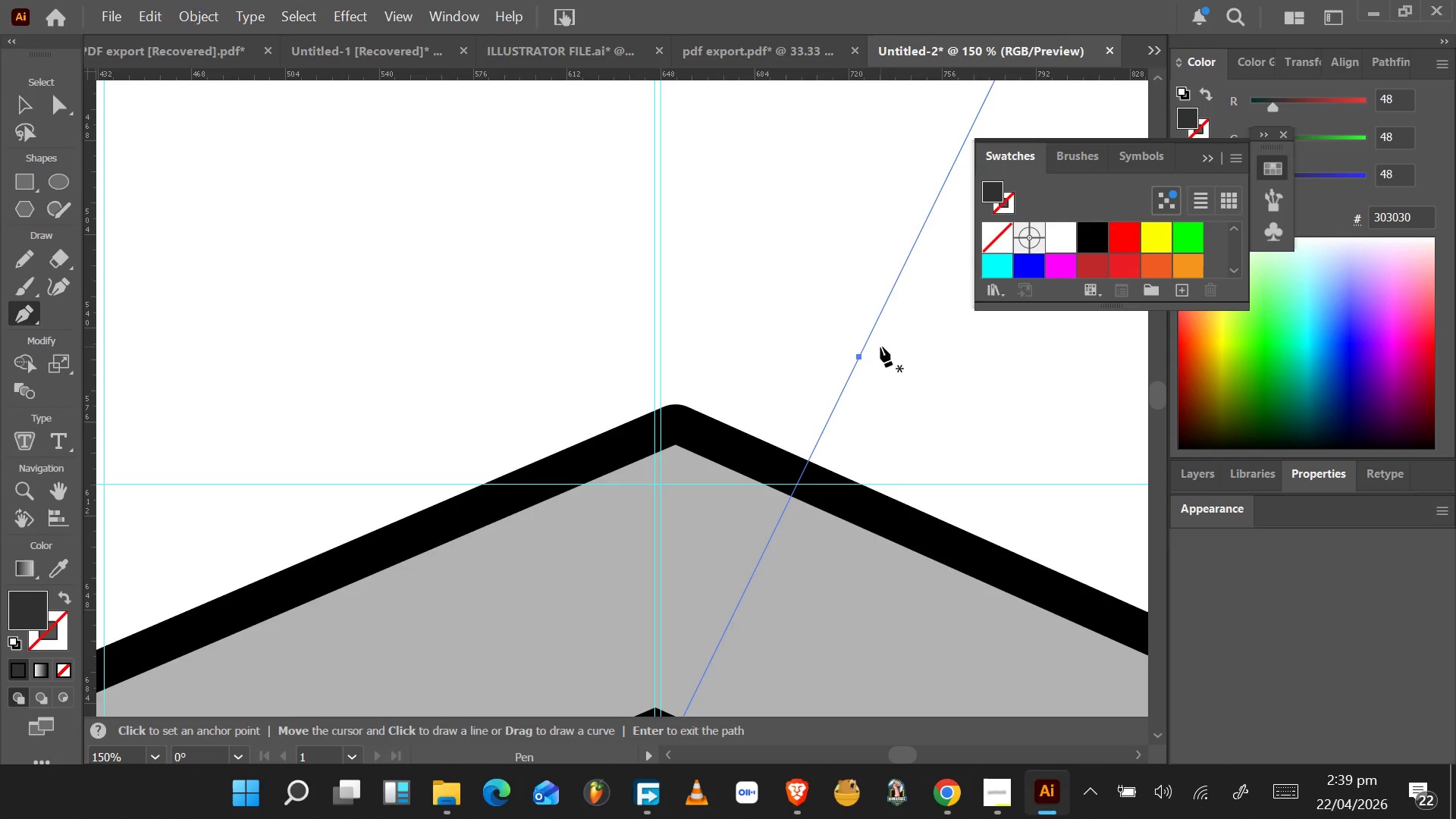 
hold_key(key=ControlLeft, duration=1.5)
left_click_drag(start_coordinate=[858, 359], to_coordinate=[867, 382])
 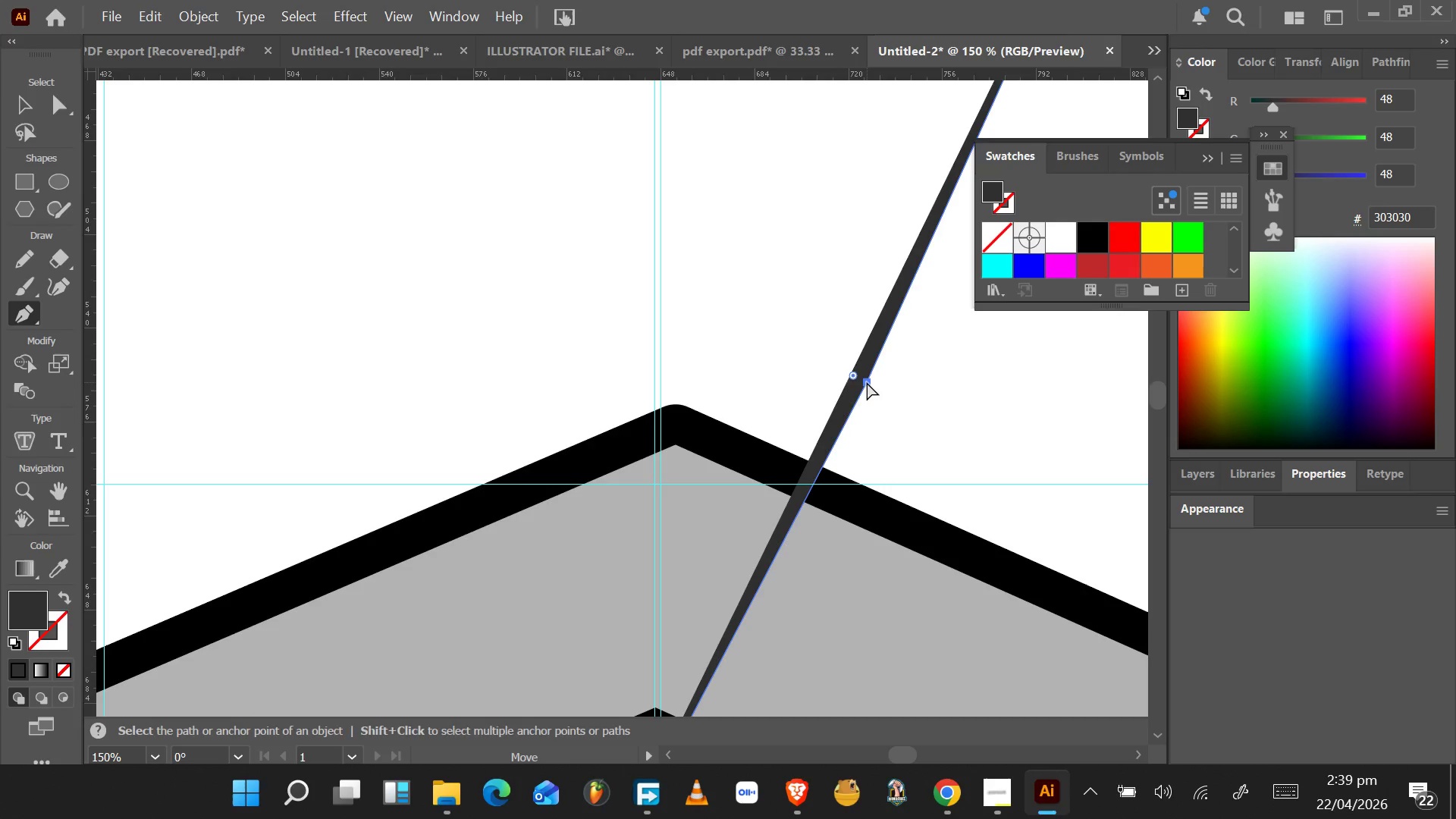 
key(Control+ControlLeft)
 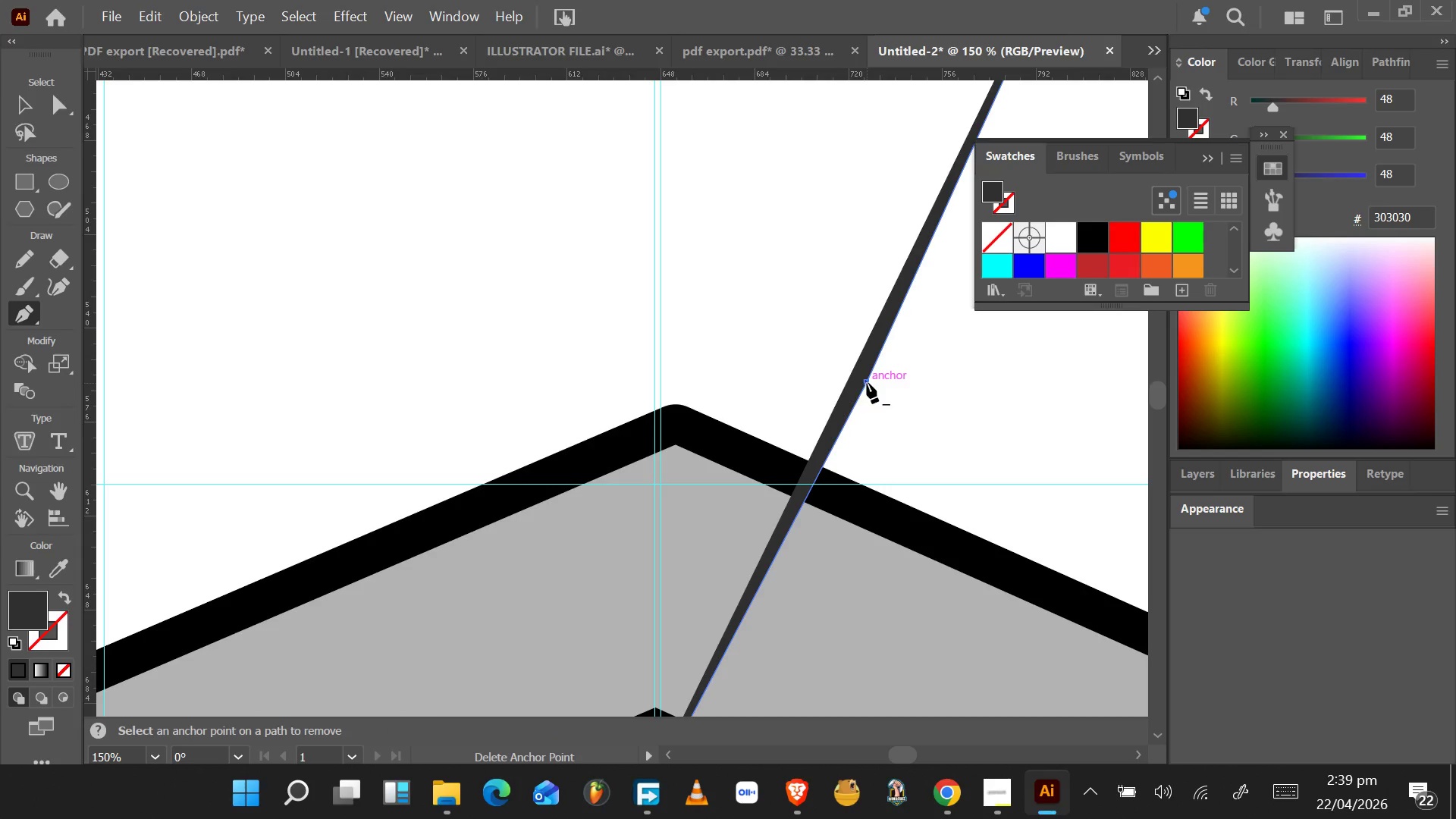 
key(Control+Z)
 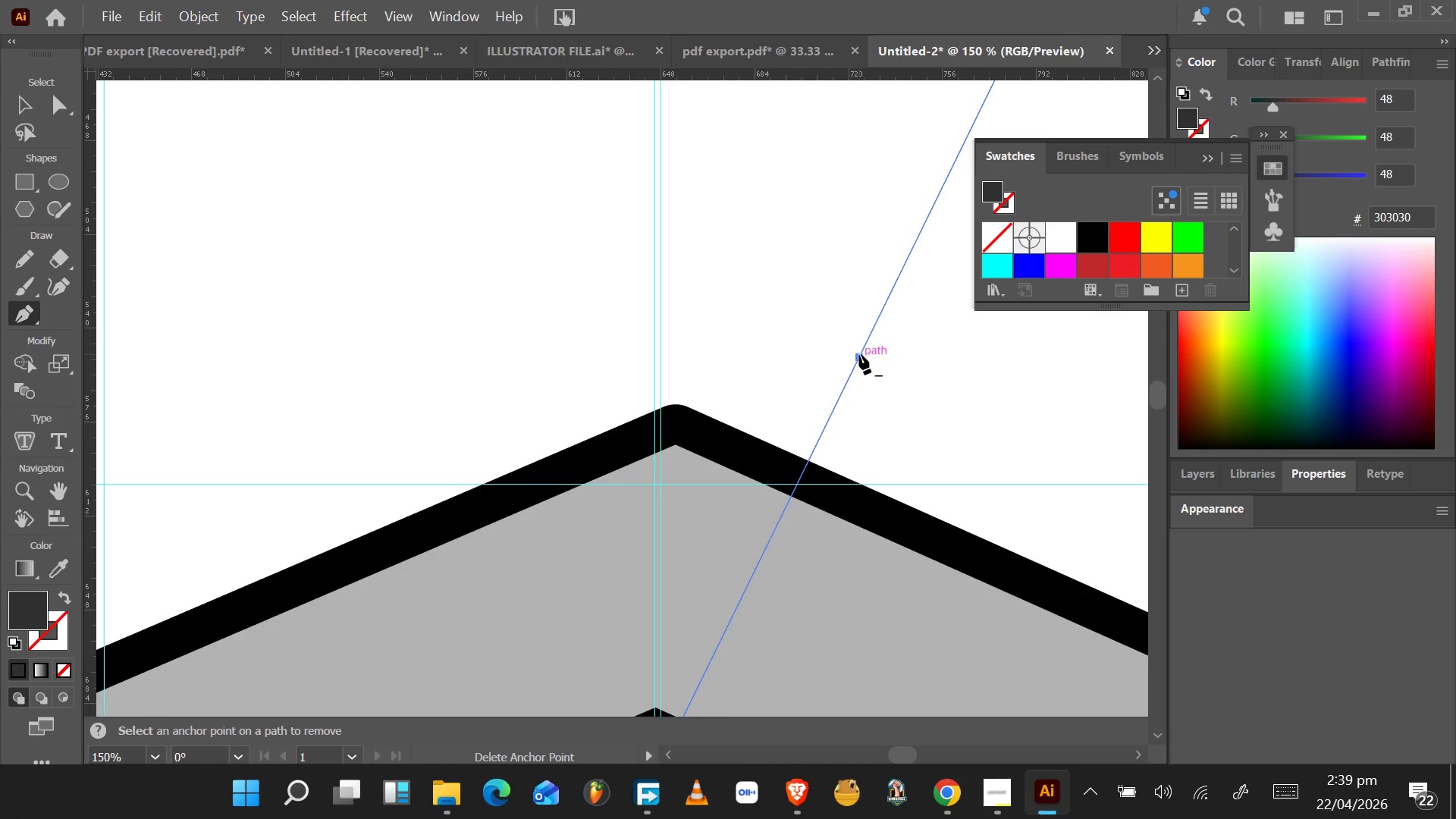 
hold_key(key=AltLeft, duration=1.5)
left_click_drag(start_coordinate=[859, 353], to_coordinate=[858, 289])
 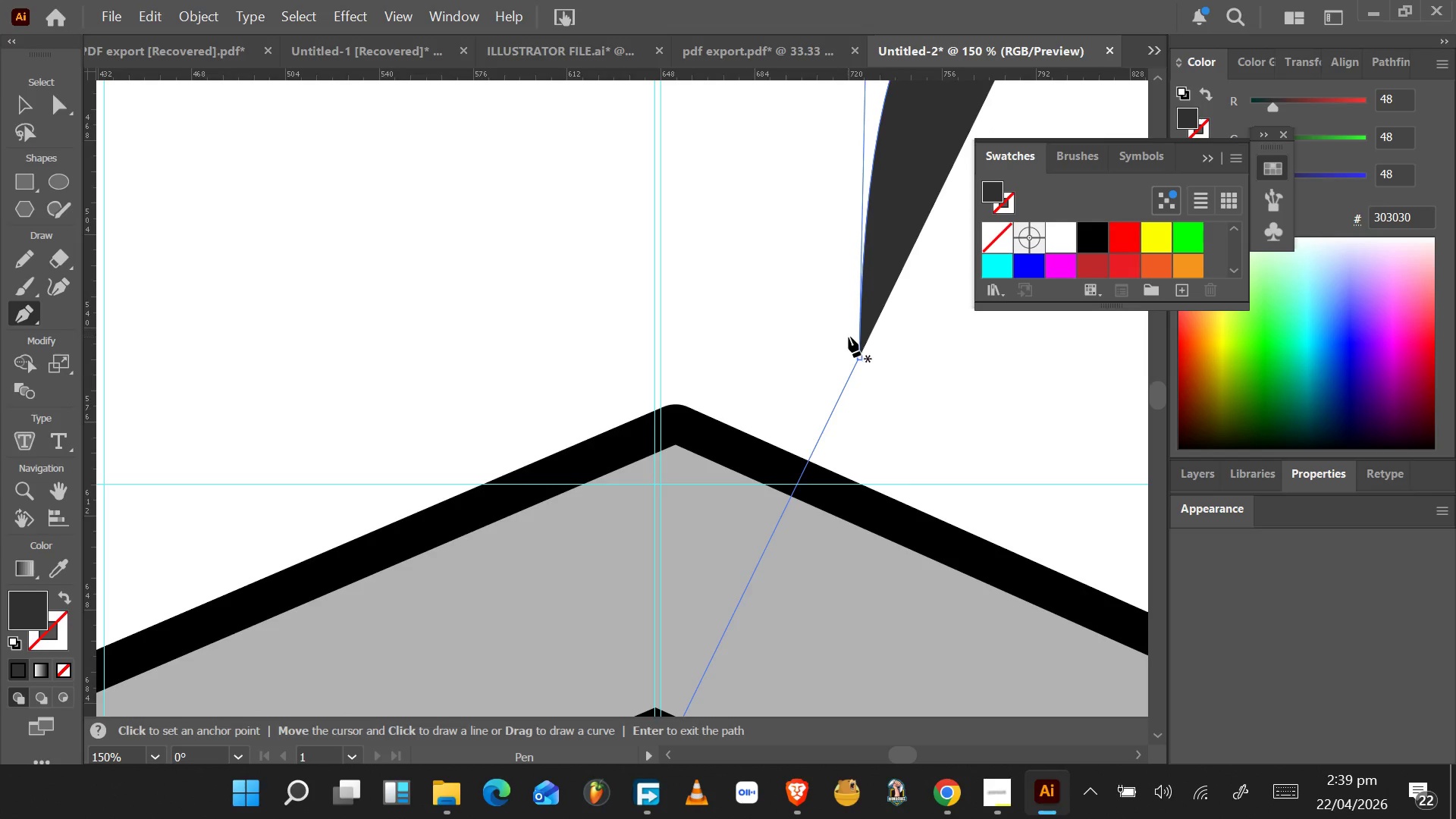 
hold_key(key=AltLeft, duration=1.53)
 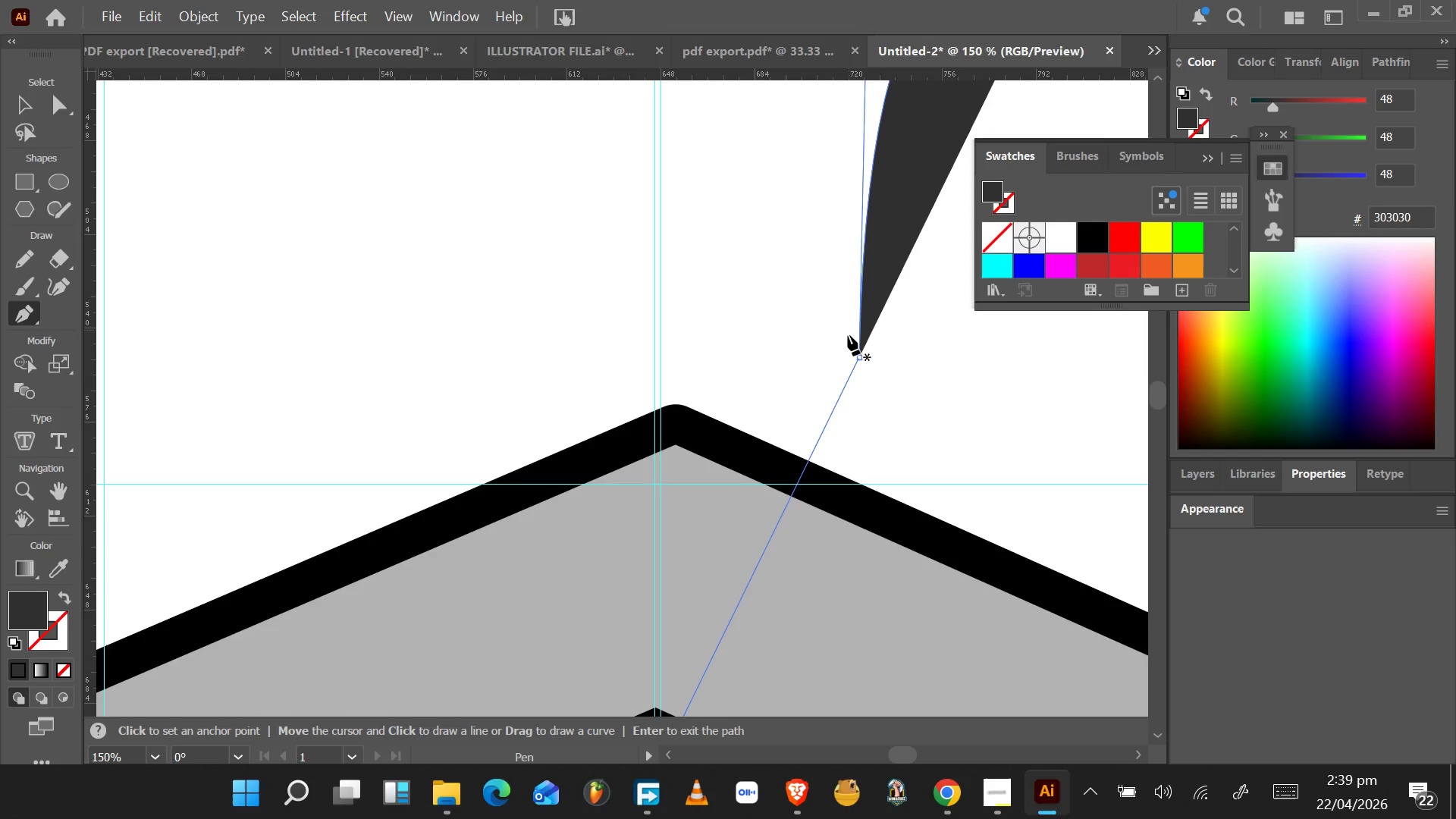 
hold_key(key=AltLeft, duration=0.34)
 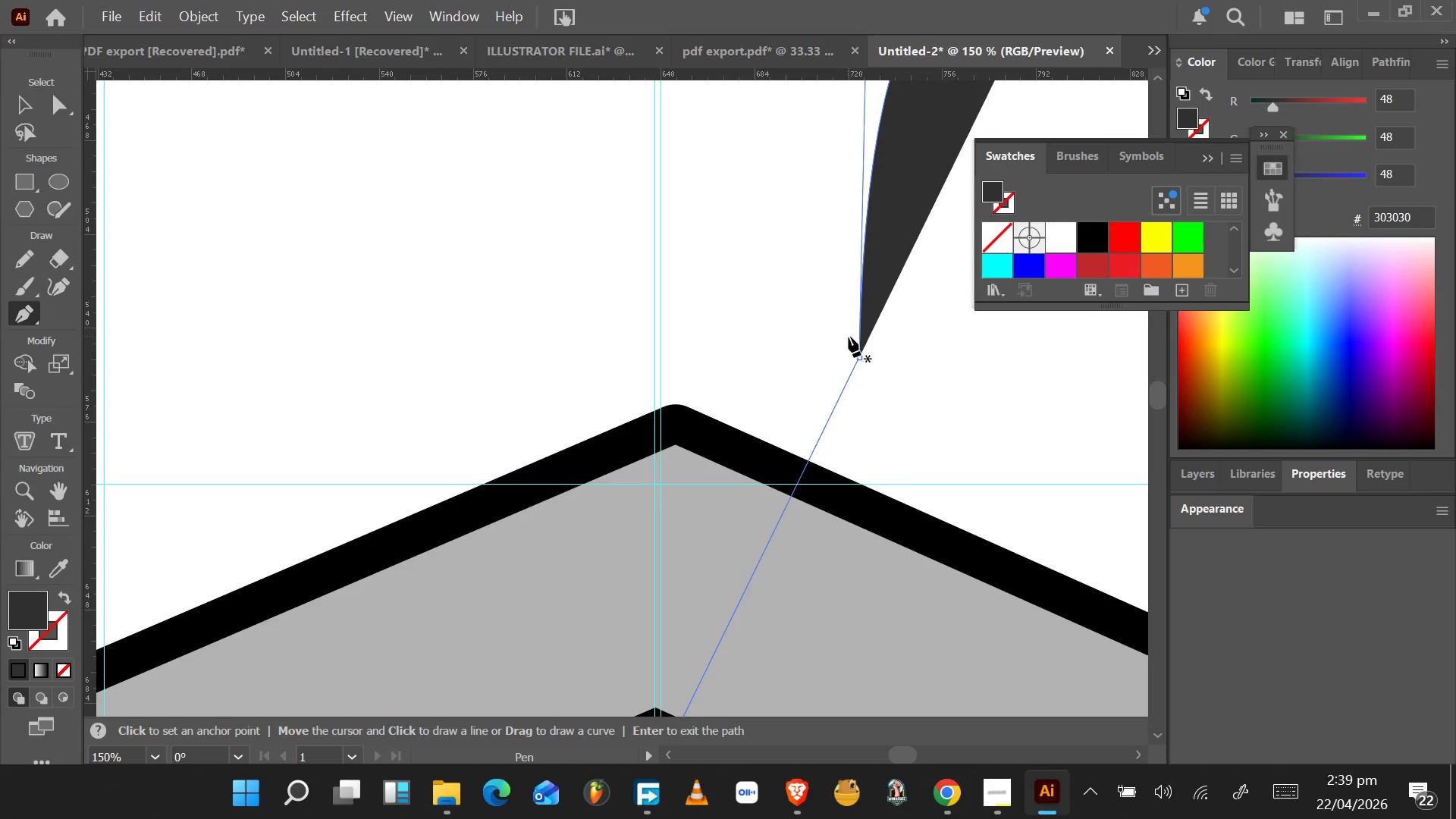 
key(Alt+AltLeft)
 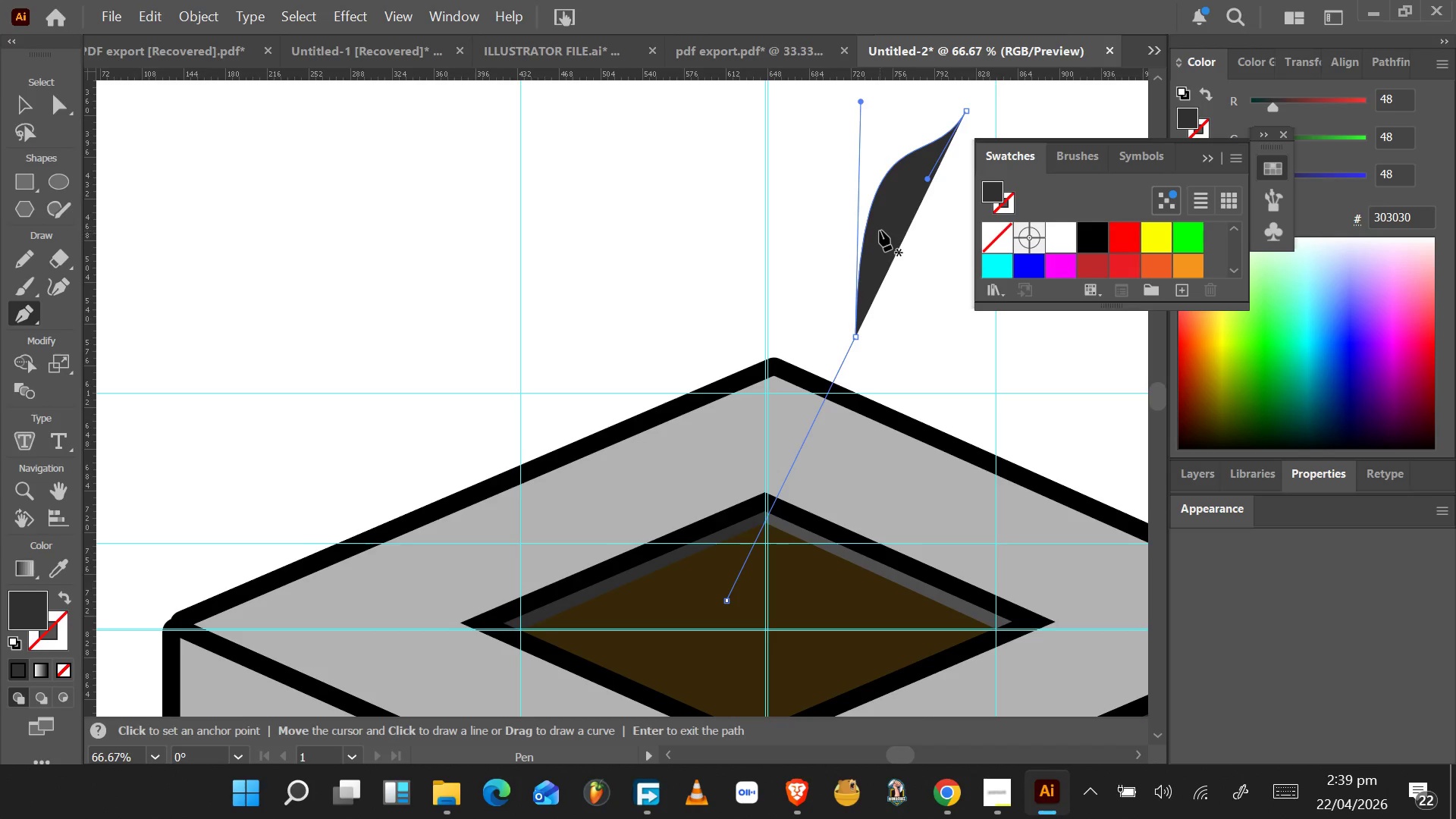 
scroll: coordinate [852, 337], scroll_direction: down, amount: 3.0
 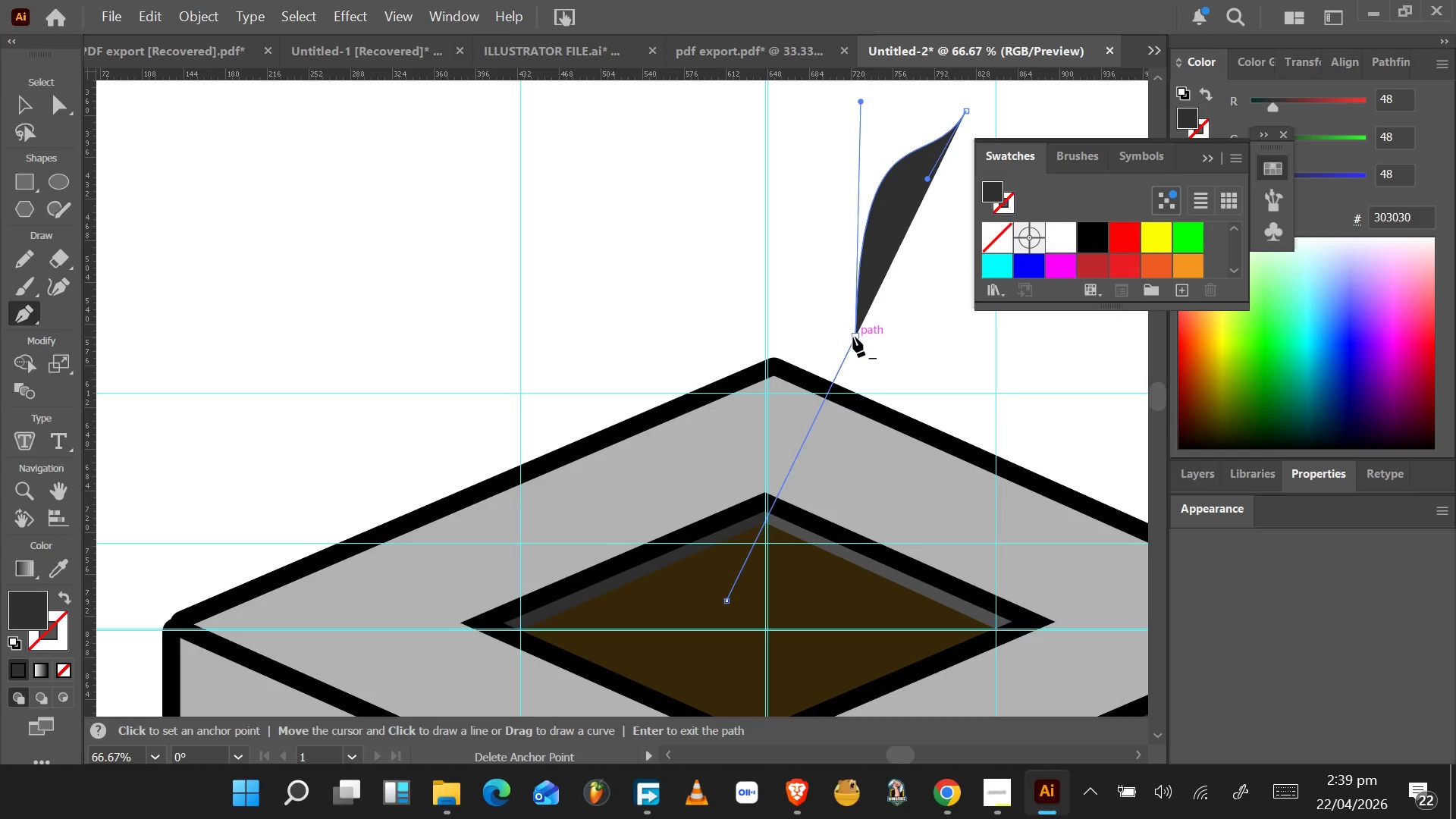 
key(Control+Z)
 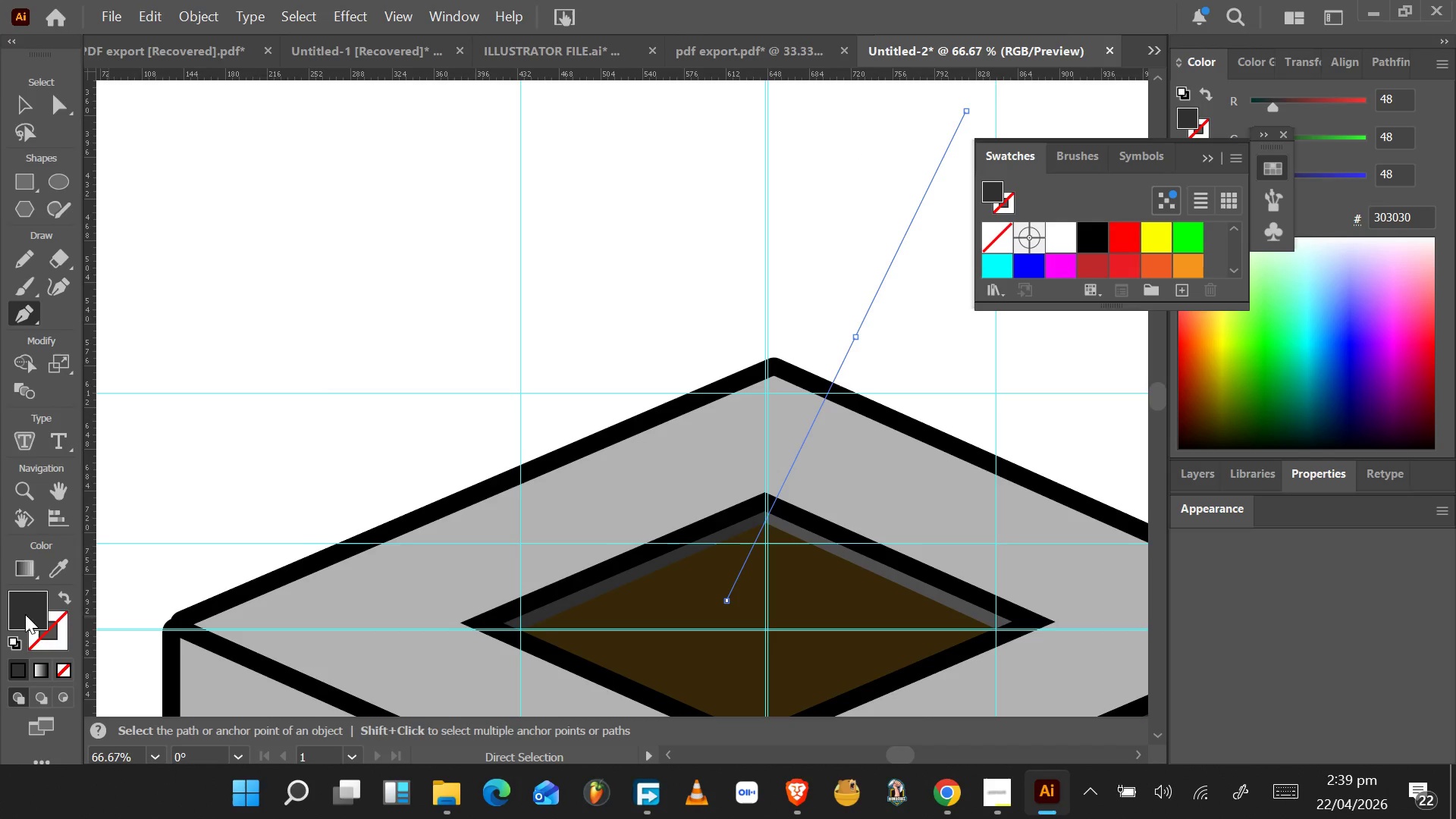 
double_click([22, 607])
 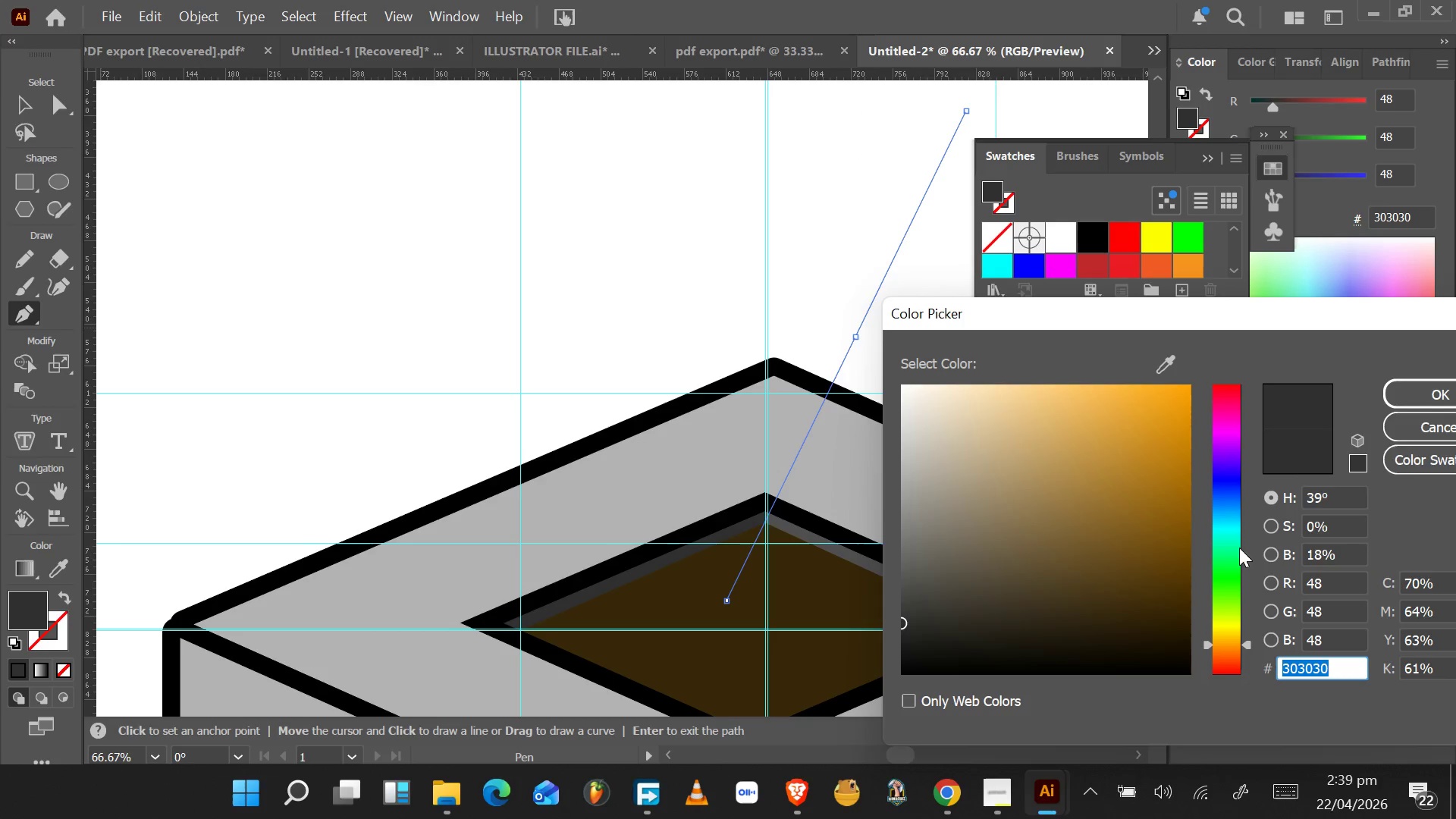 
left_click([1418, 434])
 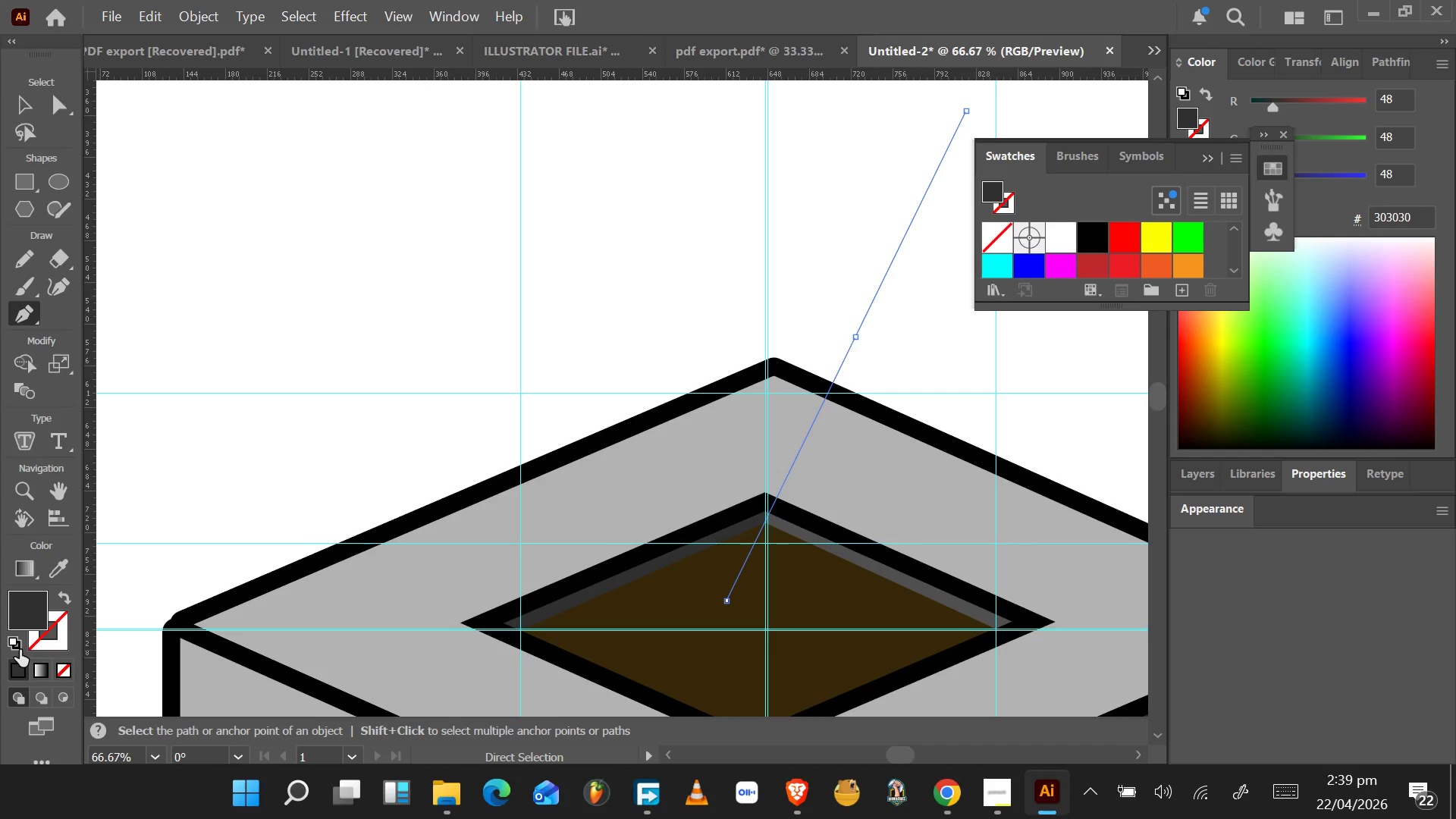 
left_click([58, 671])
 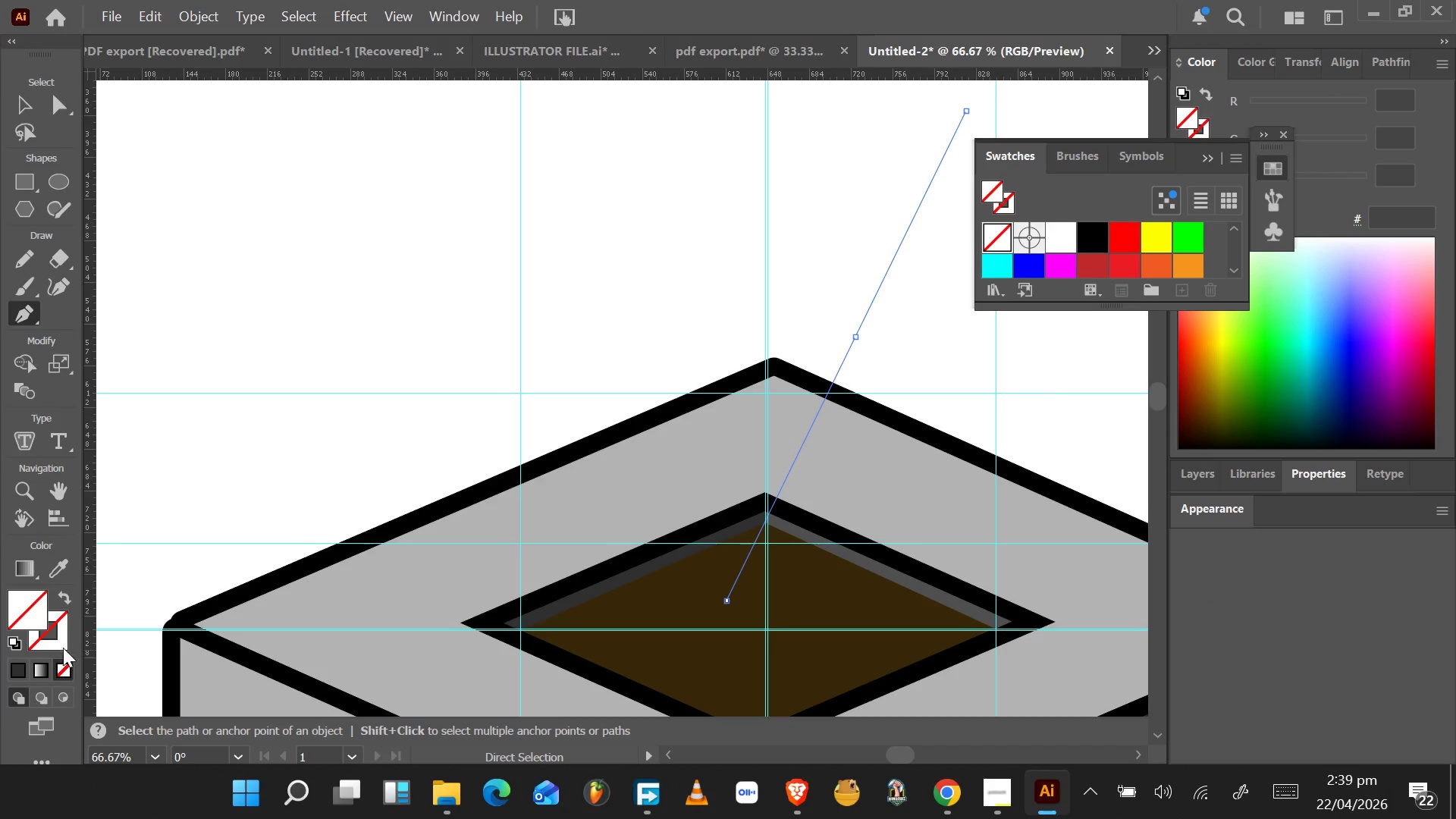 
left_click([62, 630])
 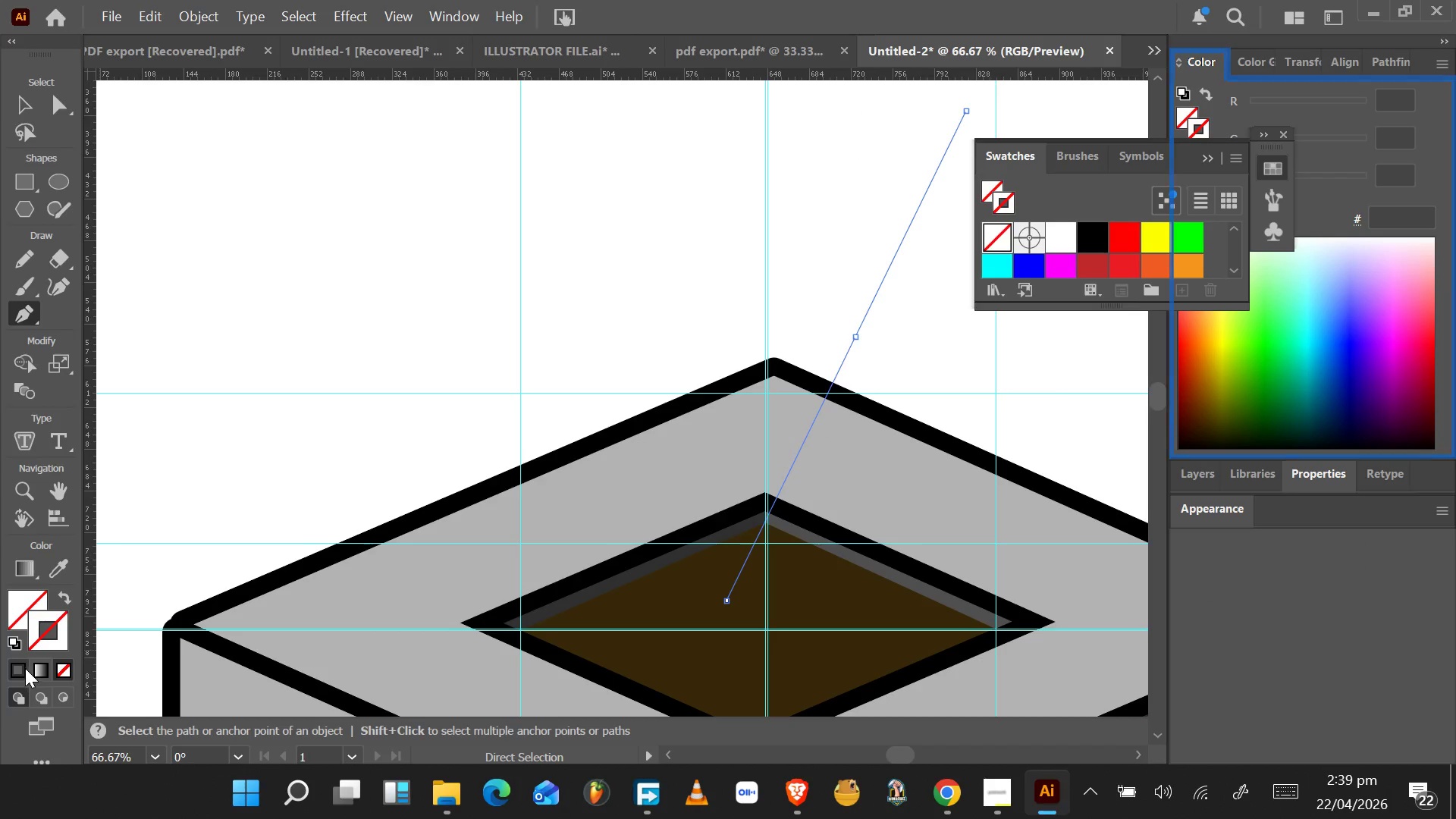 
double_click([51, 645])
 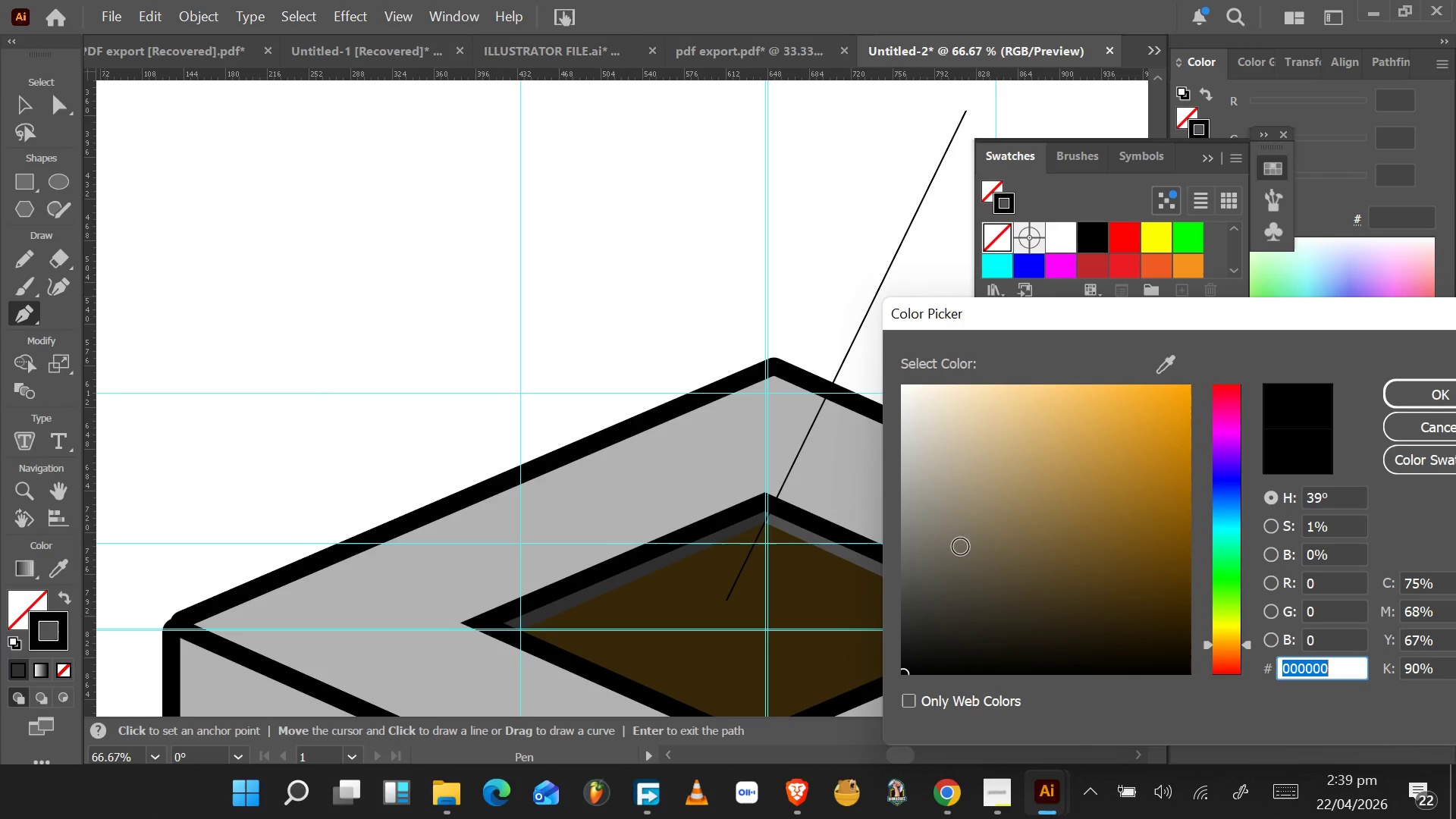 
left_click_drag(start_coordinate=[971, 560], to_coordinate=[890, 730])
 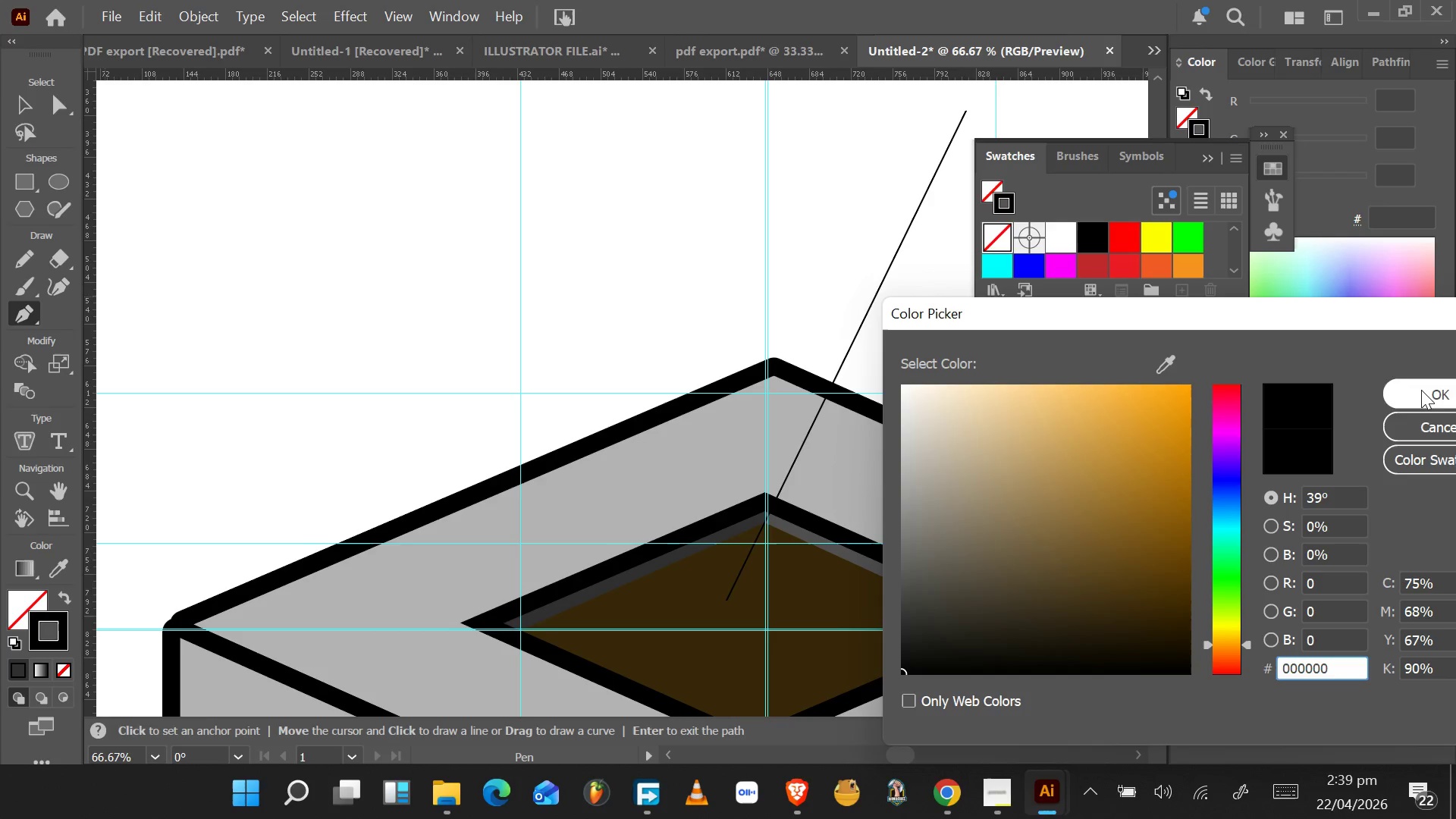 
left_click([1420, 391])
 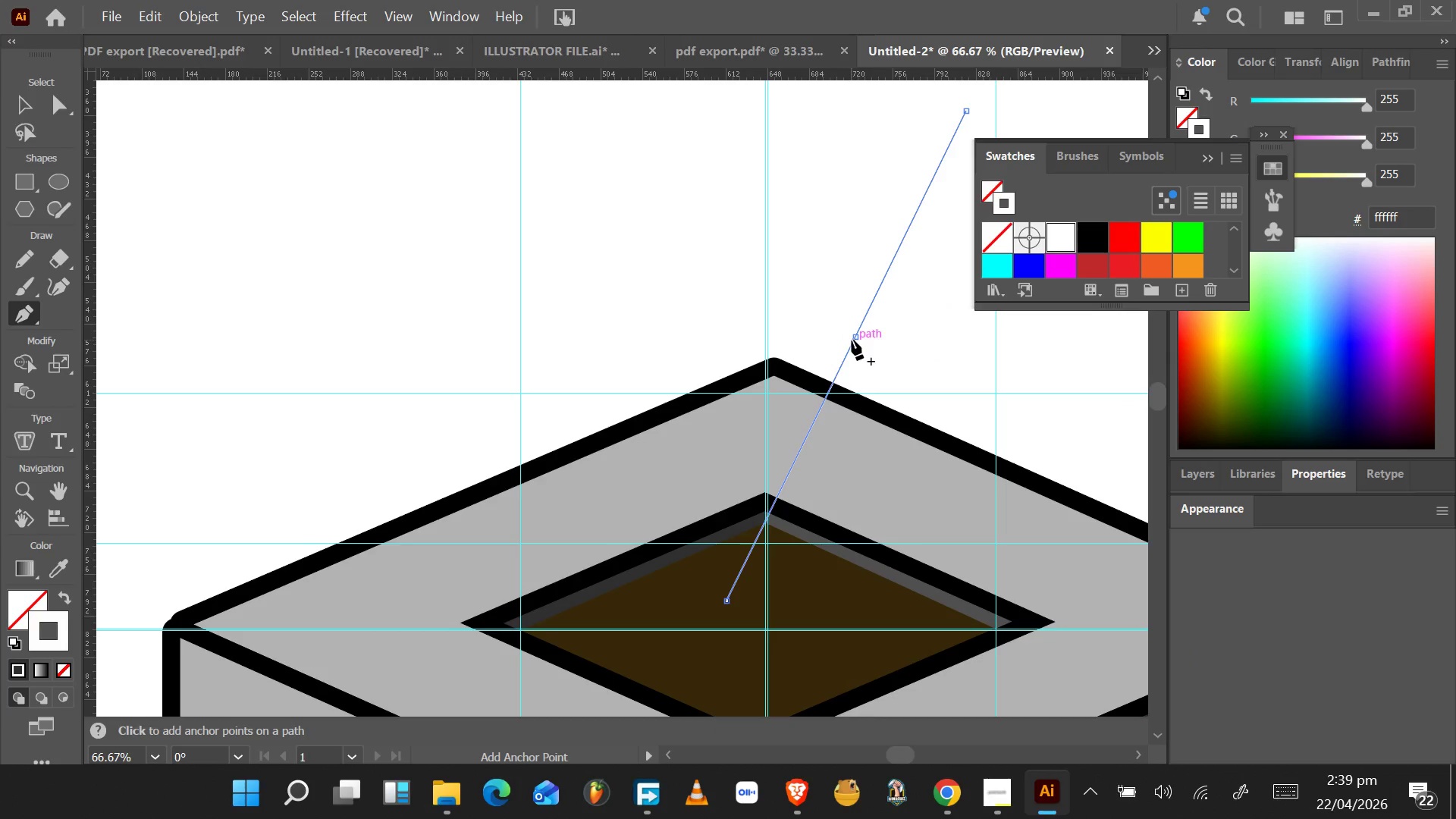 
left_click([852, 340])
 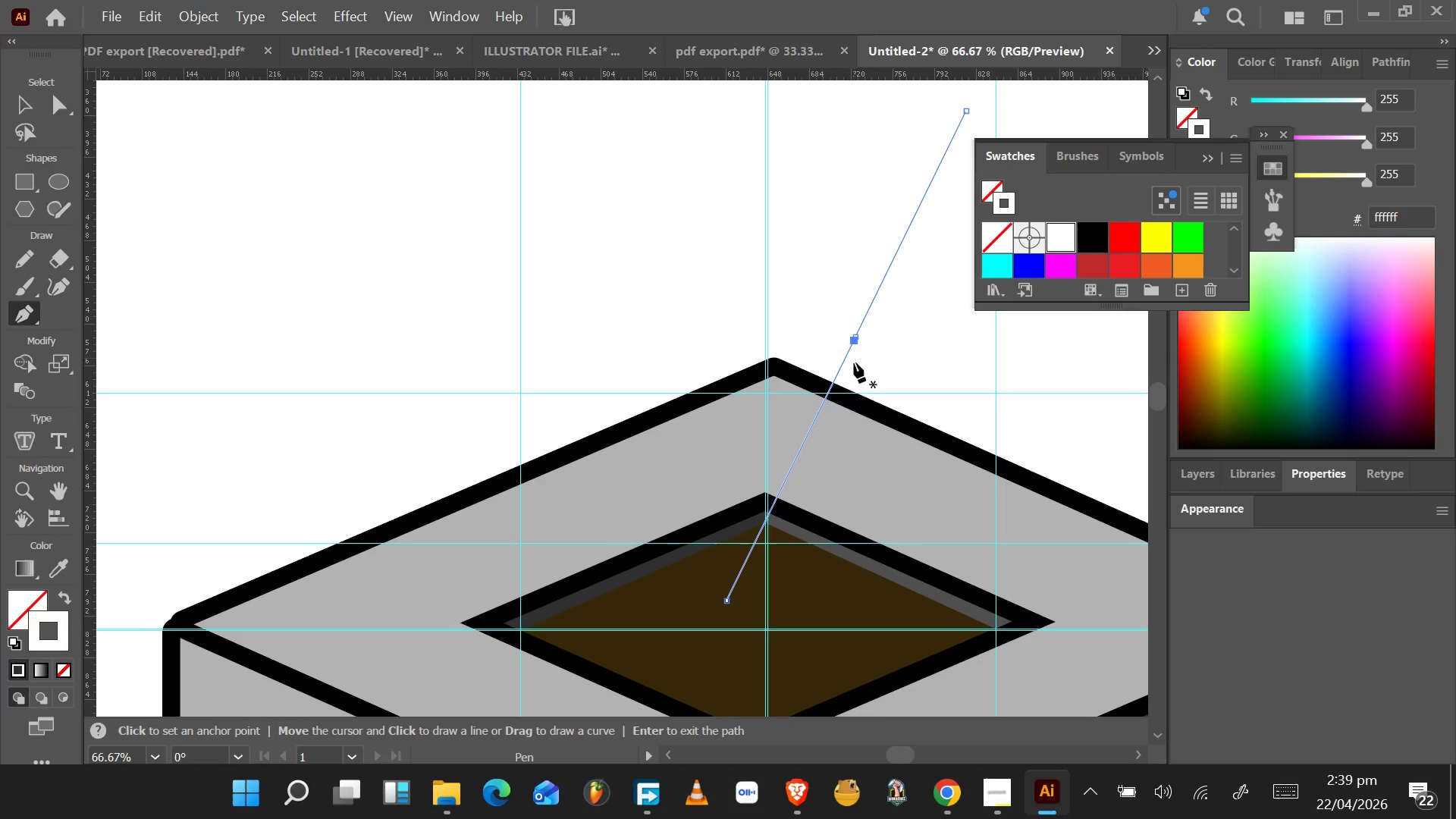 
key(Control+Z)
 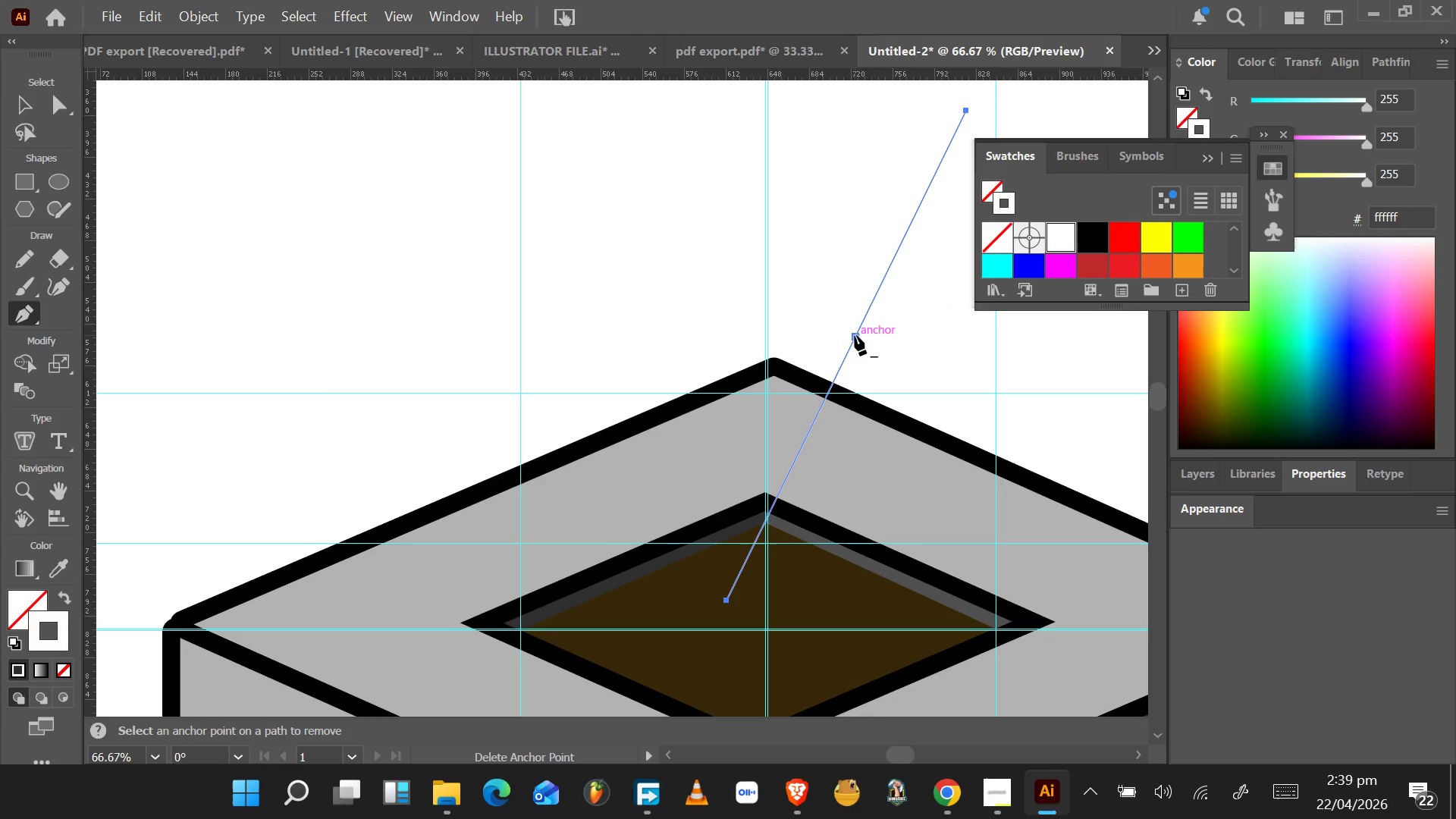 
hold_key(key=AltLeft, duration=1.53)
left_click_drag(start_coordinate=[855, 337], to_coordinate=[1070, 240])
 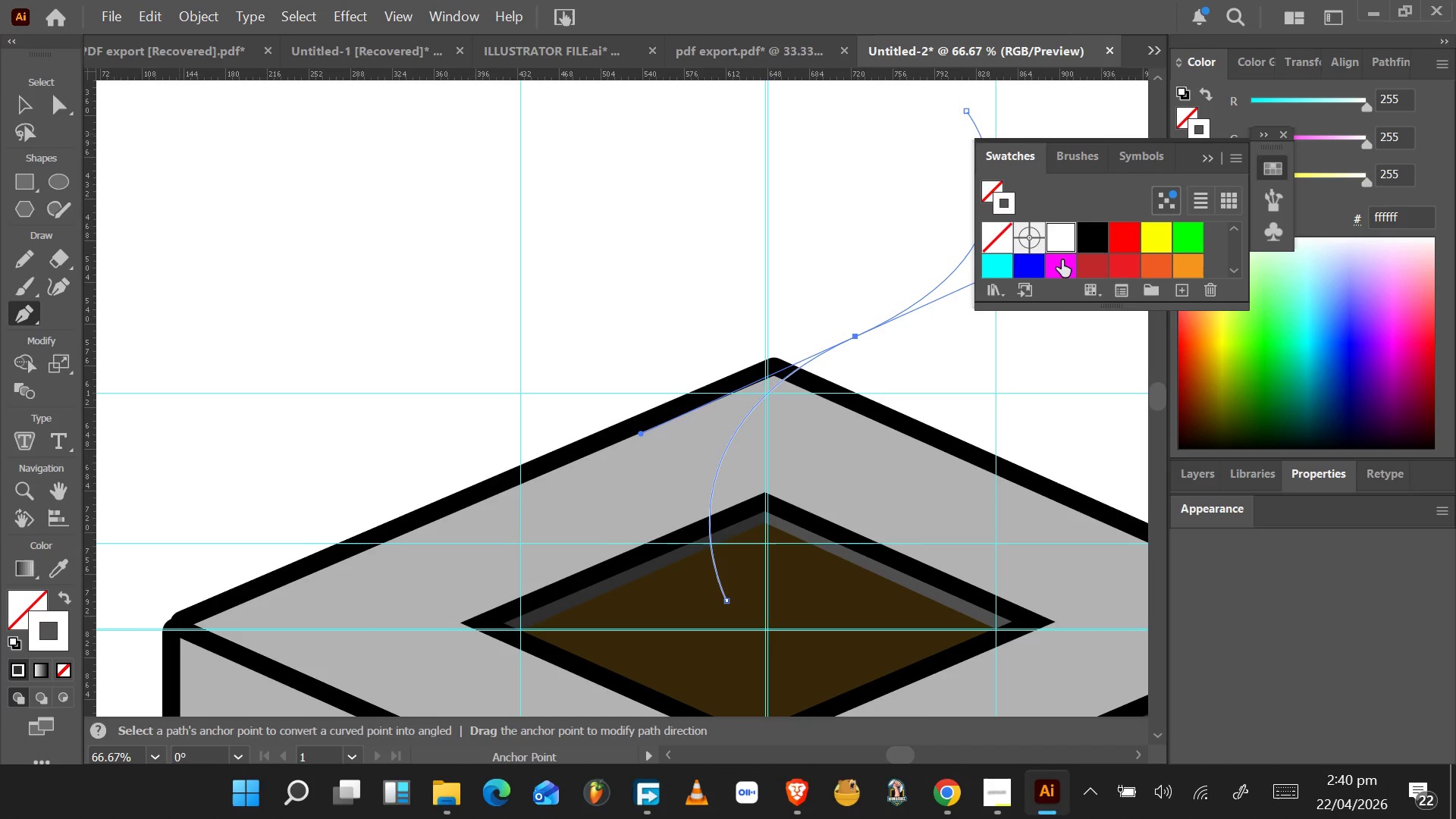 
hold_key(key=AltLeft, duration=1.53)
 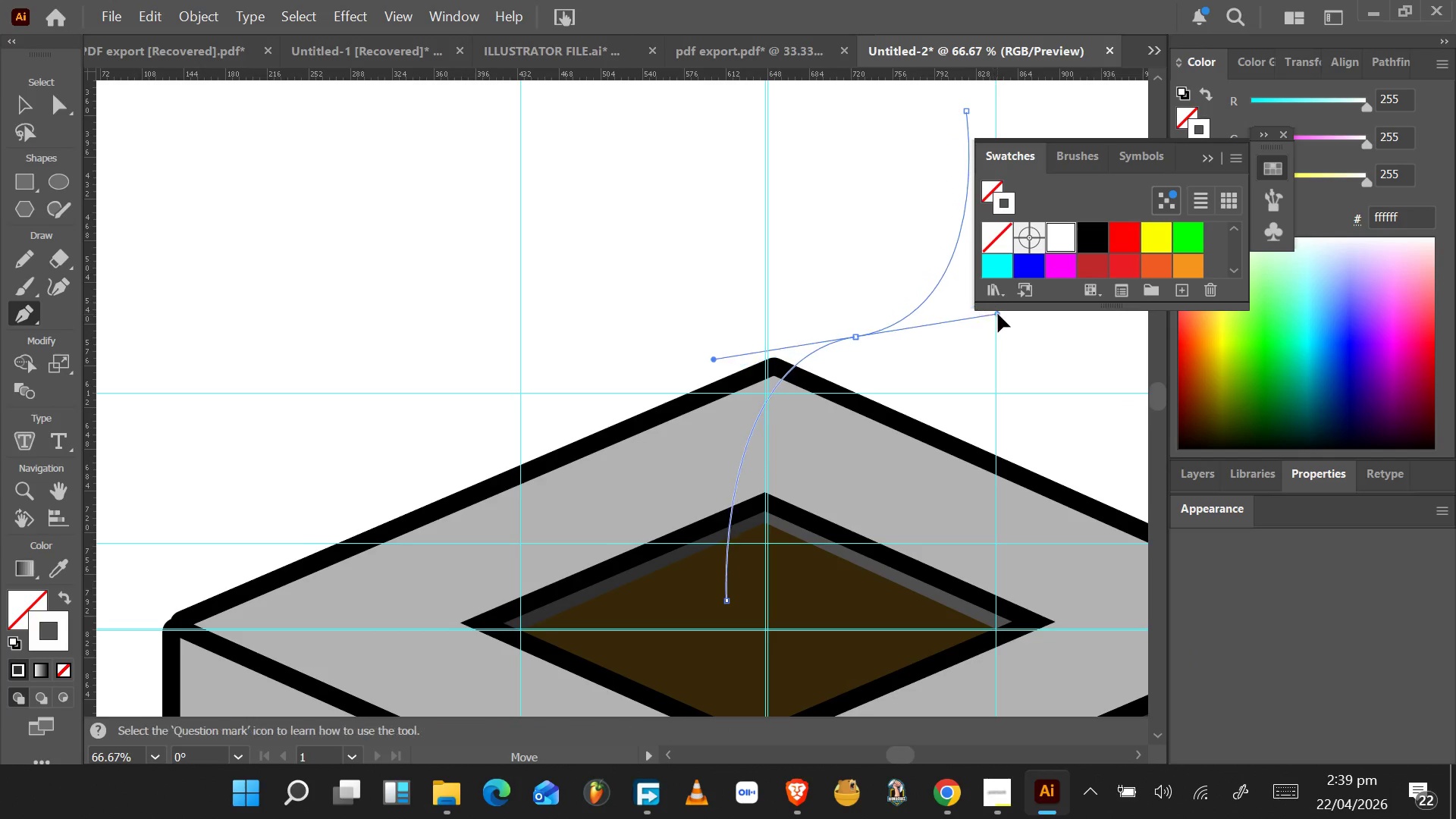 
hold_key(key=AltLeft, duration=1.53)
 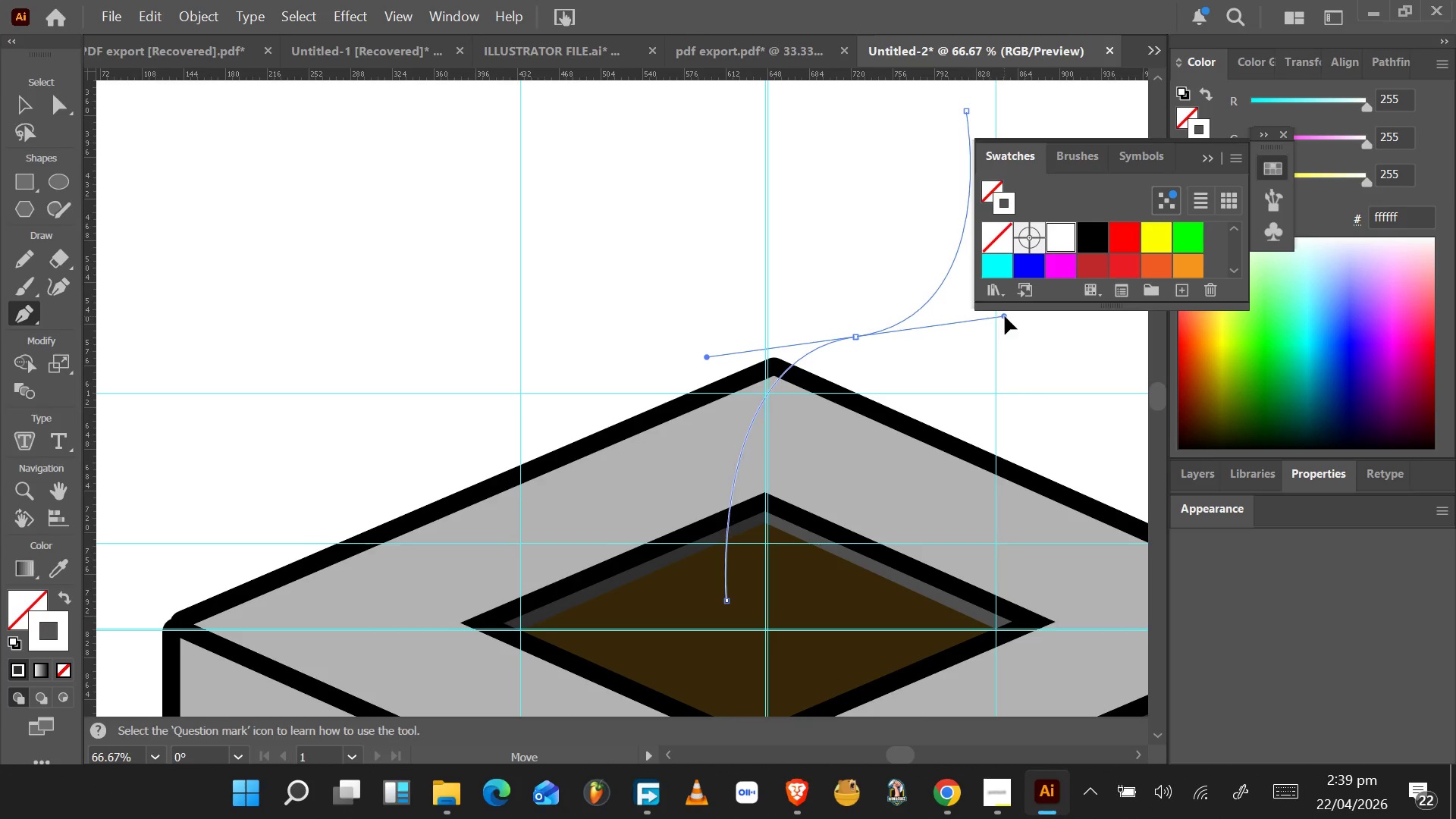 
hold_key(key=AltLeft, duration=1.53)
 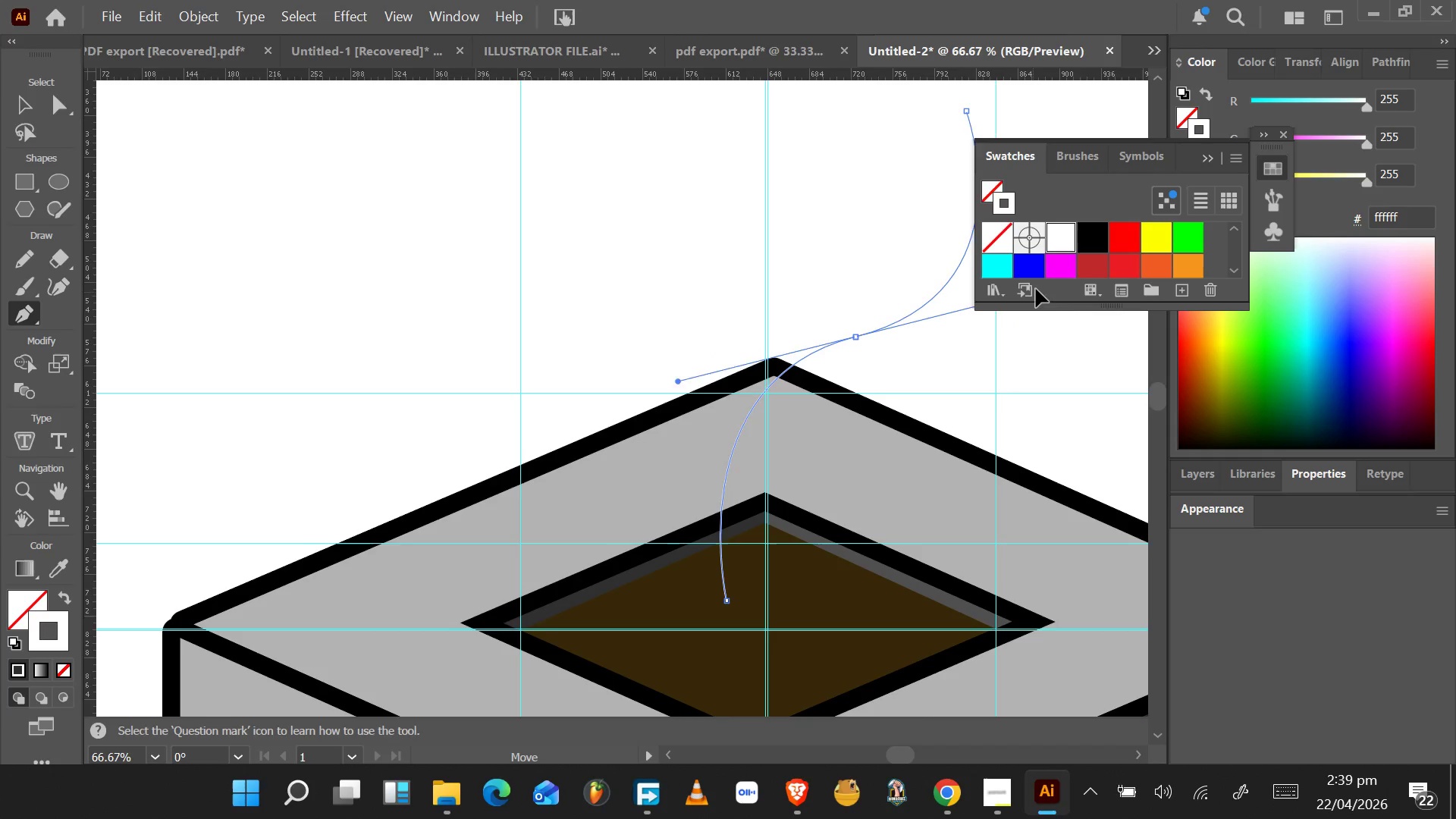 
hold_key(key=AltLeft, duration=1.53)
 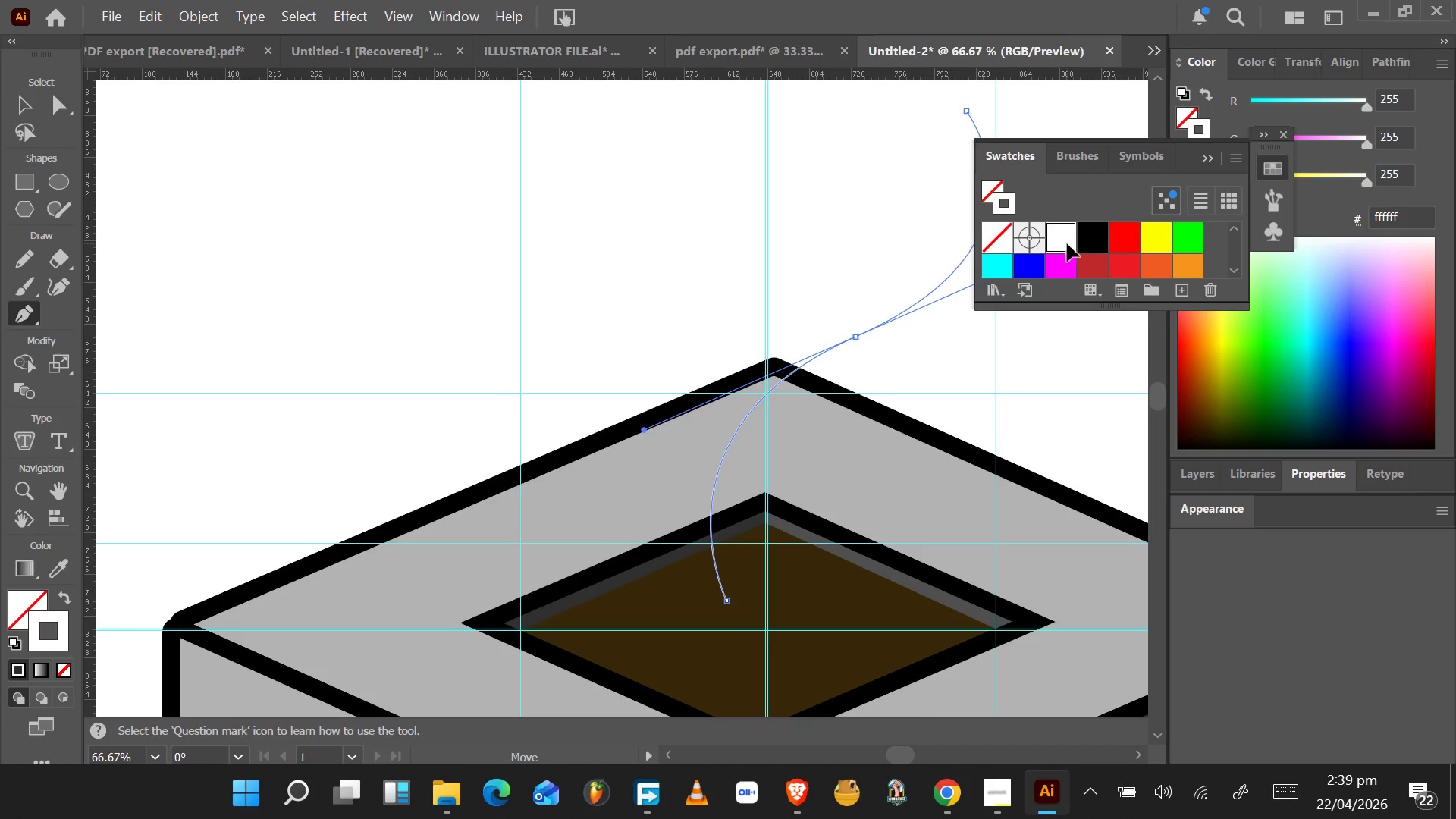 
hold_key(key=AltLeft, duration=1.53)
 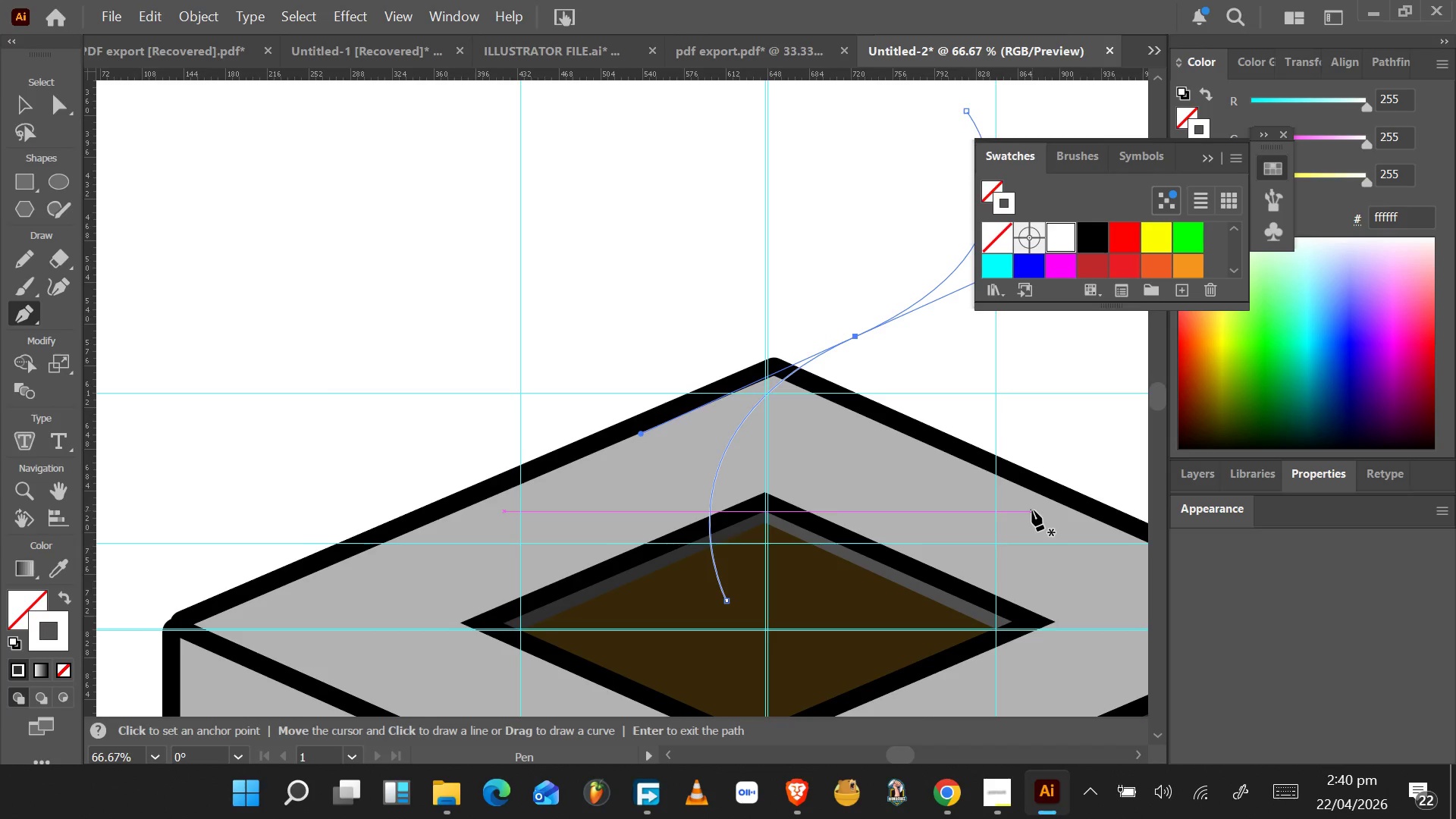 
key(Alt+Tab)
 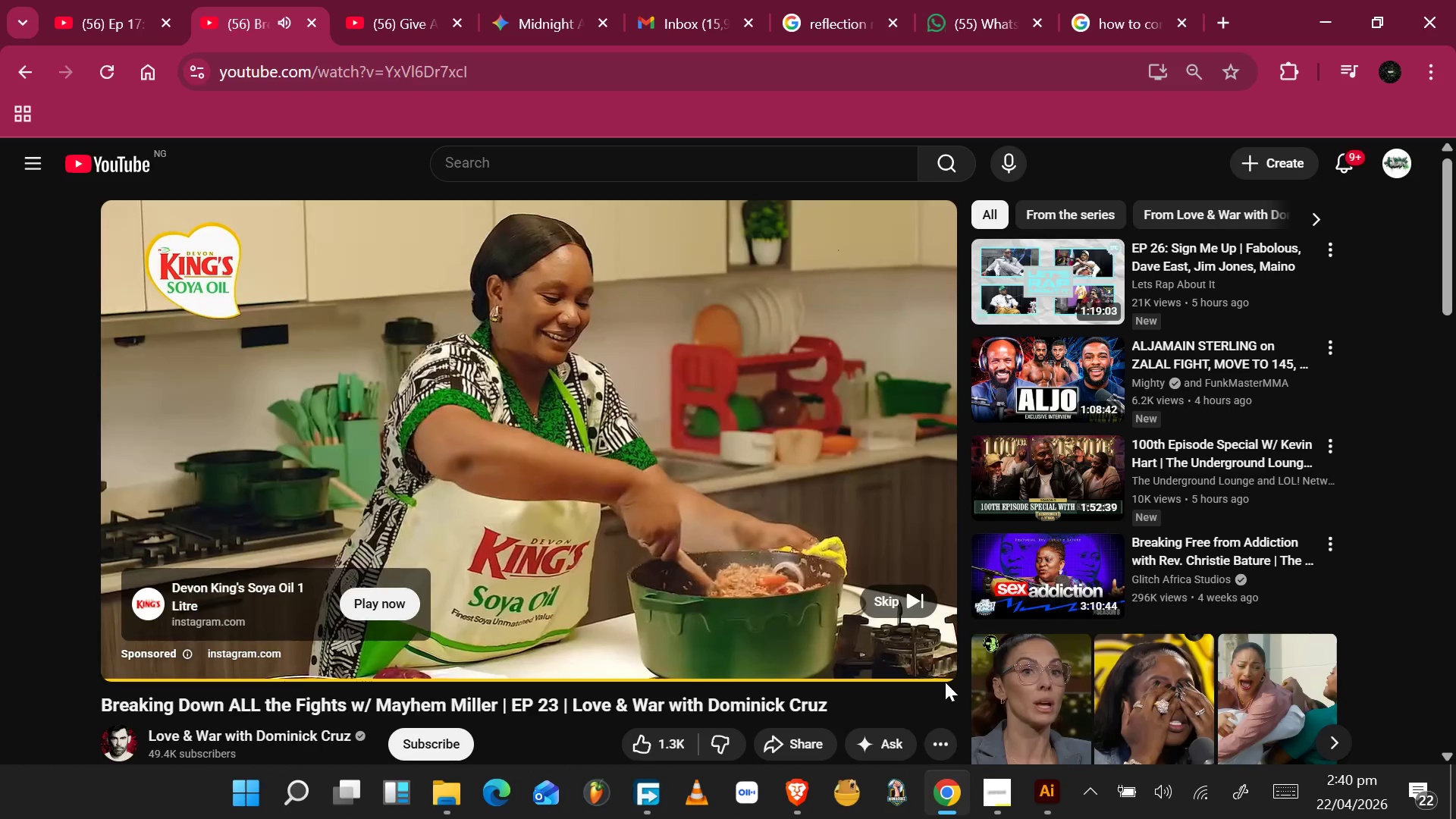 
wait(9.3)
 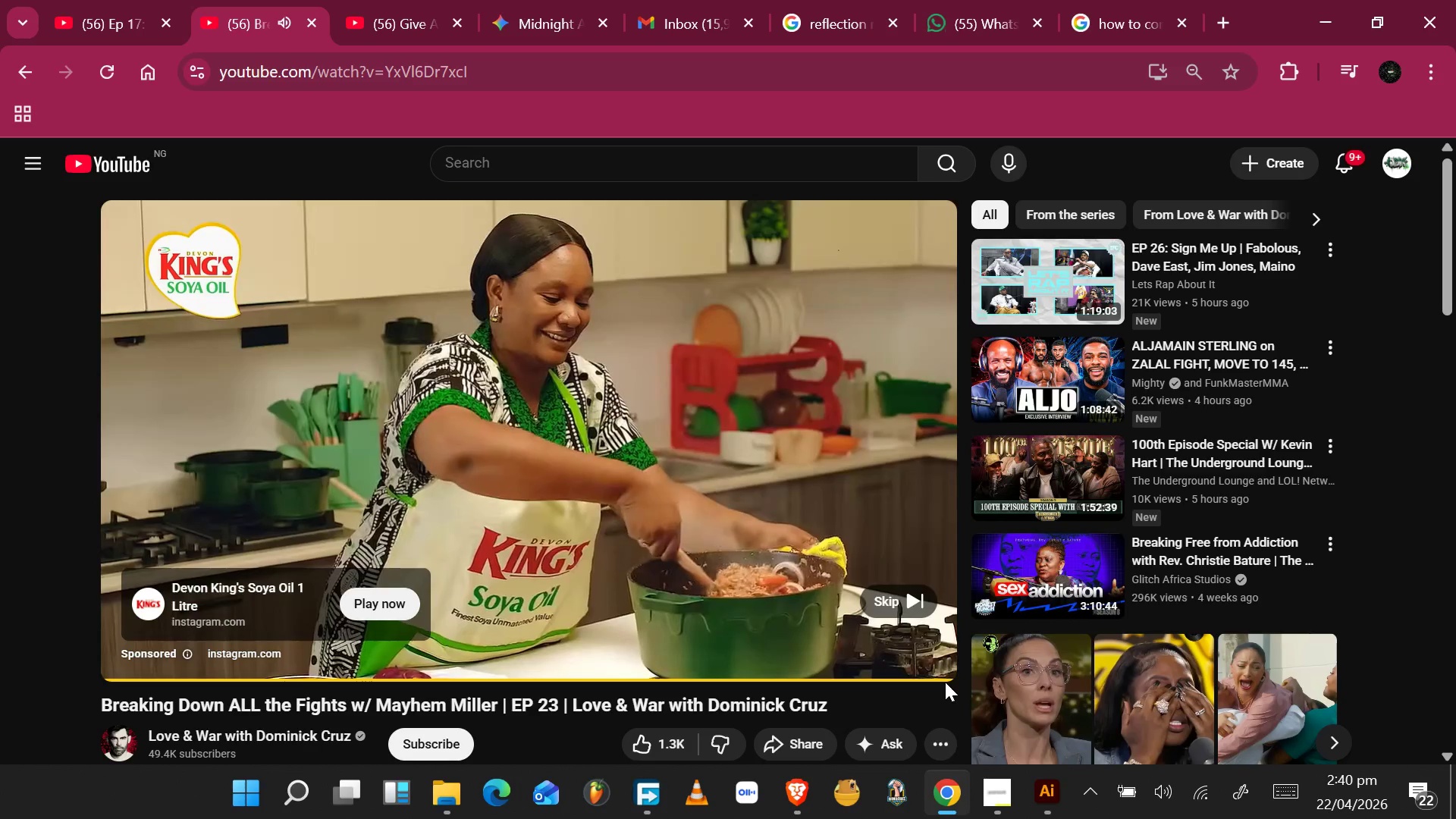 
scroll: coordinate [1288, 494], scroll_direction: down, amount: 5.0
 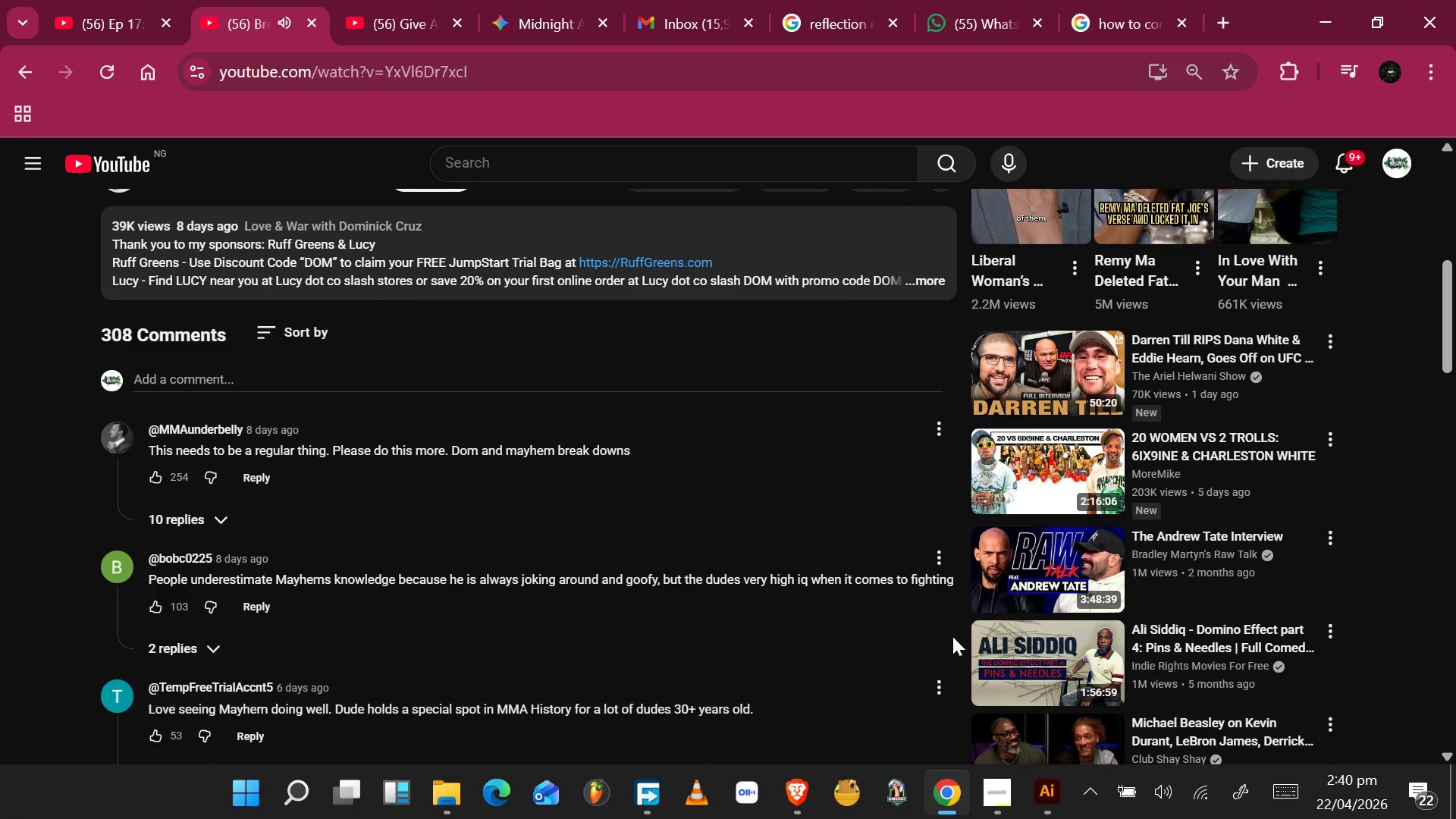 
scroll: coordinate [946, 641], scroll_direction: up, amount: 9.0
 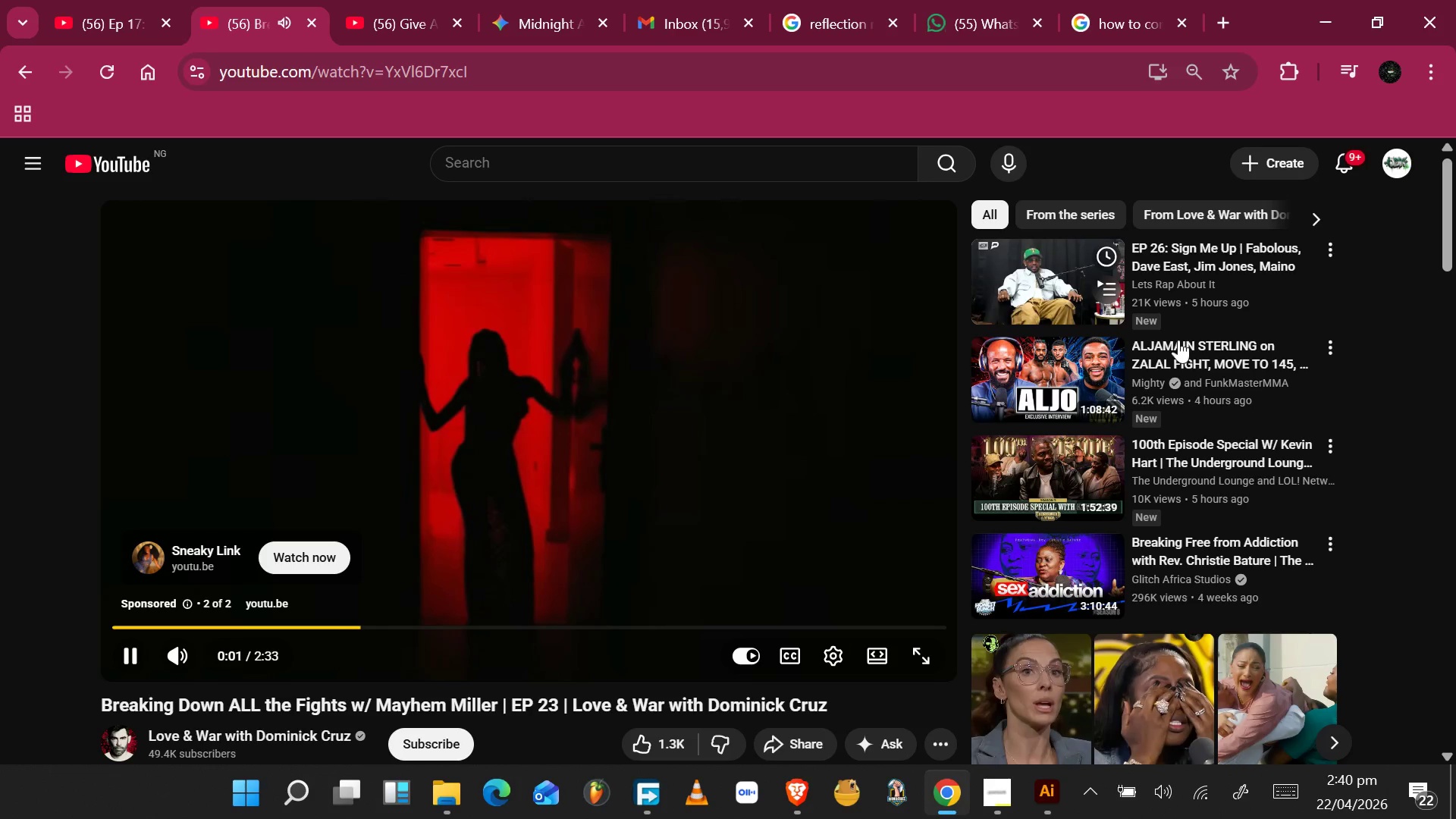 
left_click([1176, 359])
 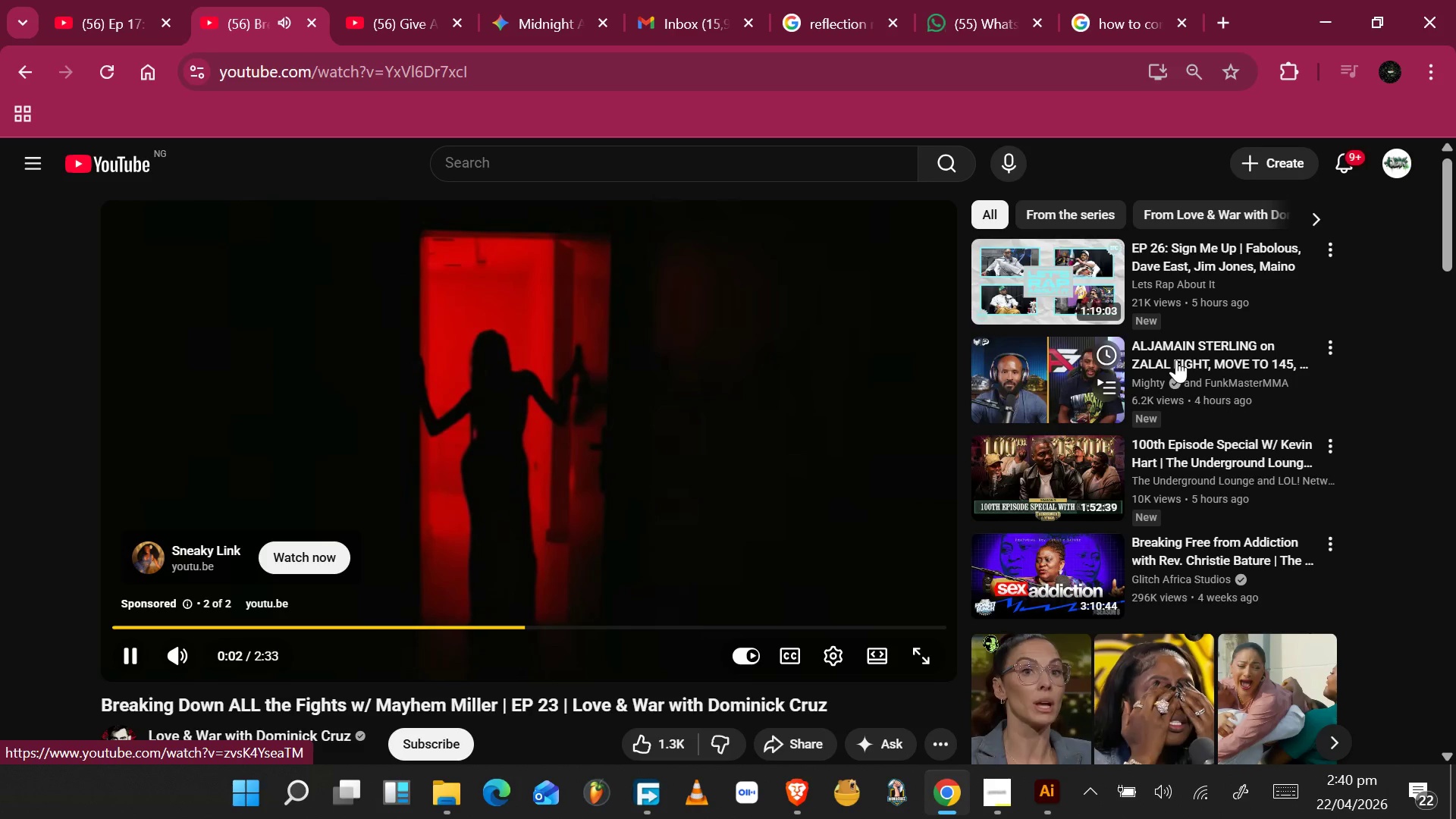 
key(Alt+Tab)
 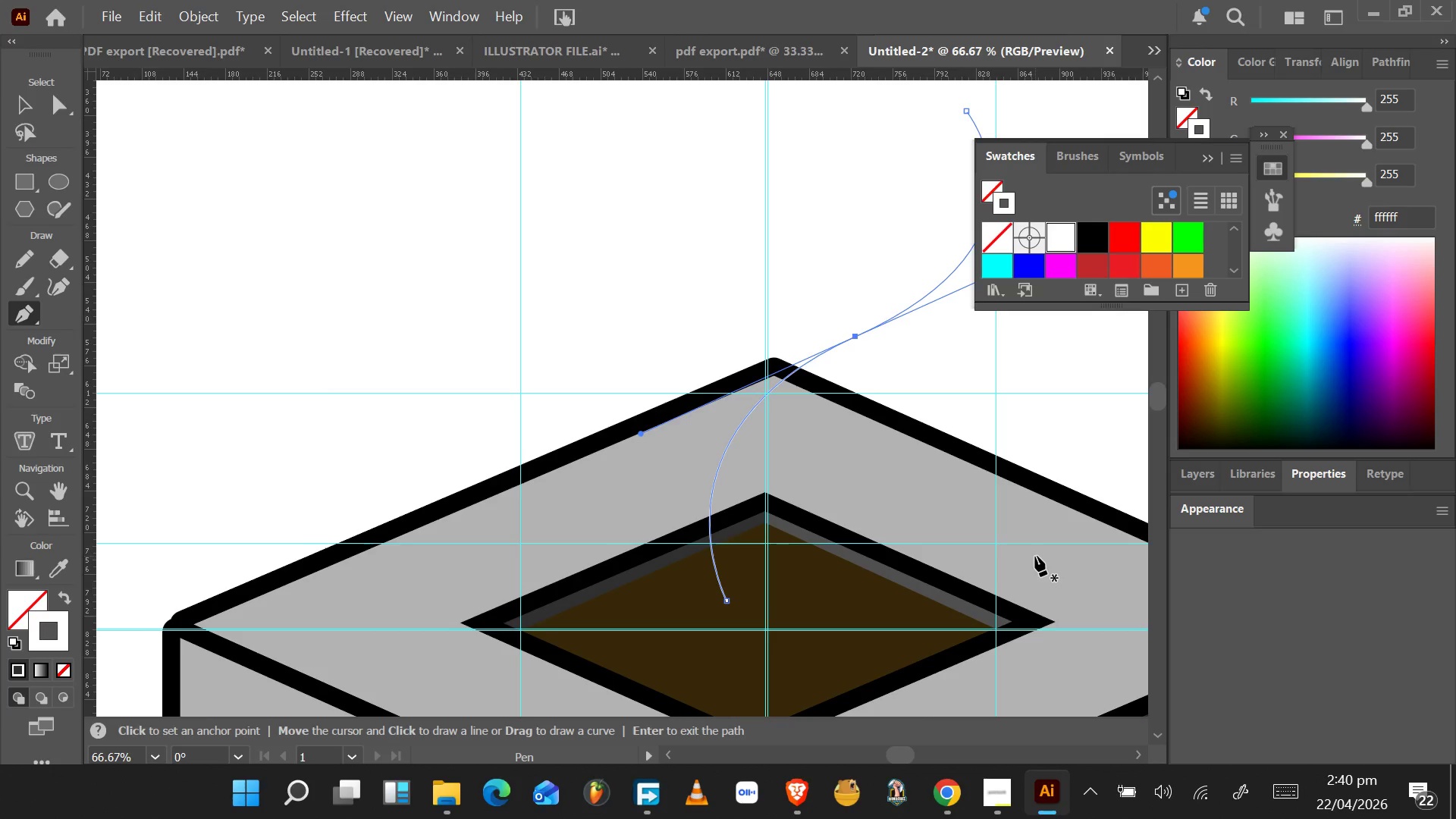 
wait(17.92)
 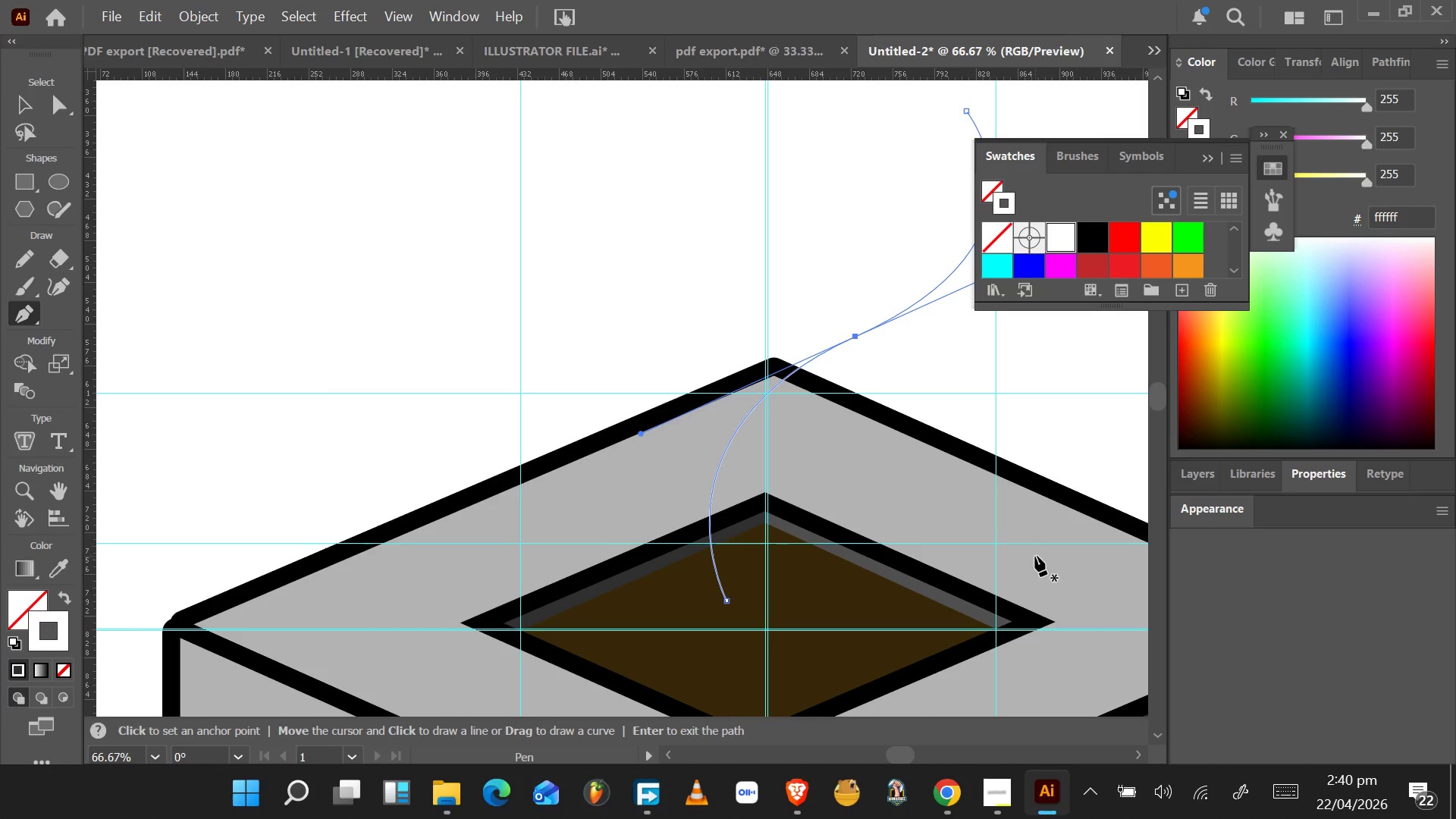 
left_click([29, 105])
 